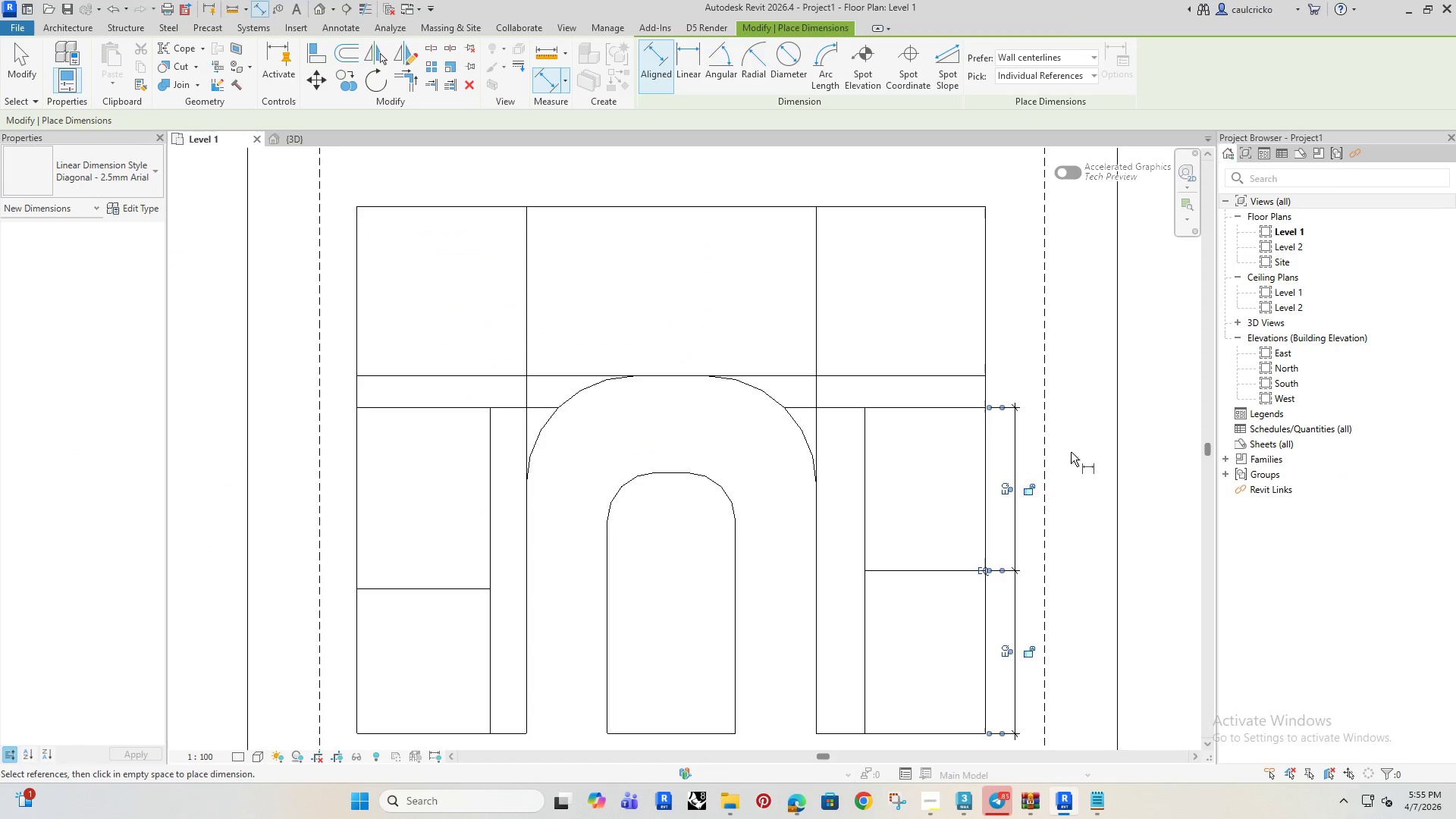 
key(Escape)
 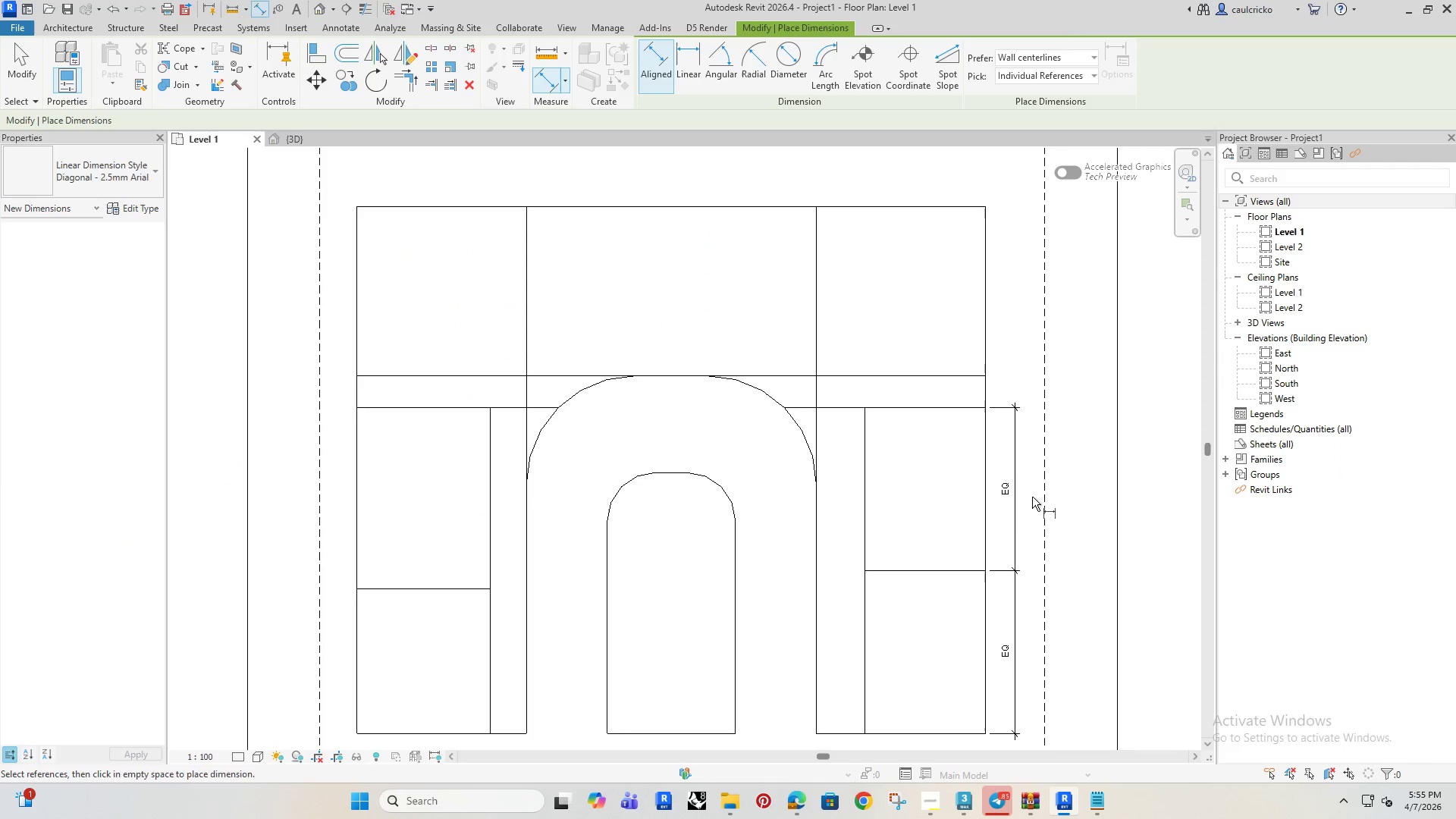 
key(Escape)
 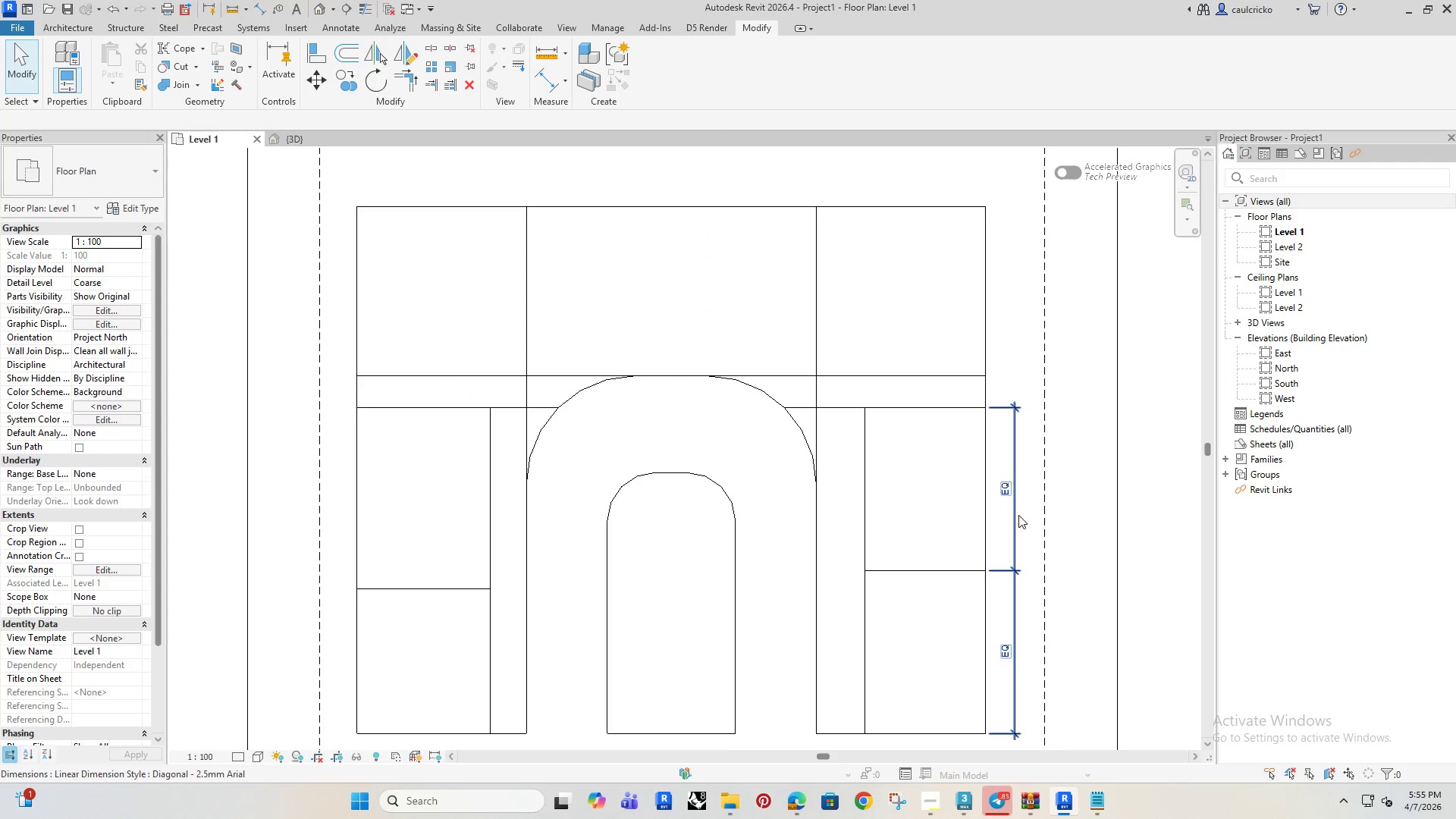 
left_click([1018, 515])
 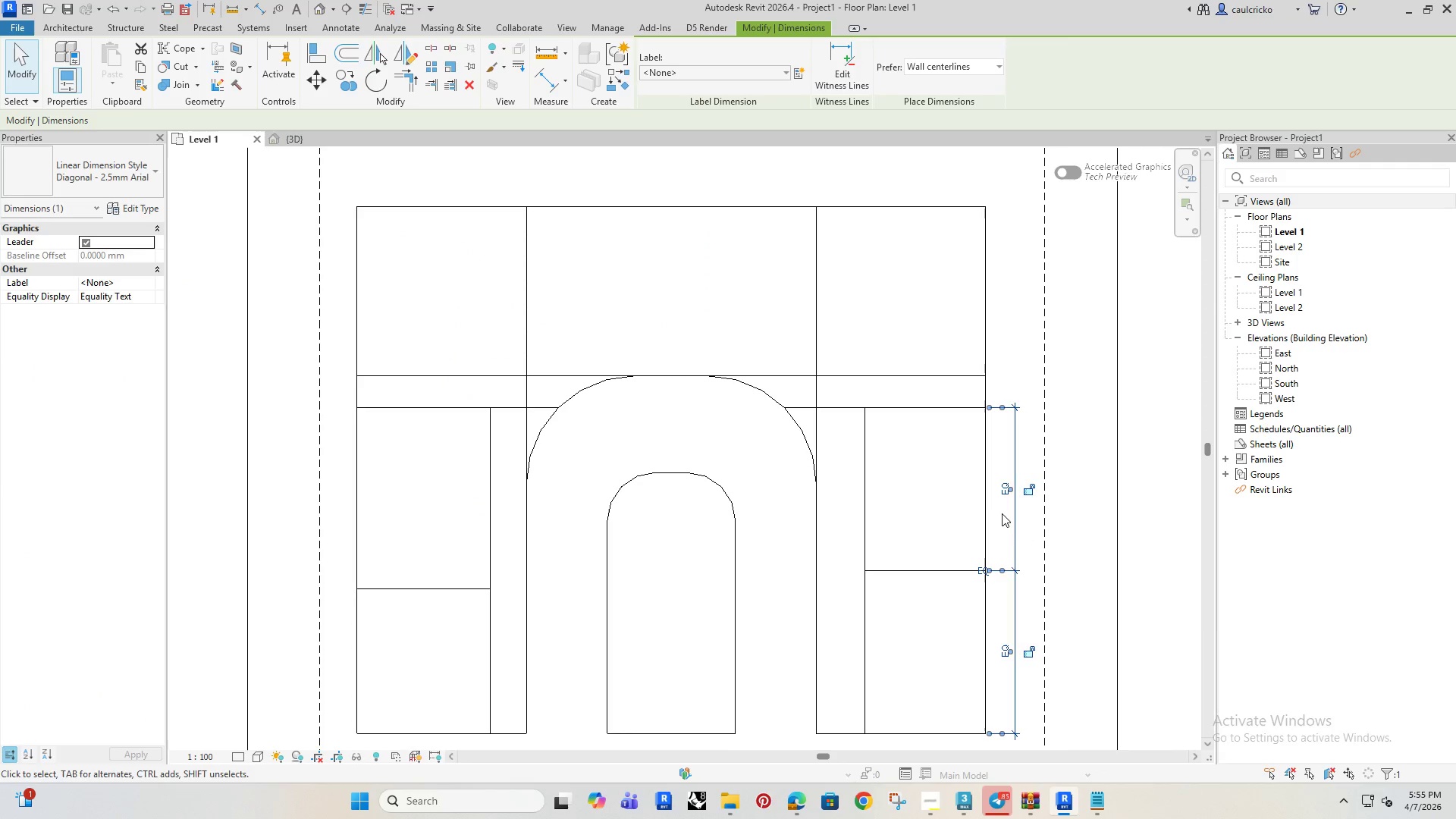 
key(Delete)
 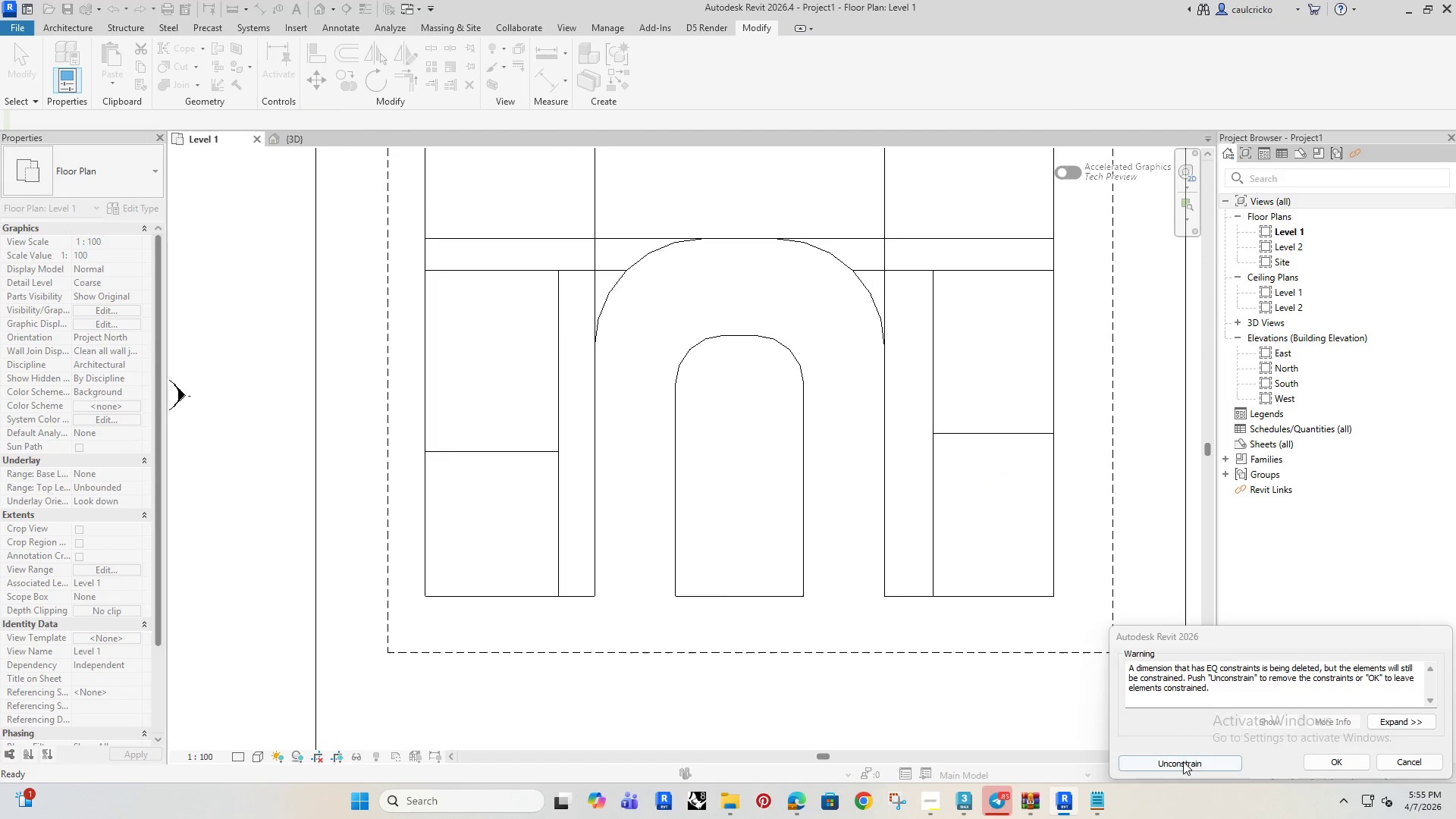 
left_click([1187, 762])
 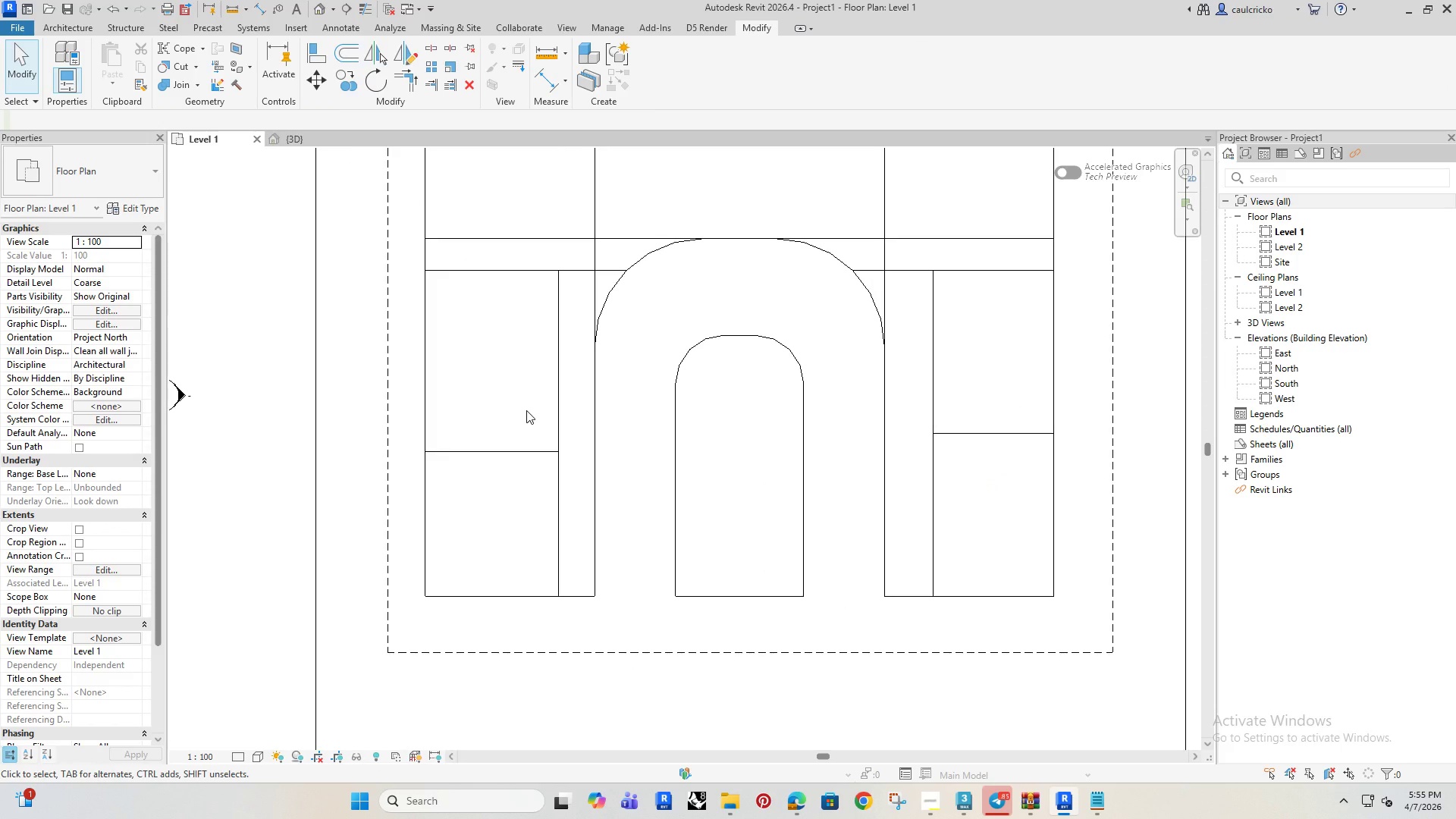 
type(DI)
 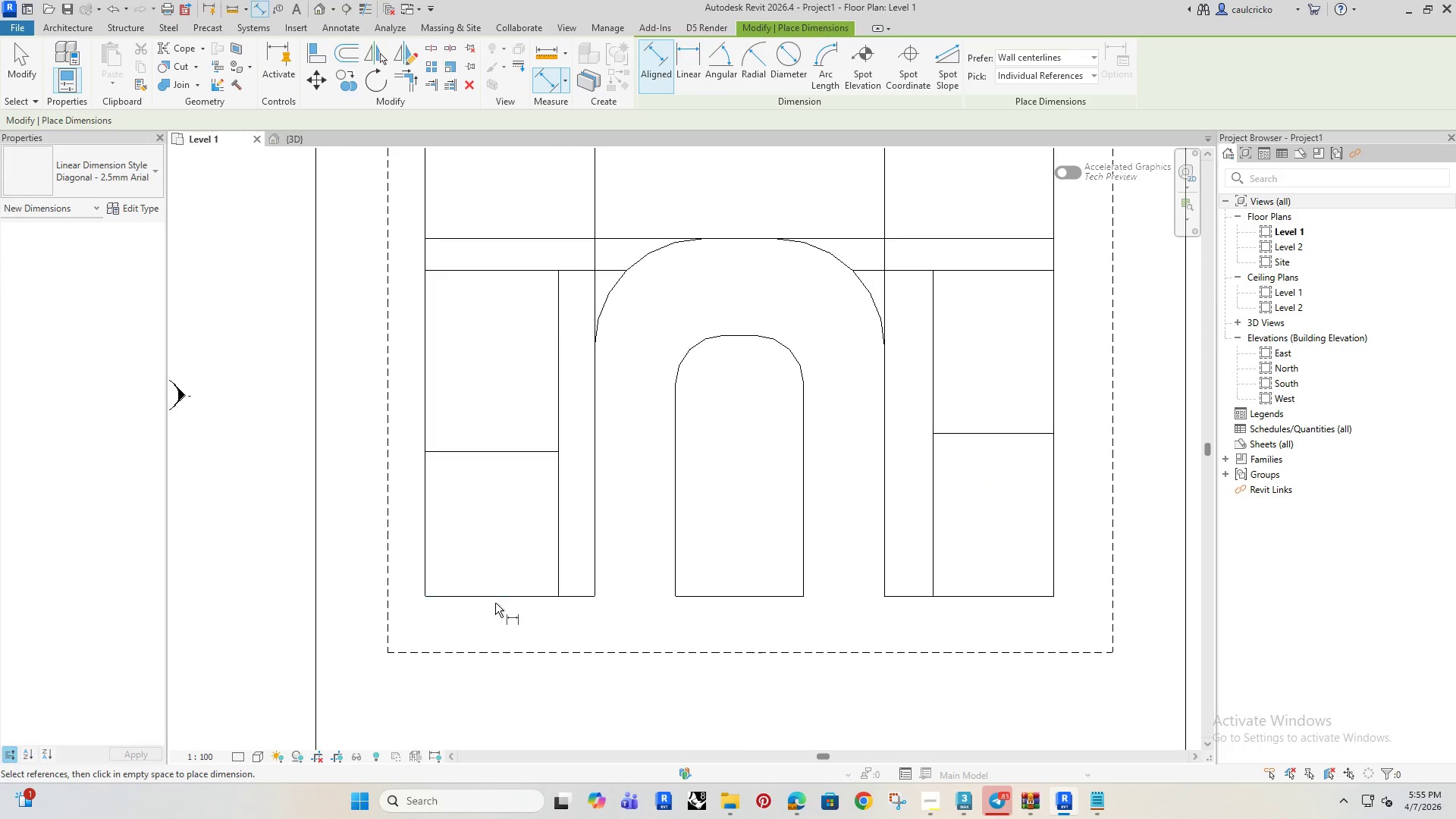 
left_click([495, 595])
 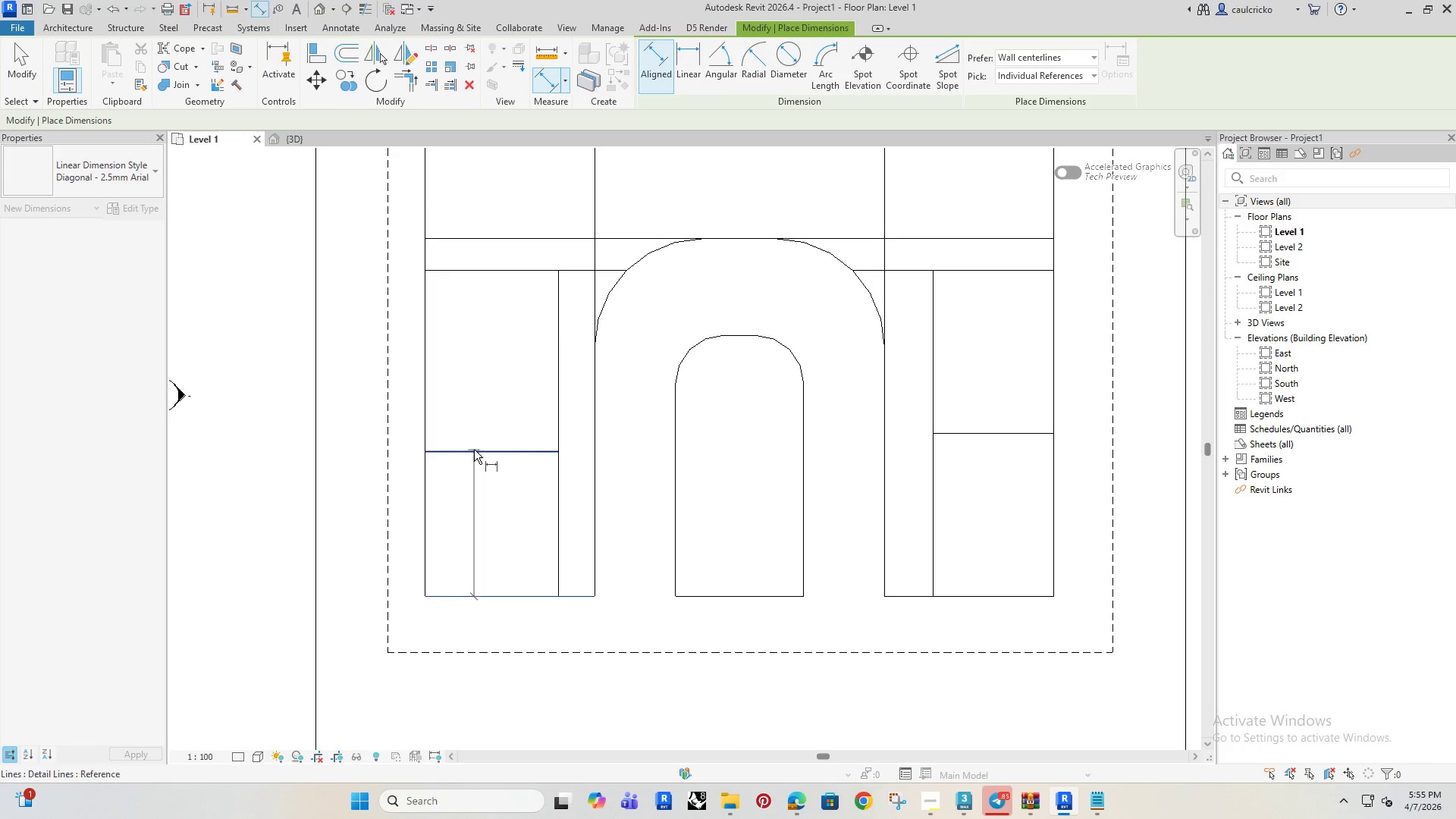 
left_click([474, 450])
 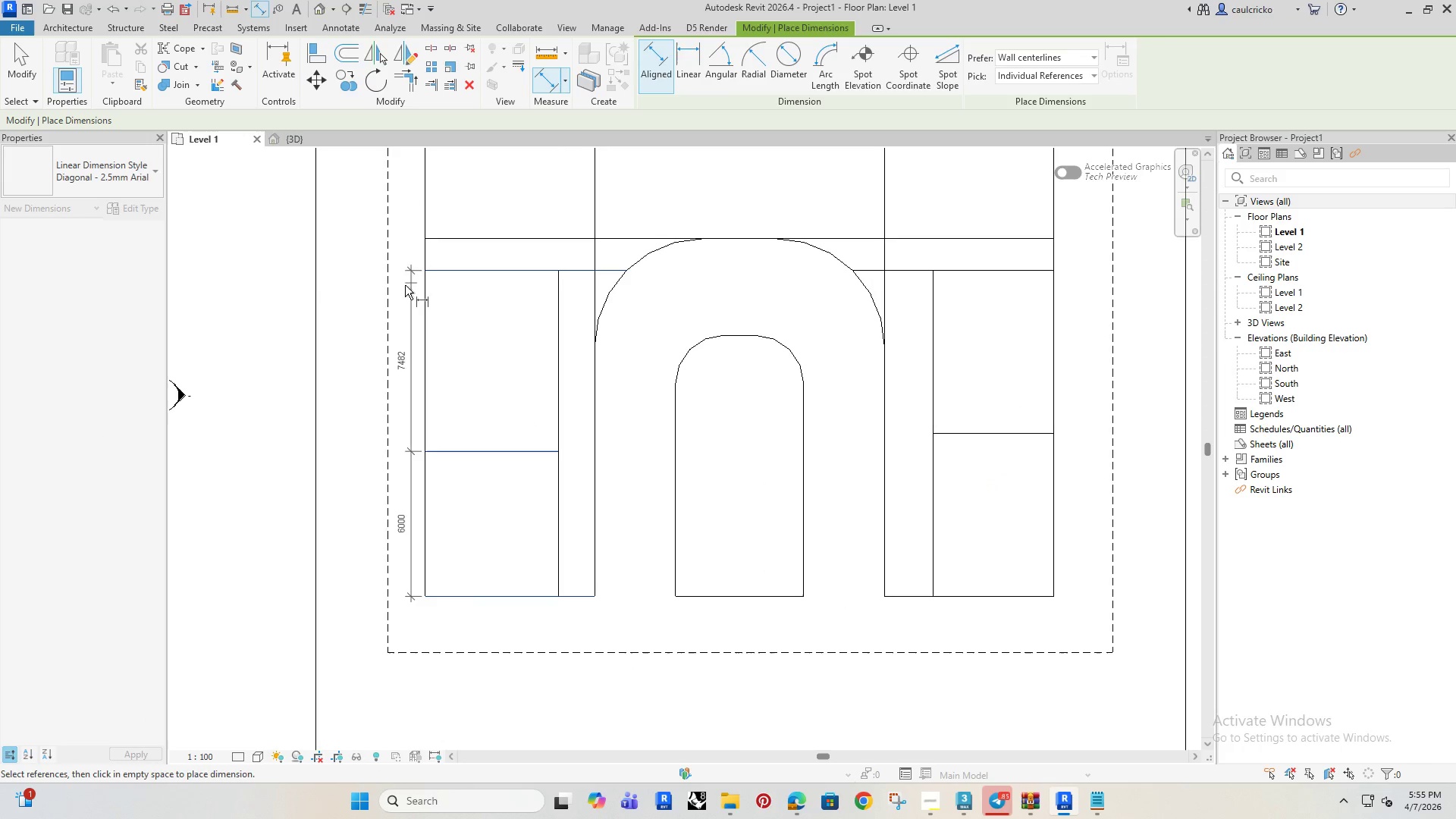 
left_click([251, 287])
 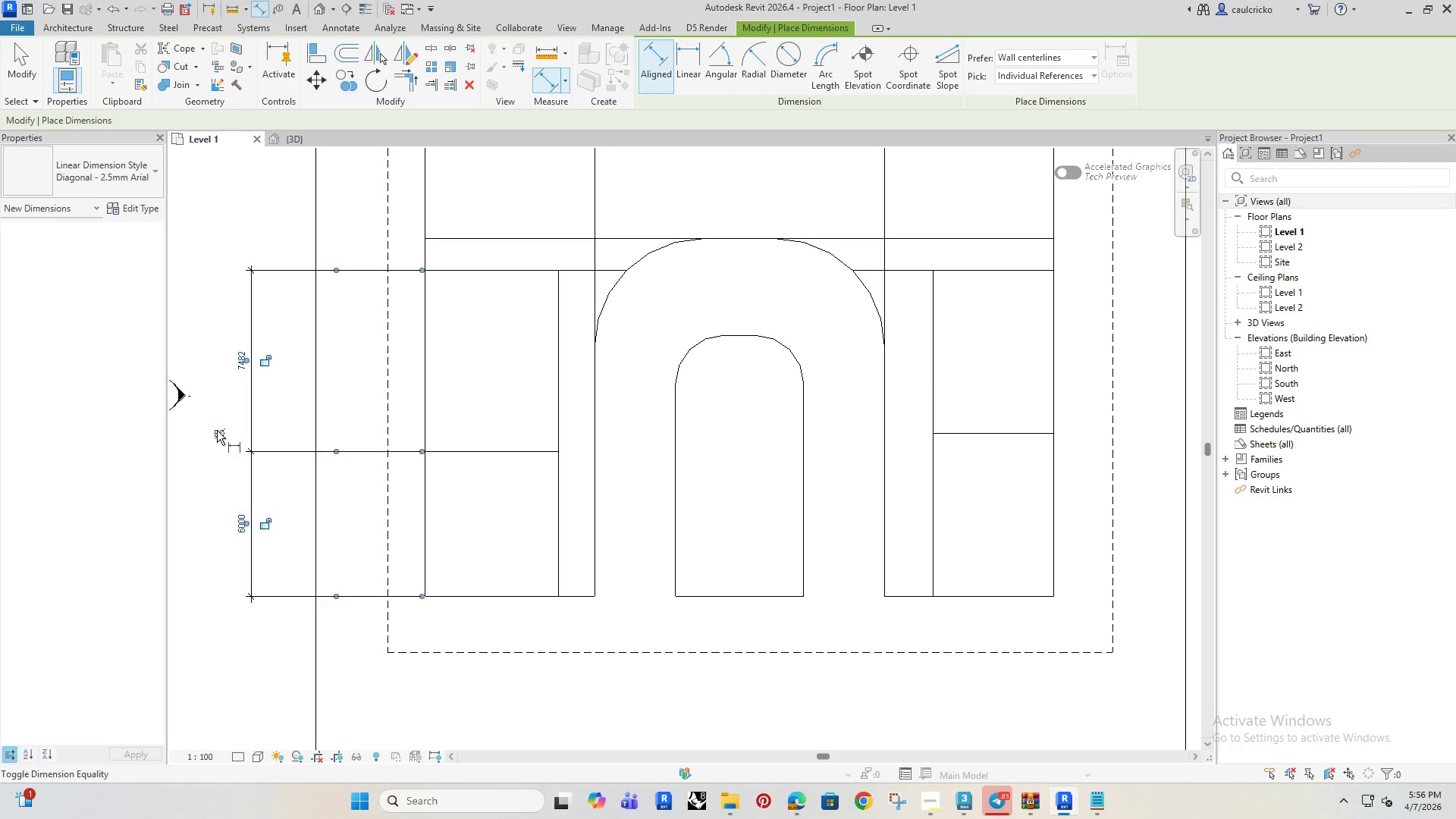 
key(Escape)
 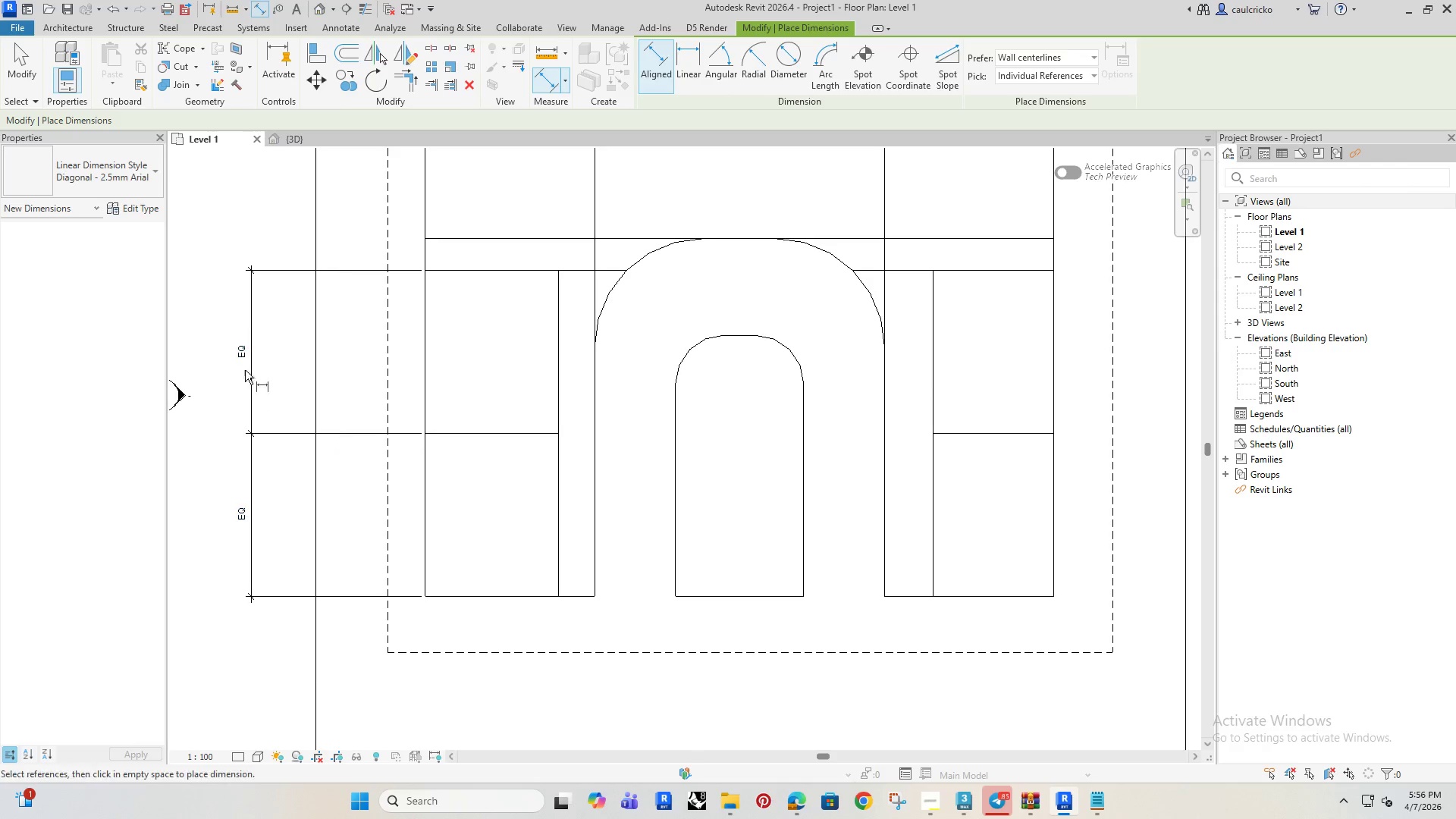 
key(Escape)
 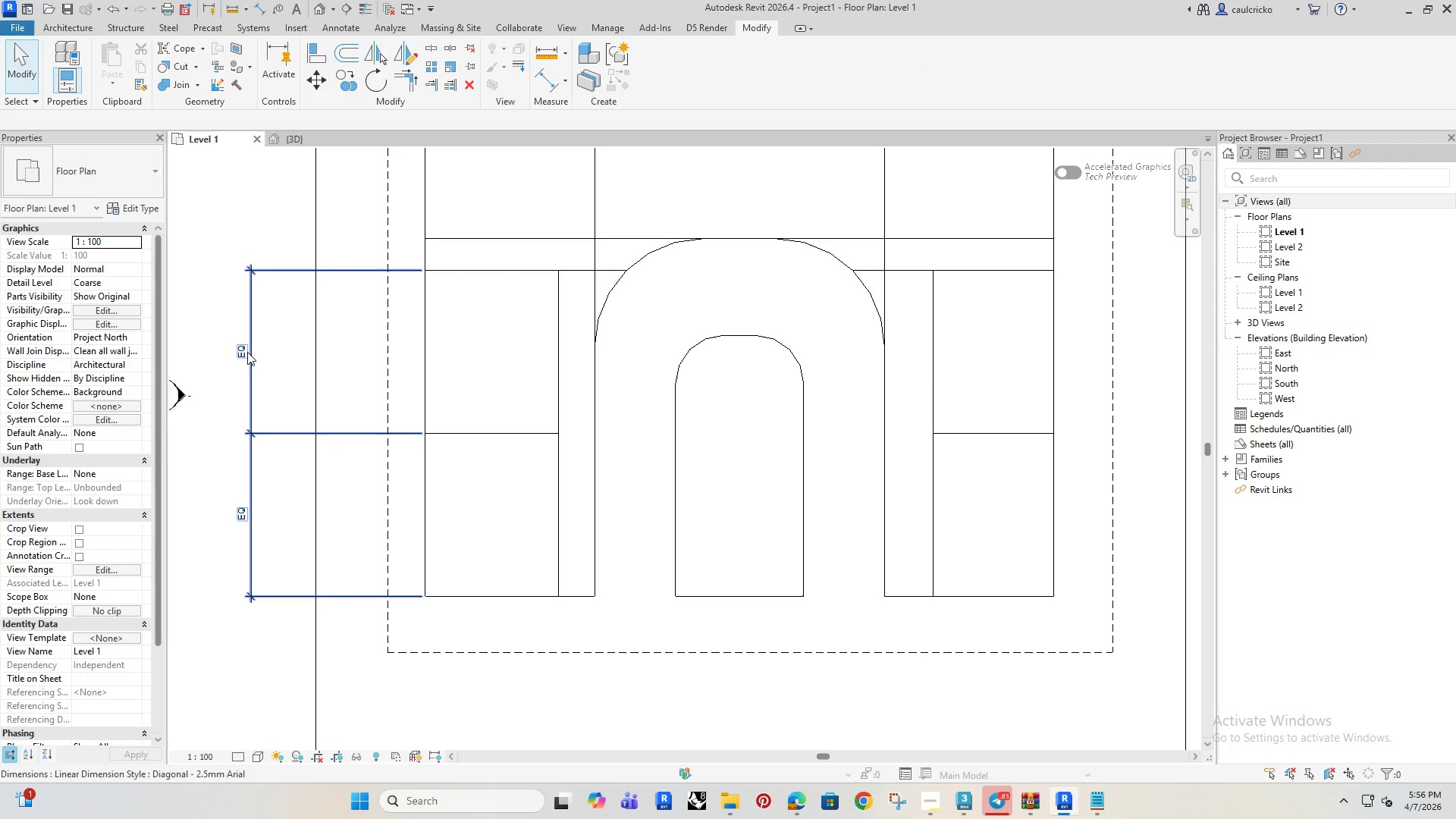 
left_click([248, 351])
 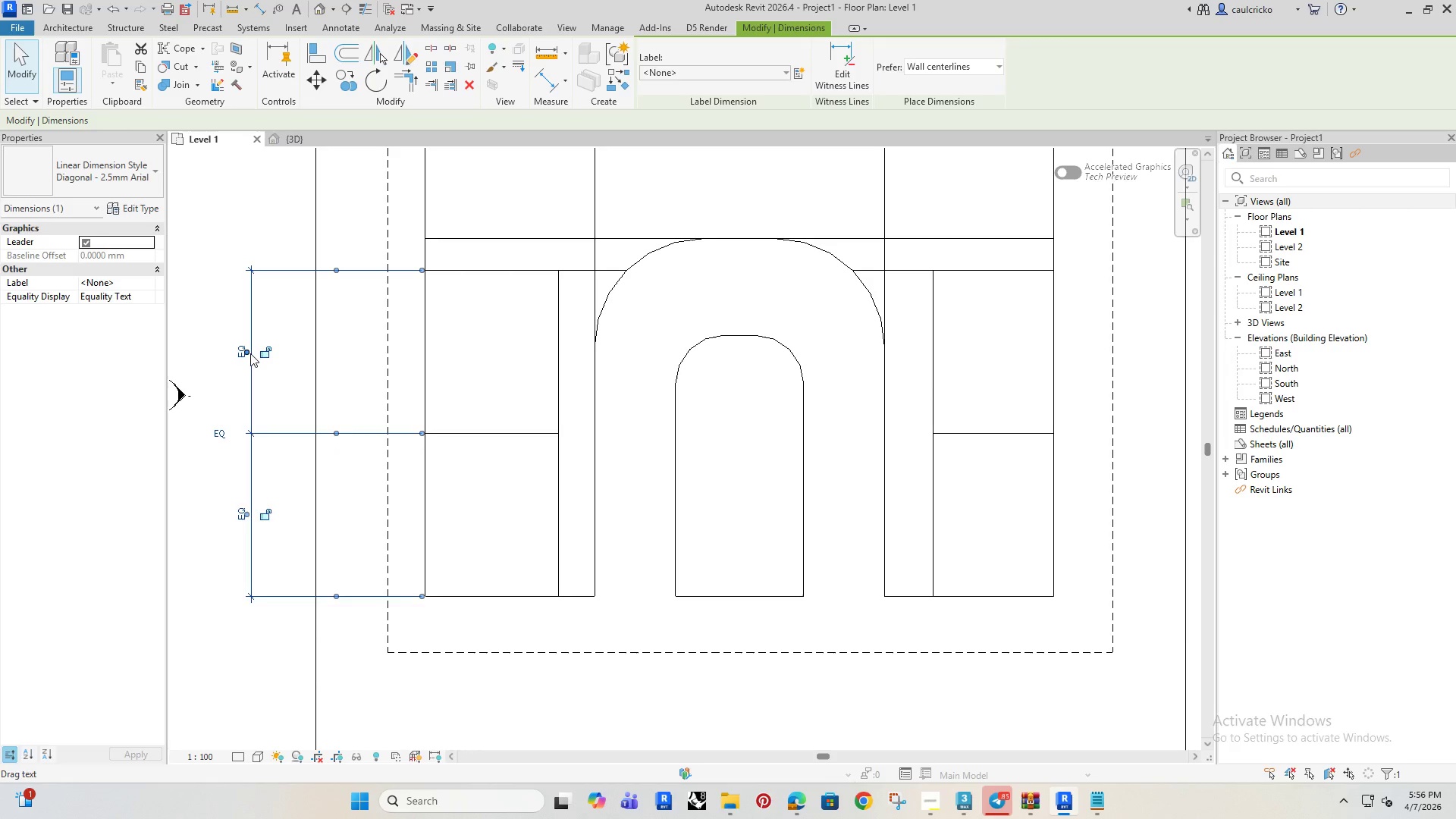 
key(Delete)
 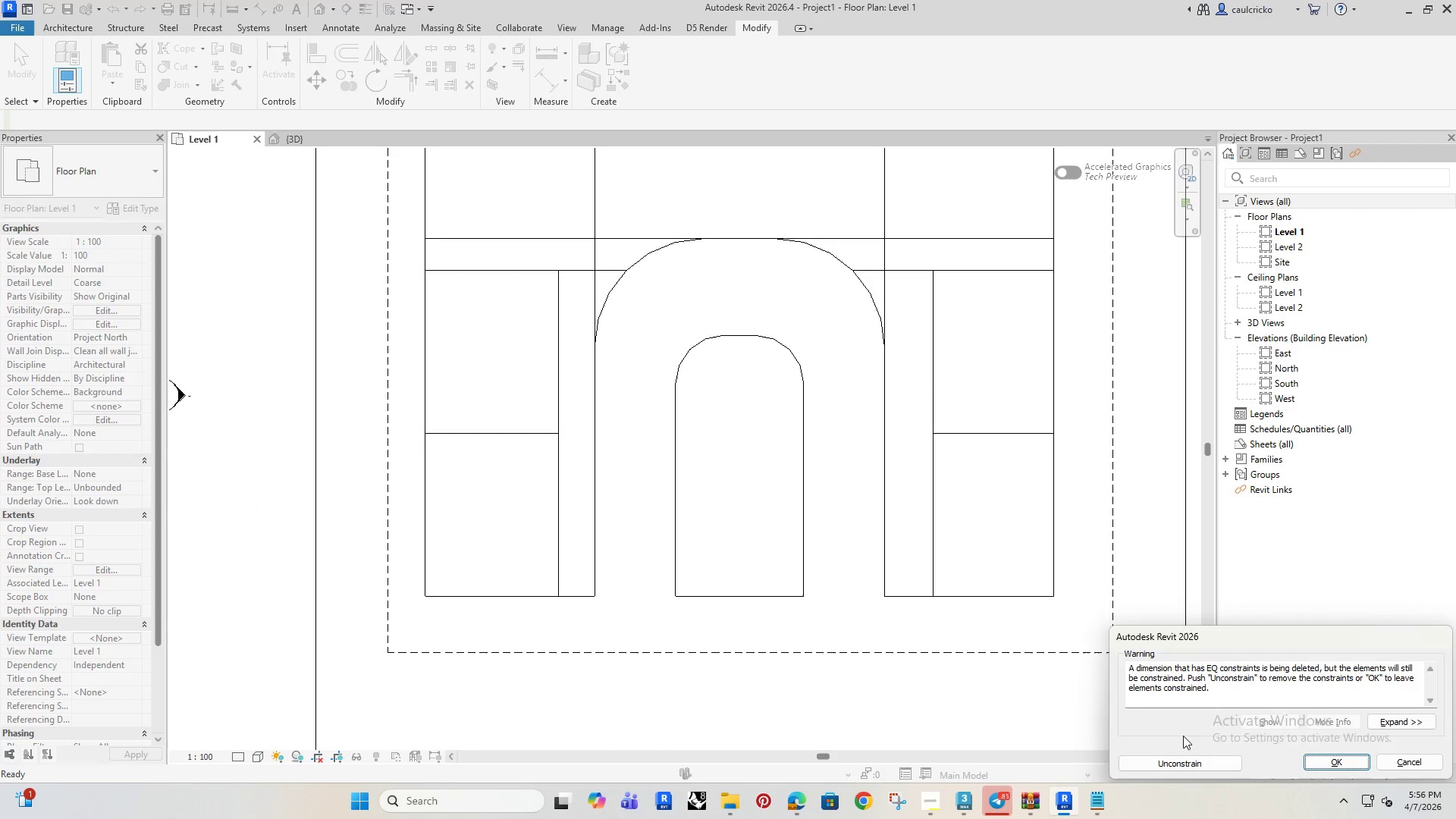 
left_click([1171, 761])
 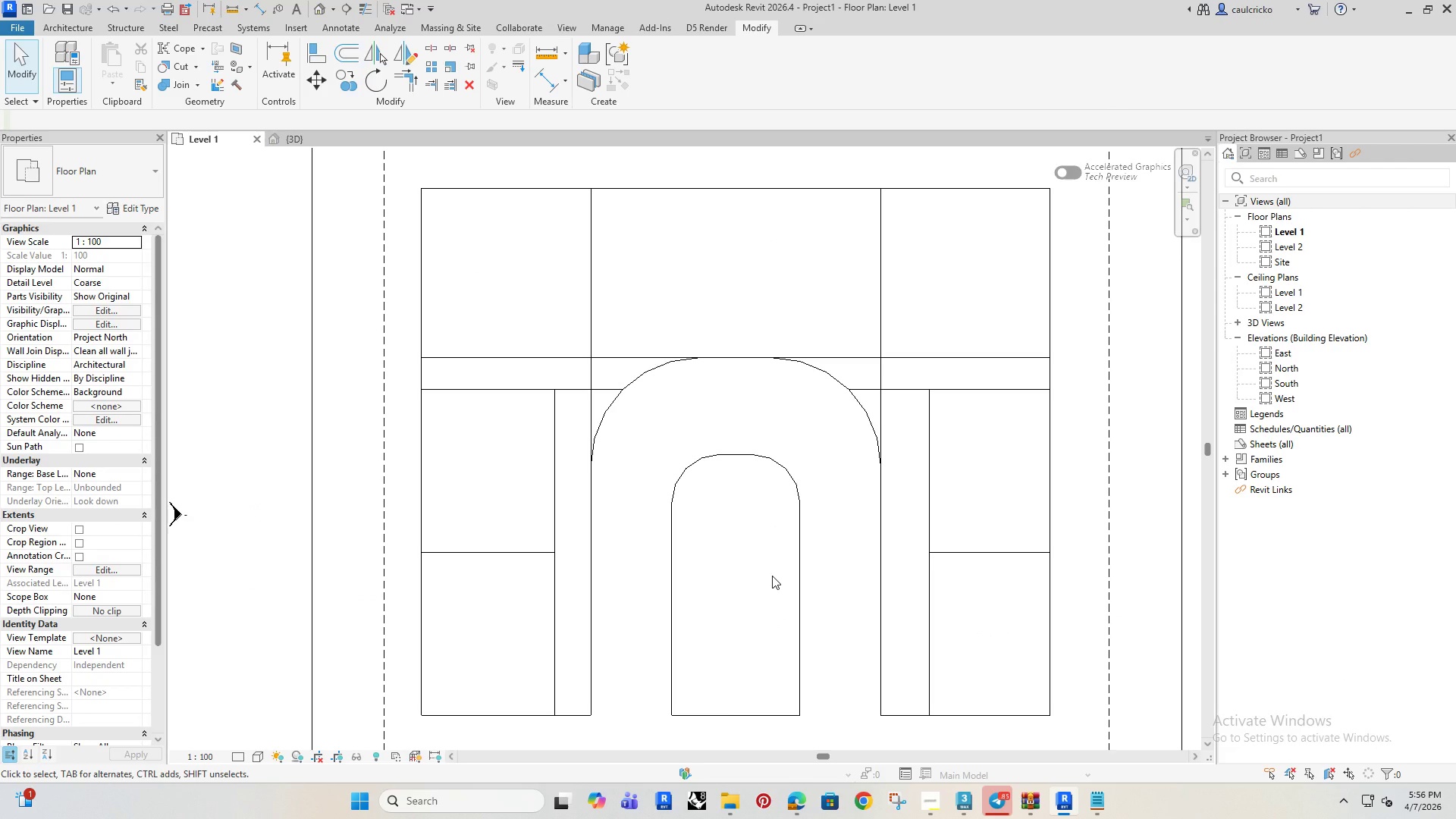 
type(OF)
 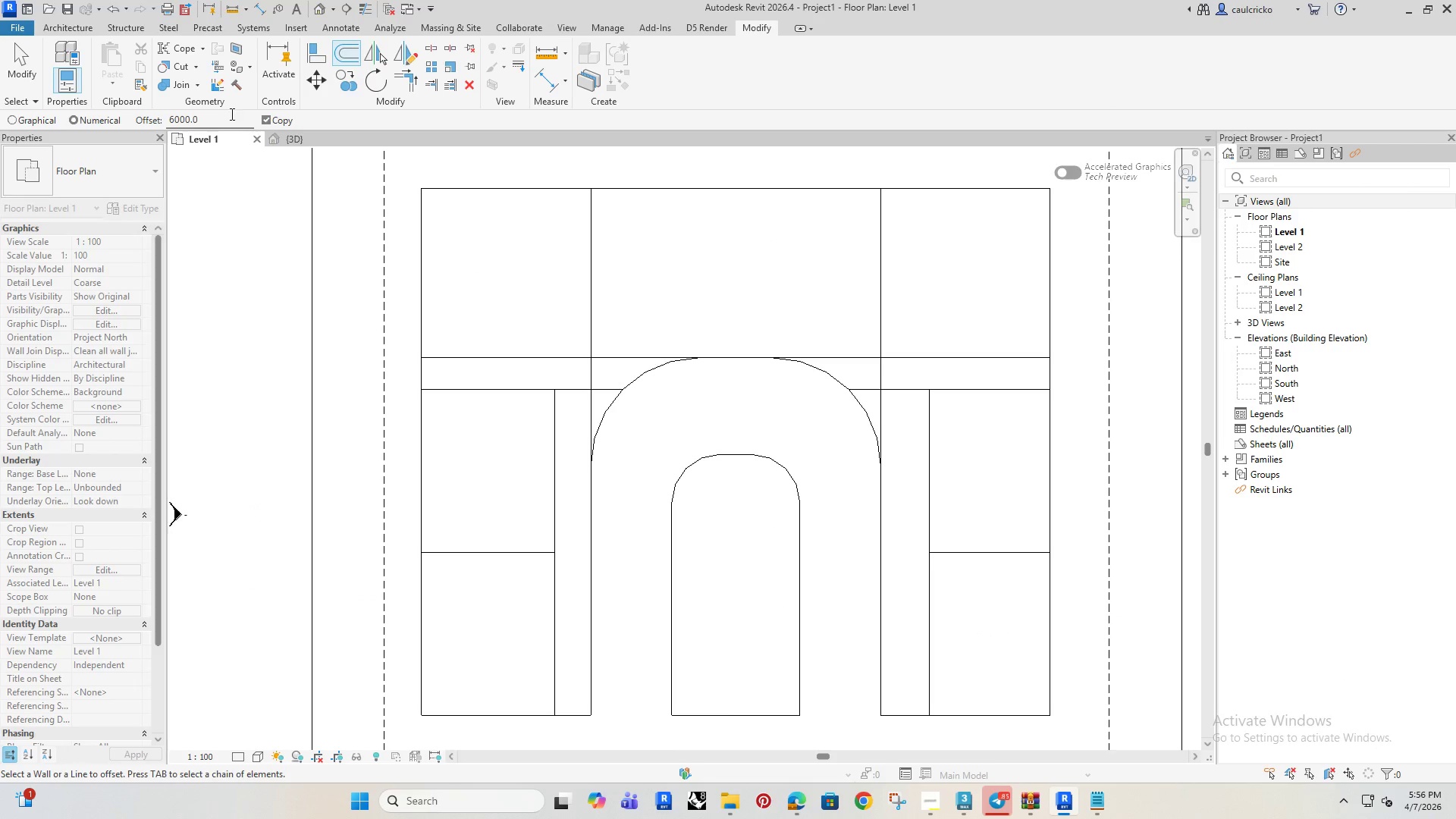 
left_click_drag(start_coordinate=[229, 116], to_coordinate=[118, 149])
 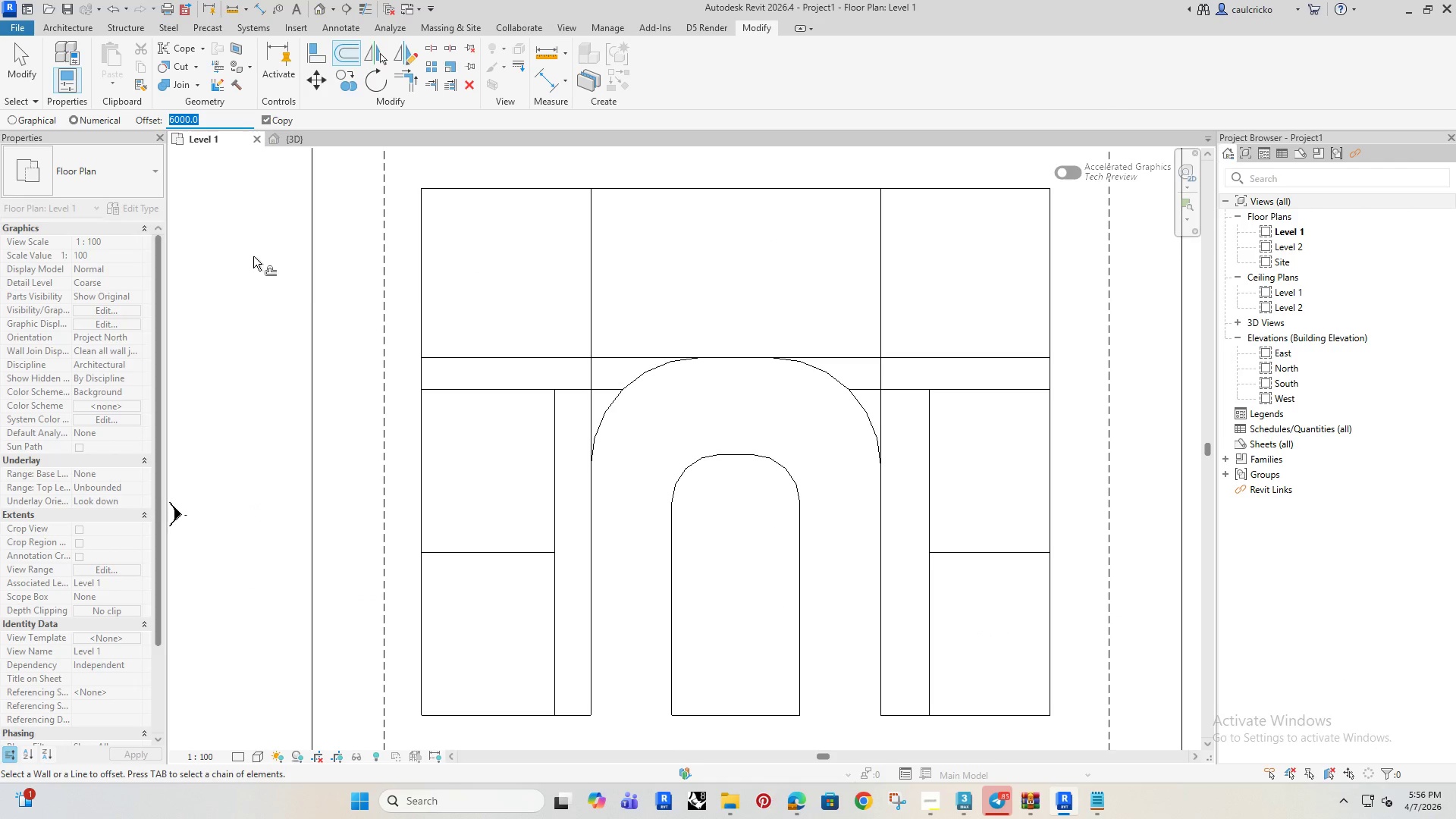 
type(2500)
 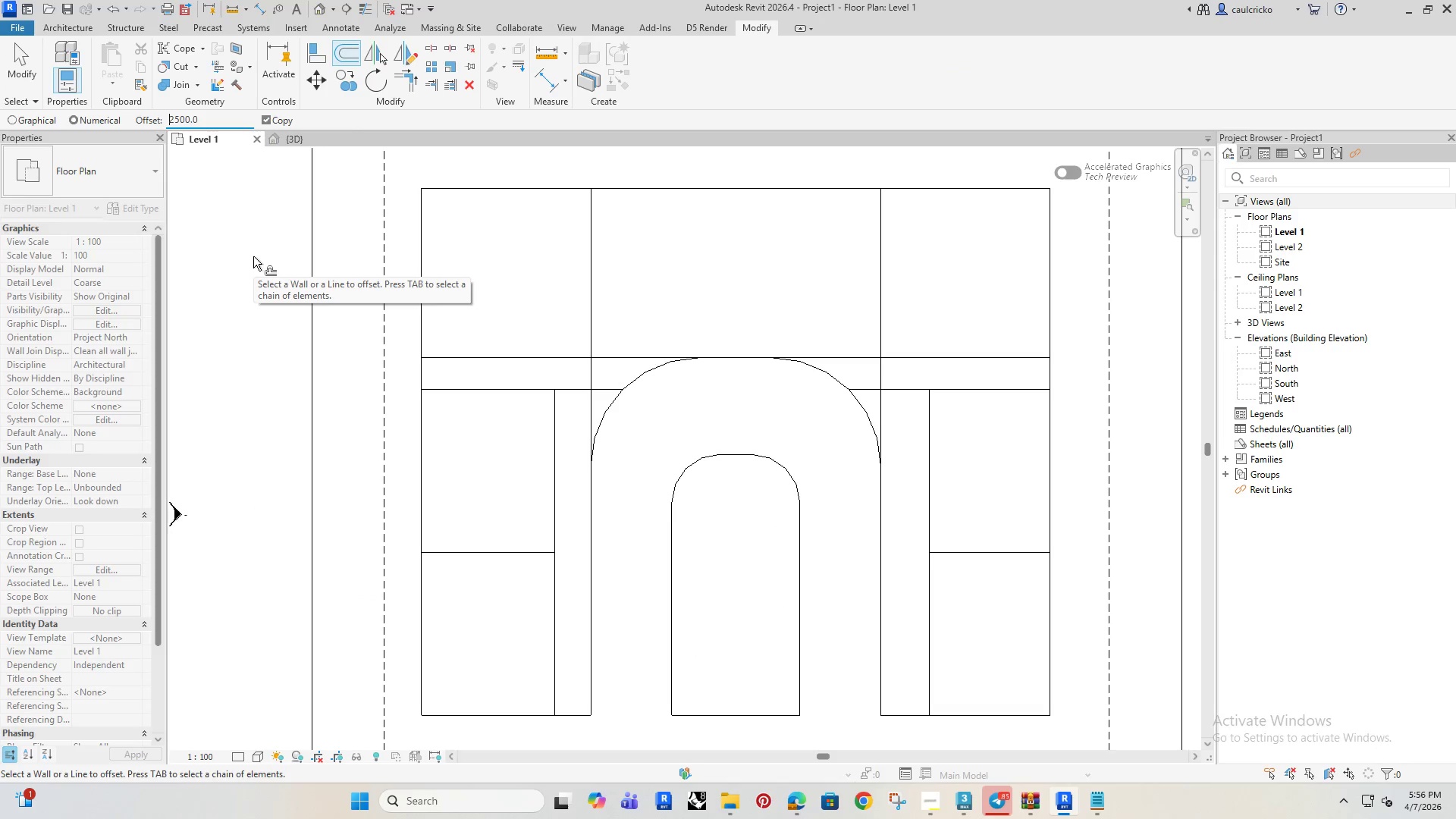 
key(Enter)
 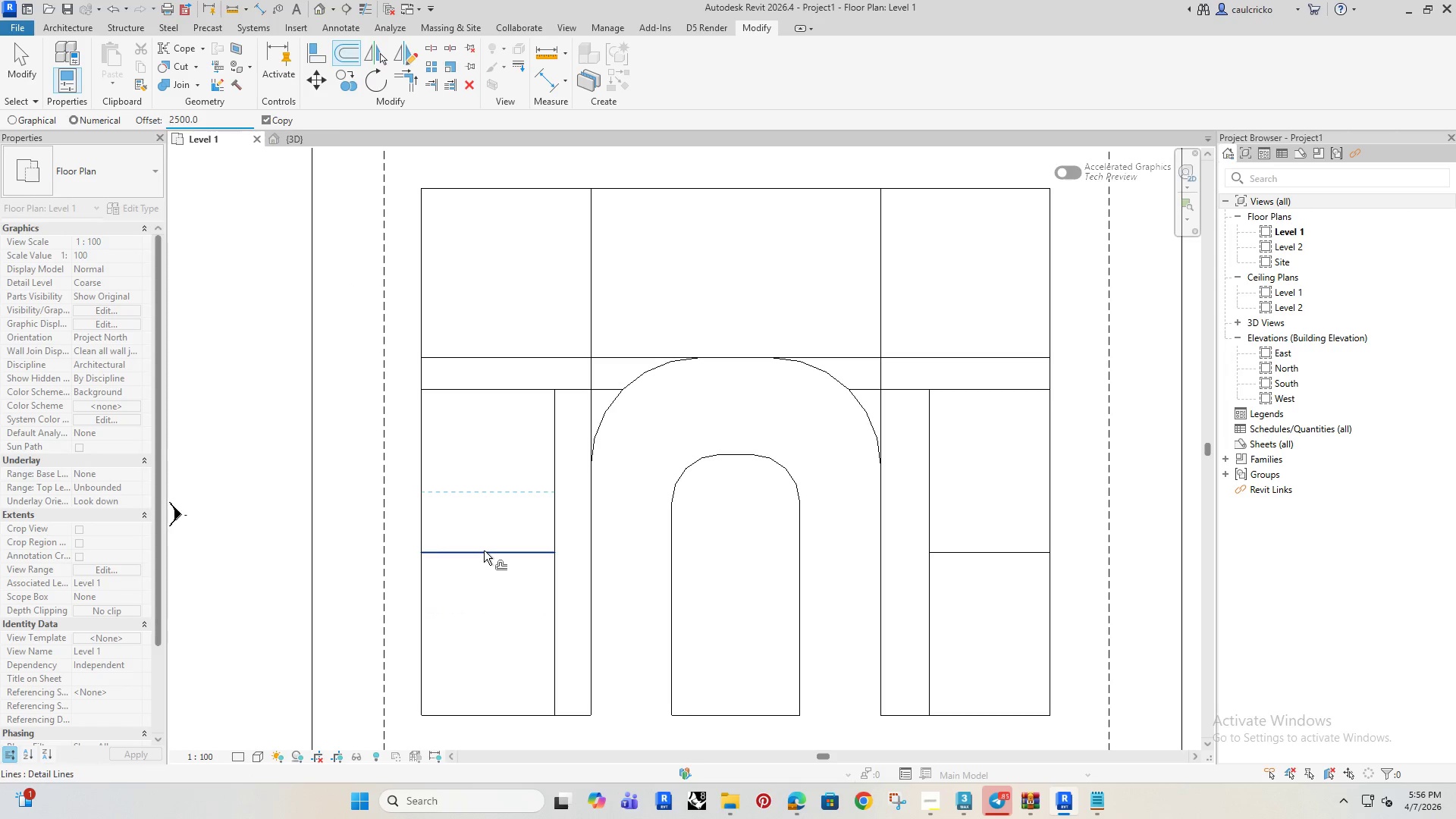 
left_click([484, 551])
 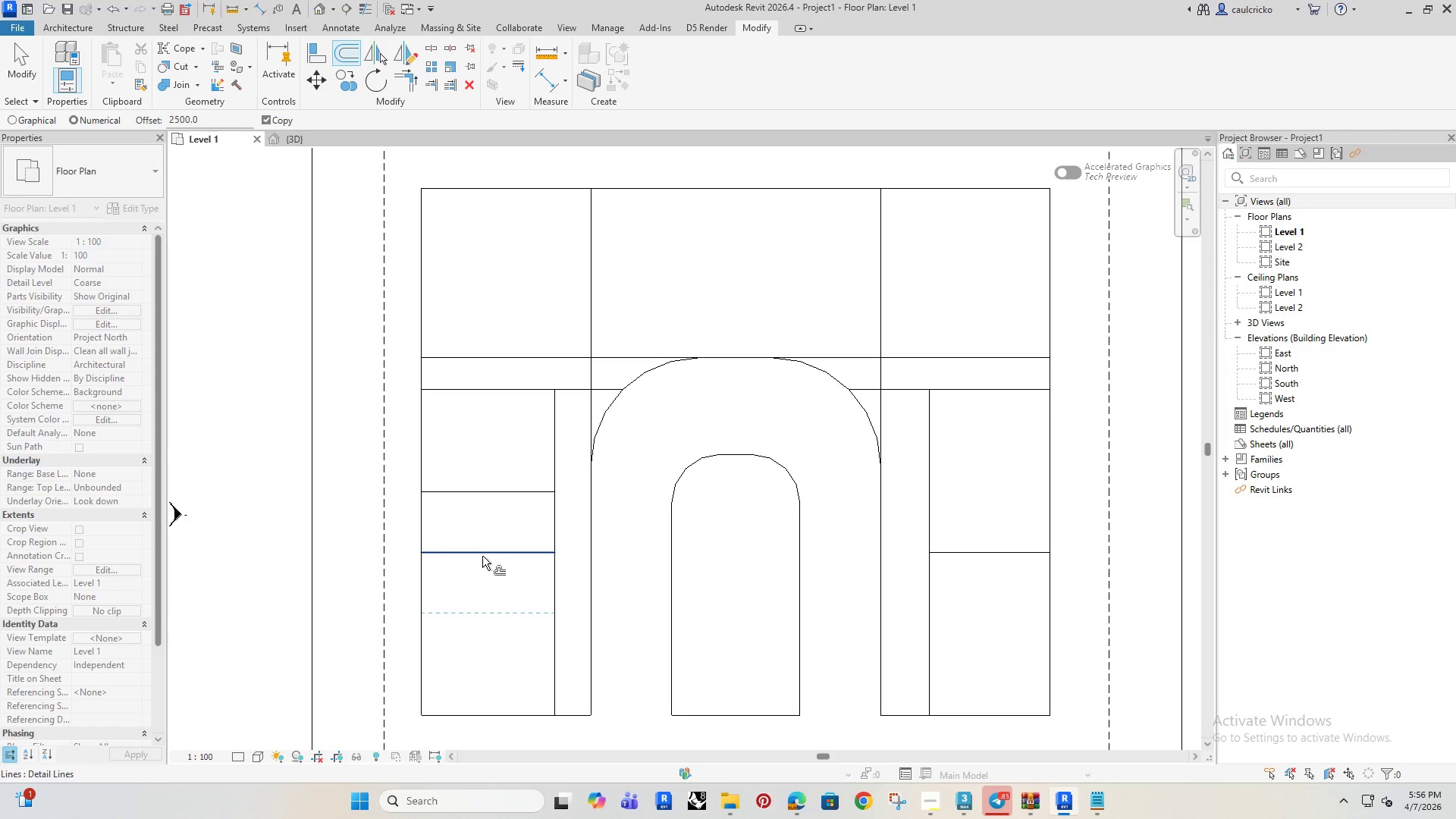 
left_click([482, 556])
 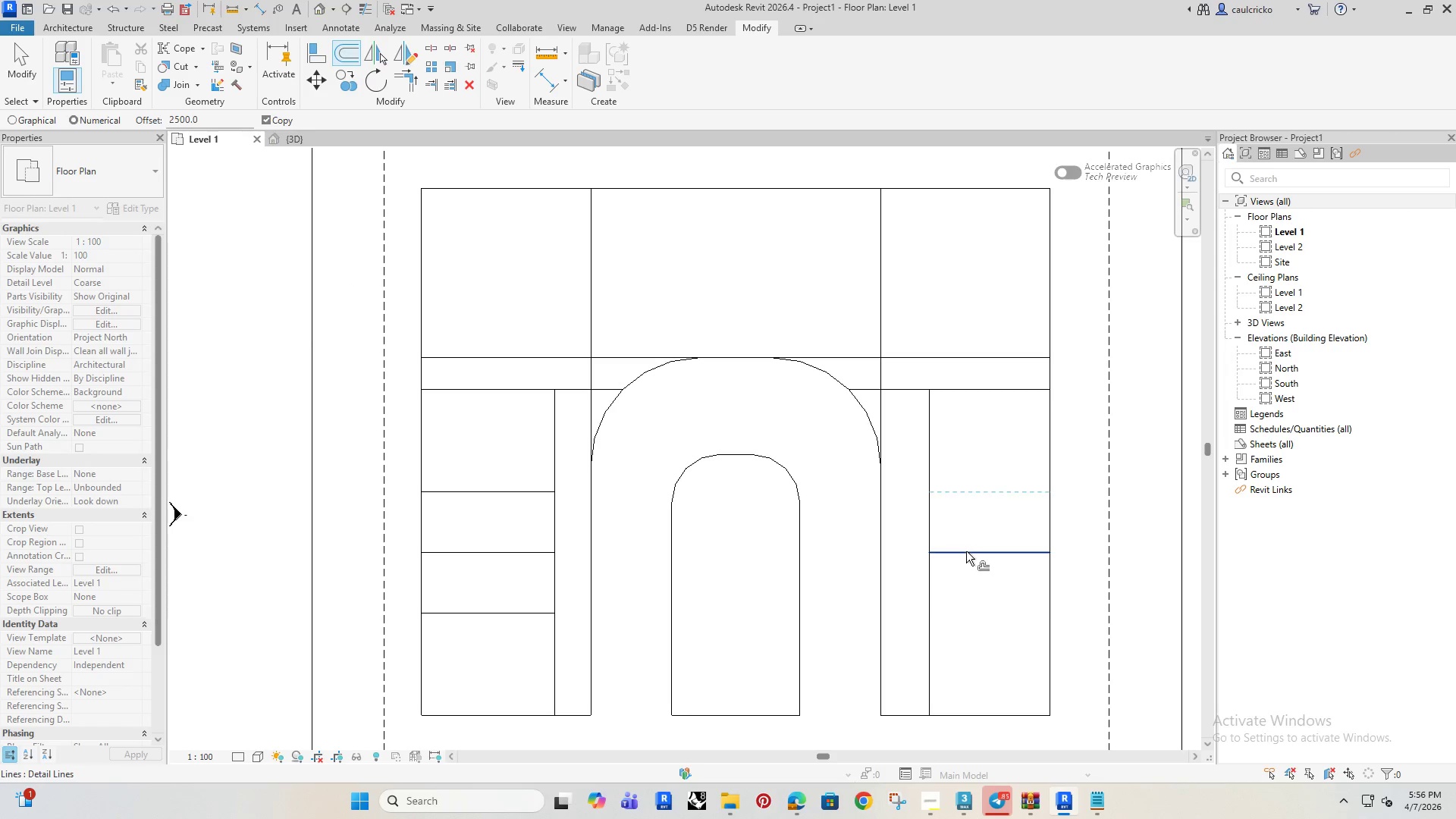 
left_click([967, 551])
 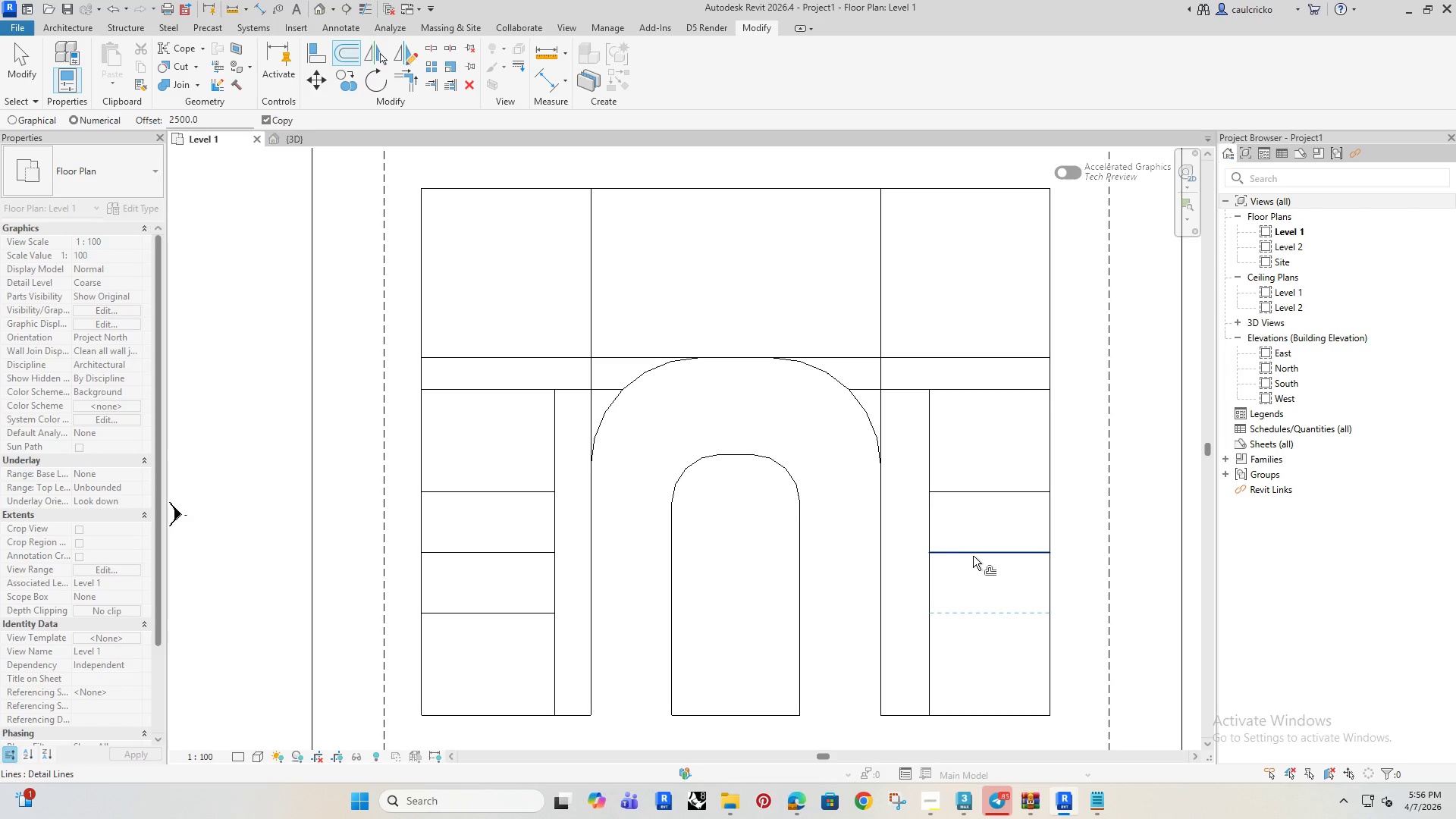 
left_click([974, 554])
 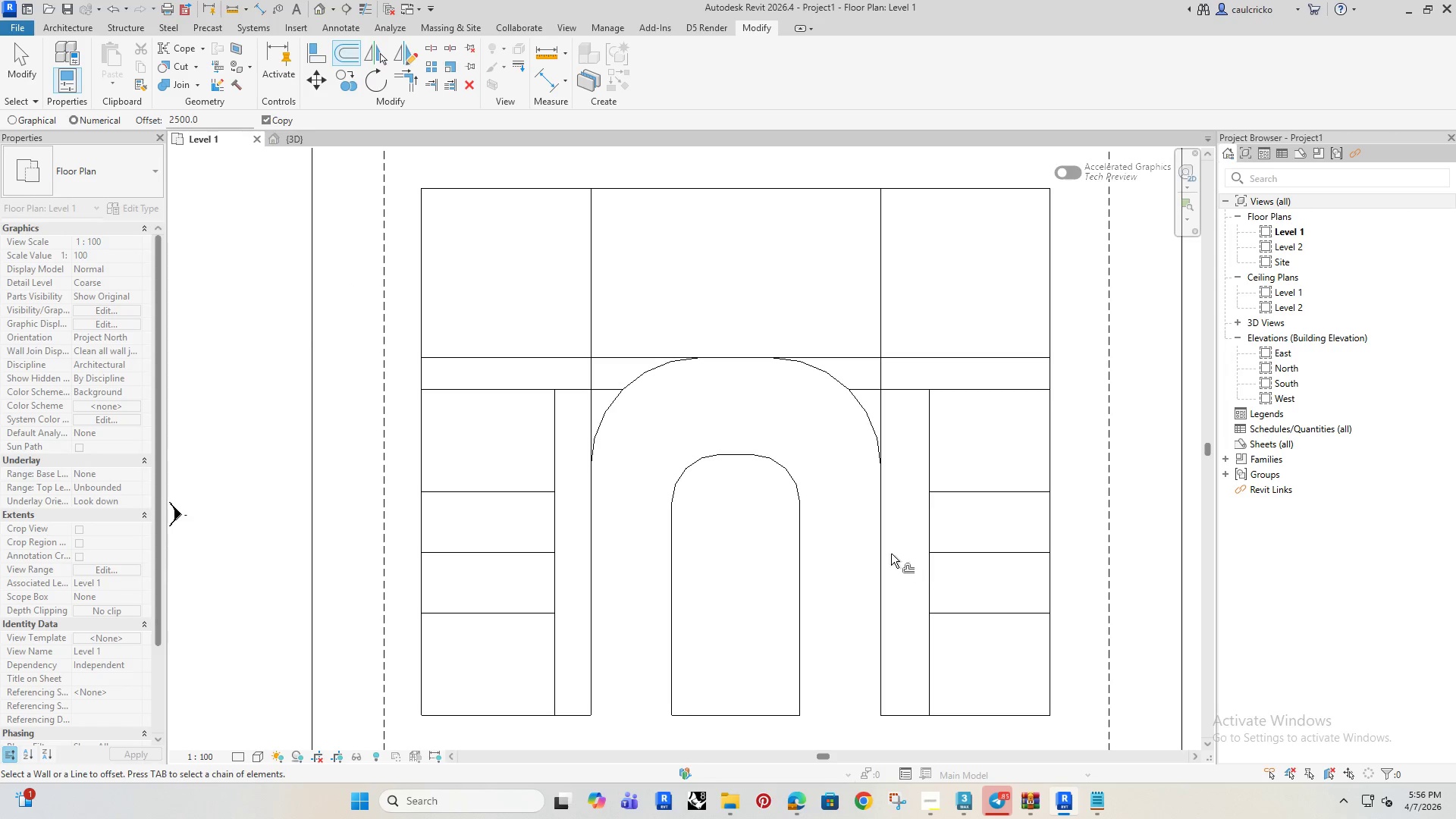 
key(Escape)
 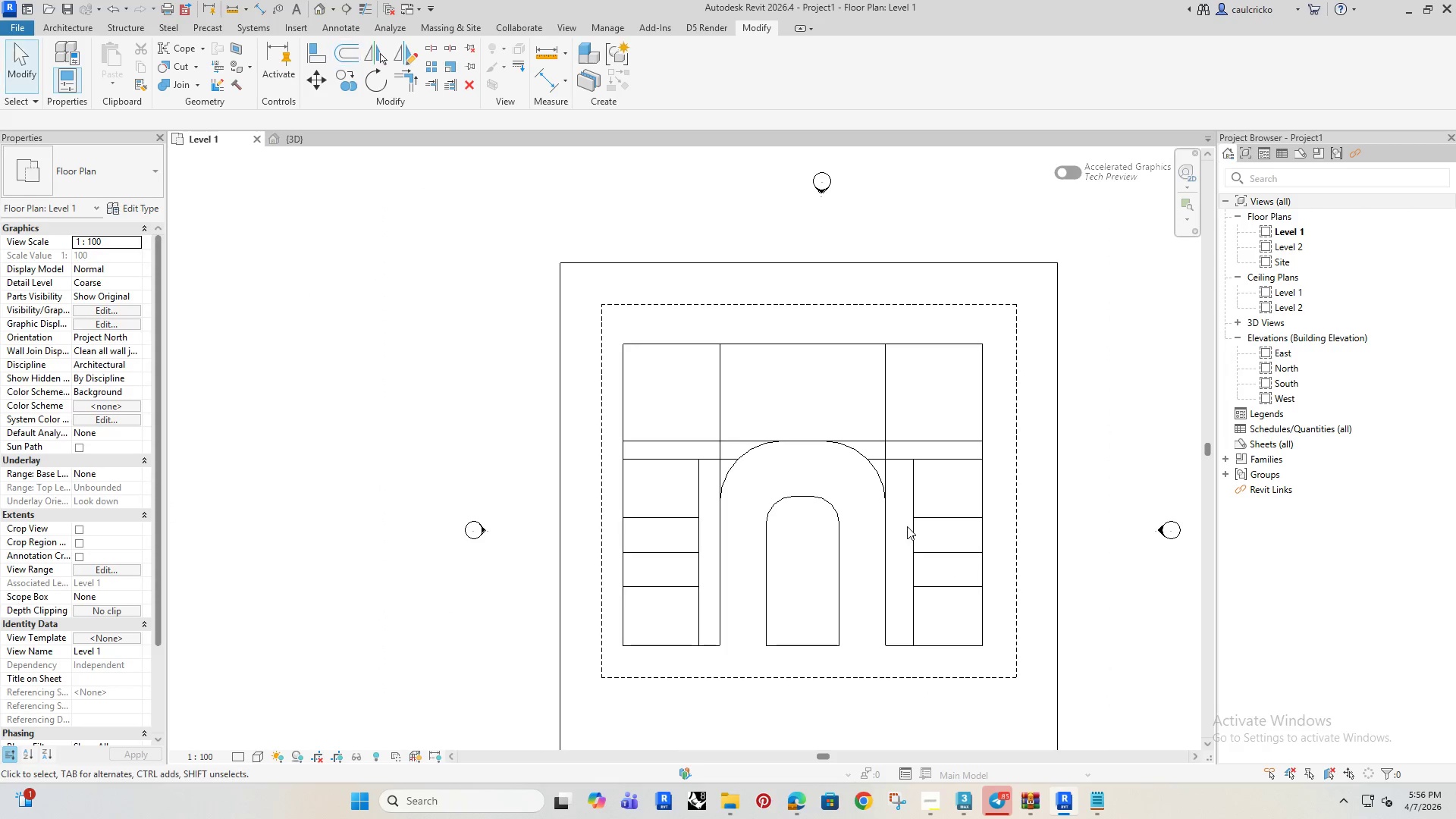 
scroll: coordinate [893, 552], scroll_direction: down, amount: 4.0
 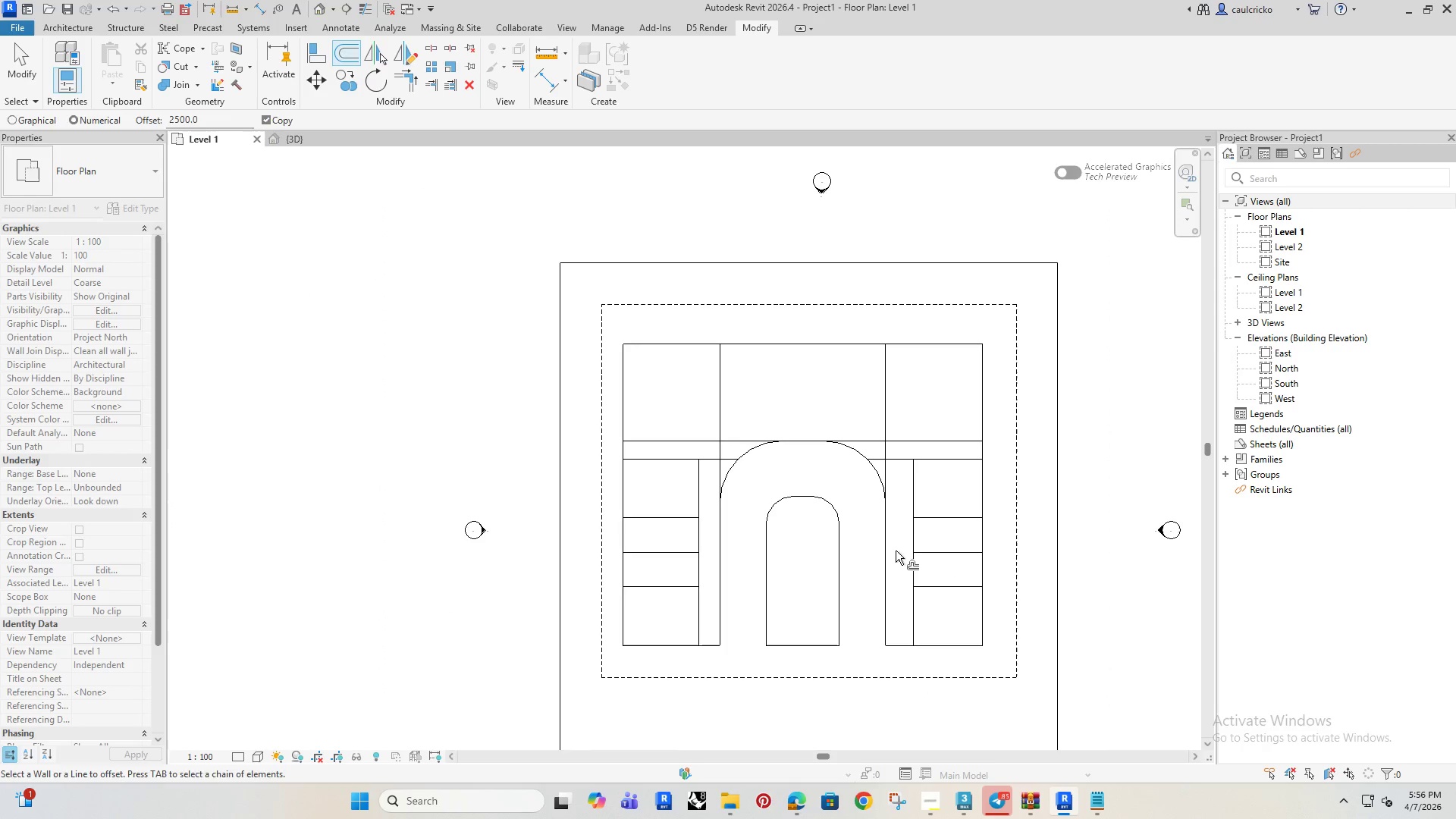 
key(Escape)
key(Escape)
type(DI)
 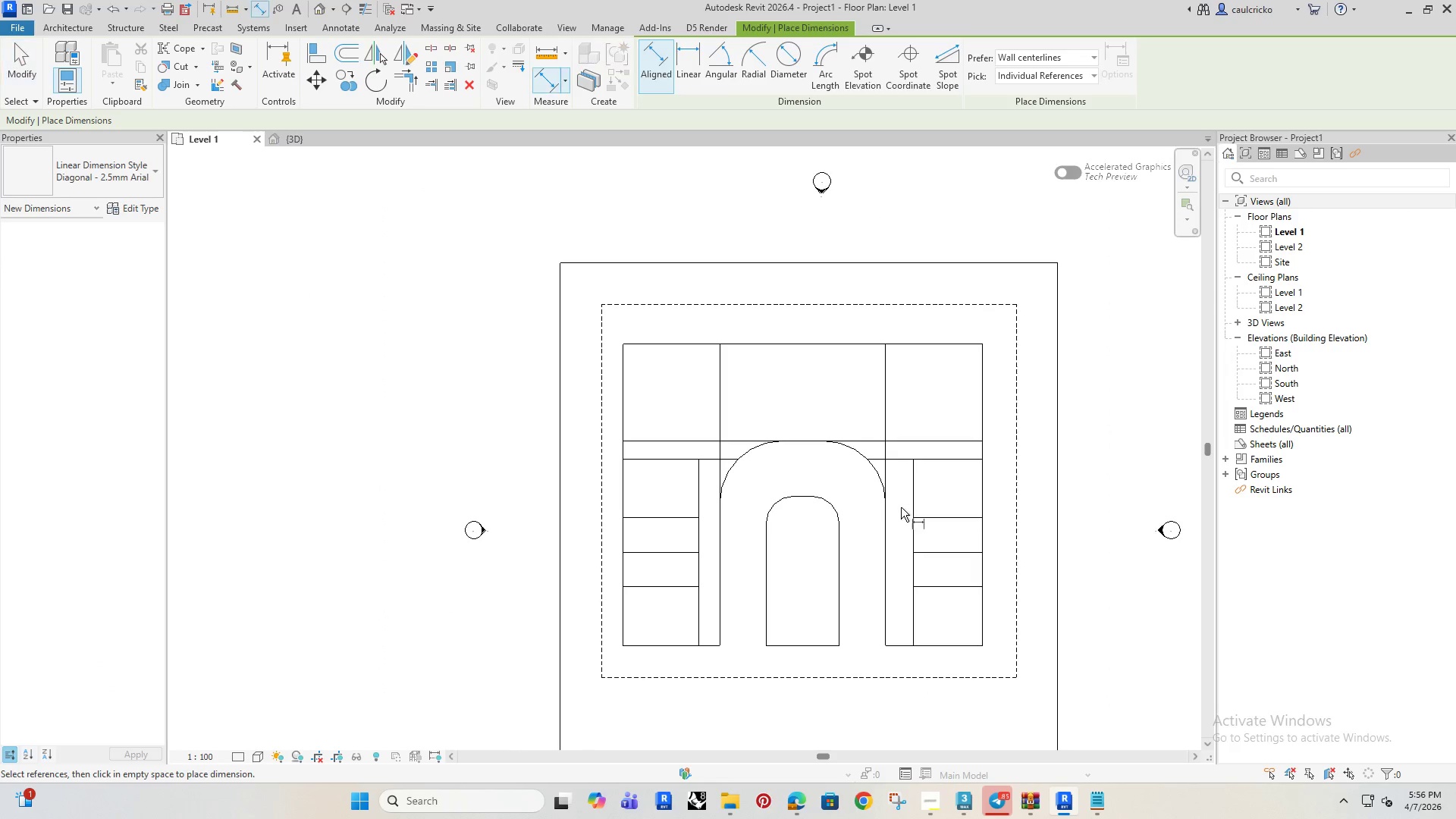 
left_click([956, 529])
 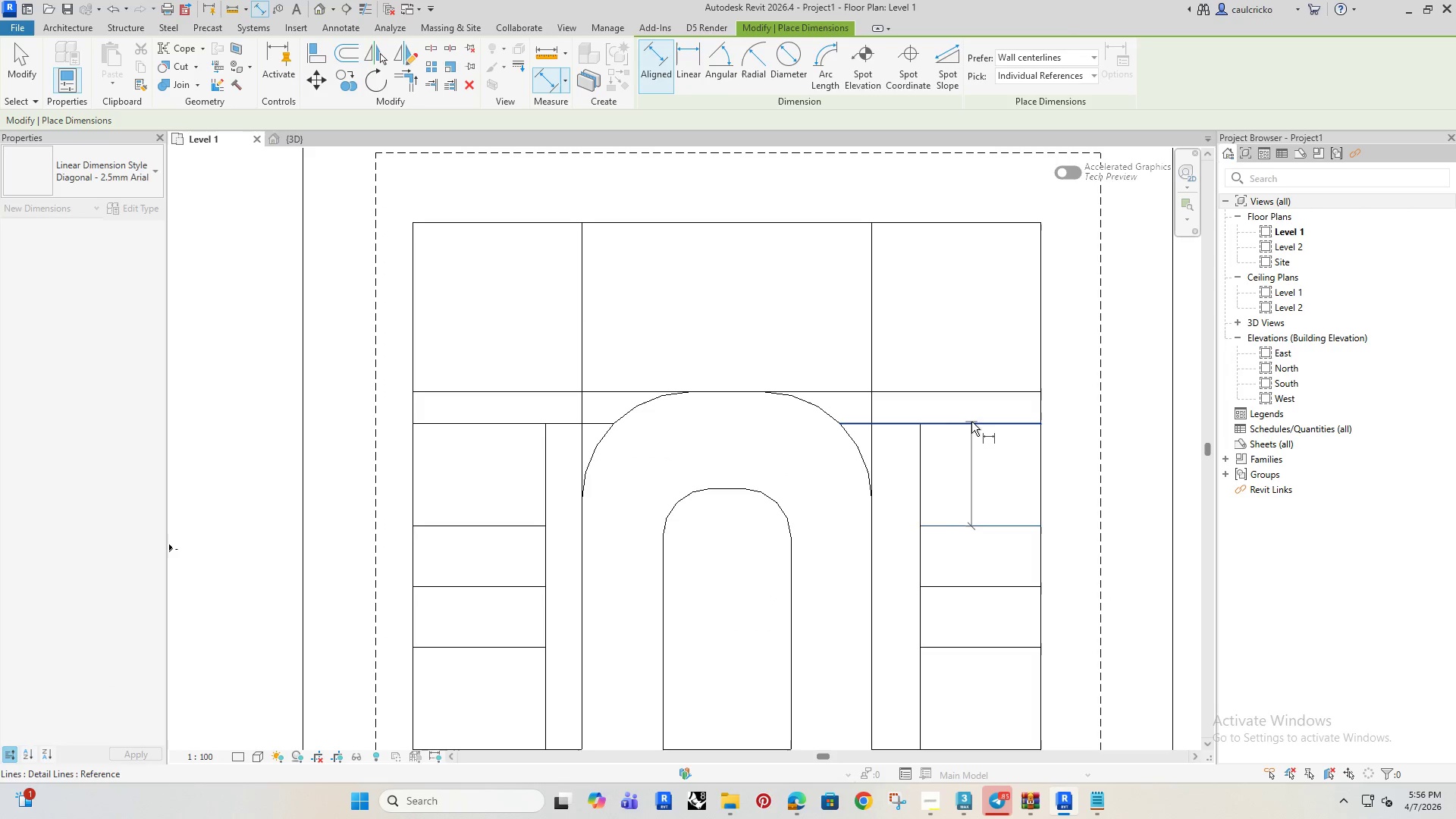 
scroll: coordinate [904, 507], scroll_direction: up, amount: 4.0
 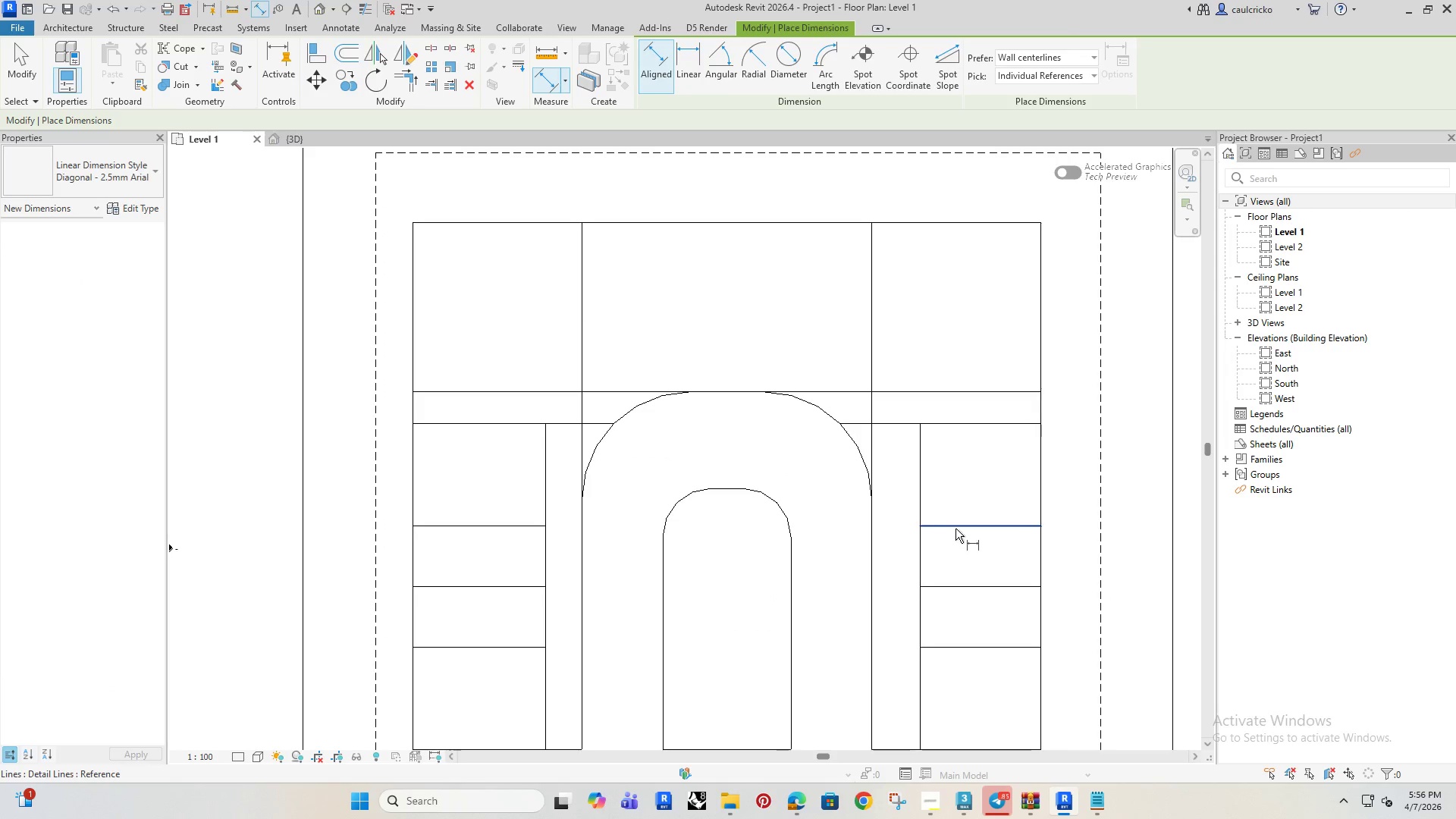 
left_click([971, 422])
 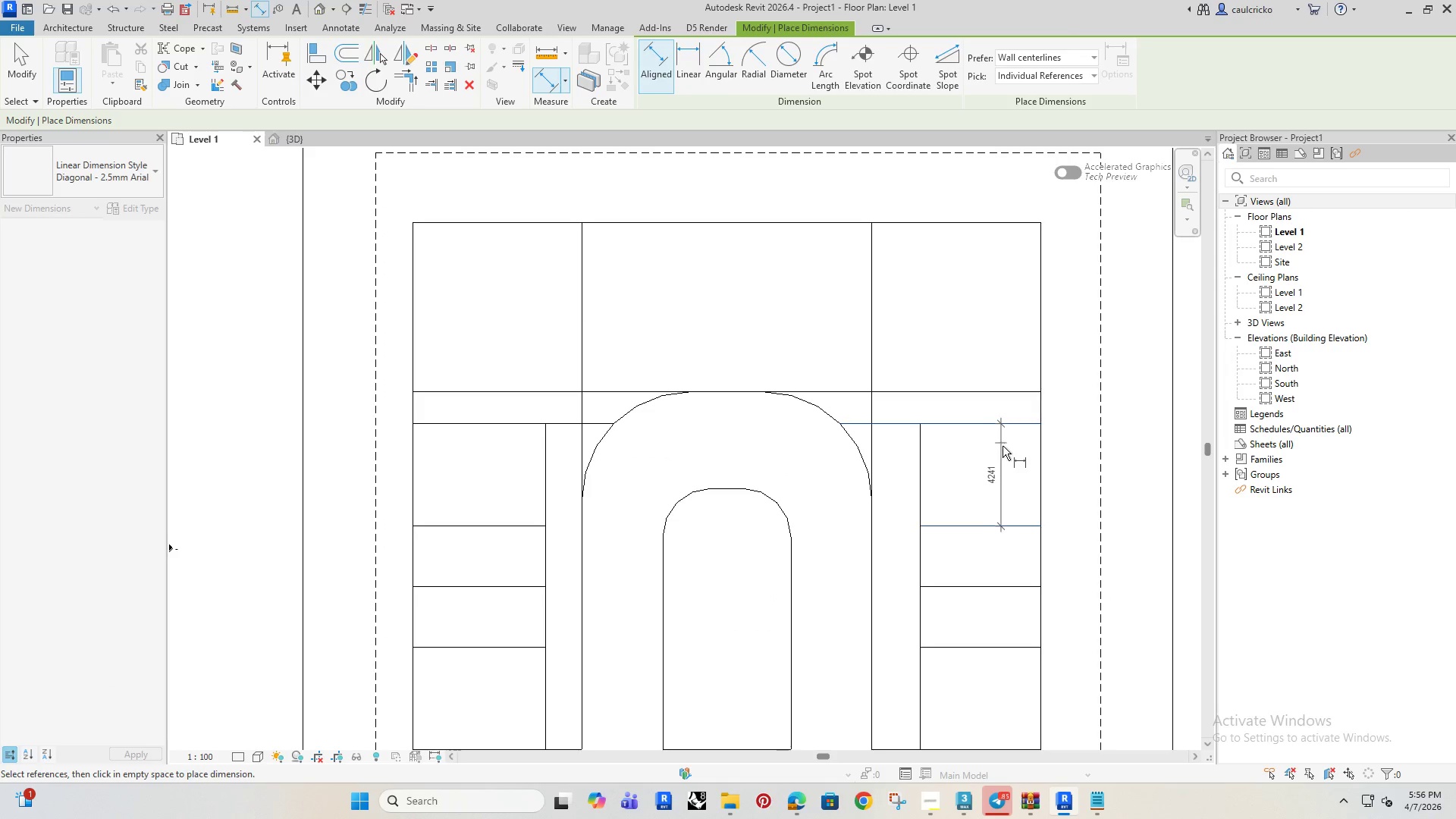 
scroll: coordinate [996, 460], scroll_direction: up, amount: 4.0
 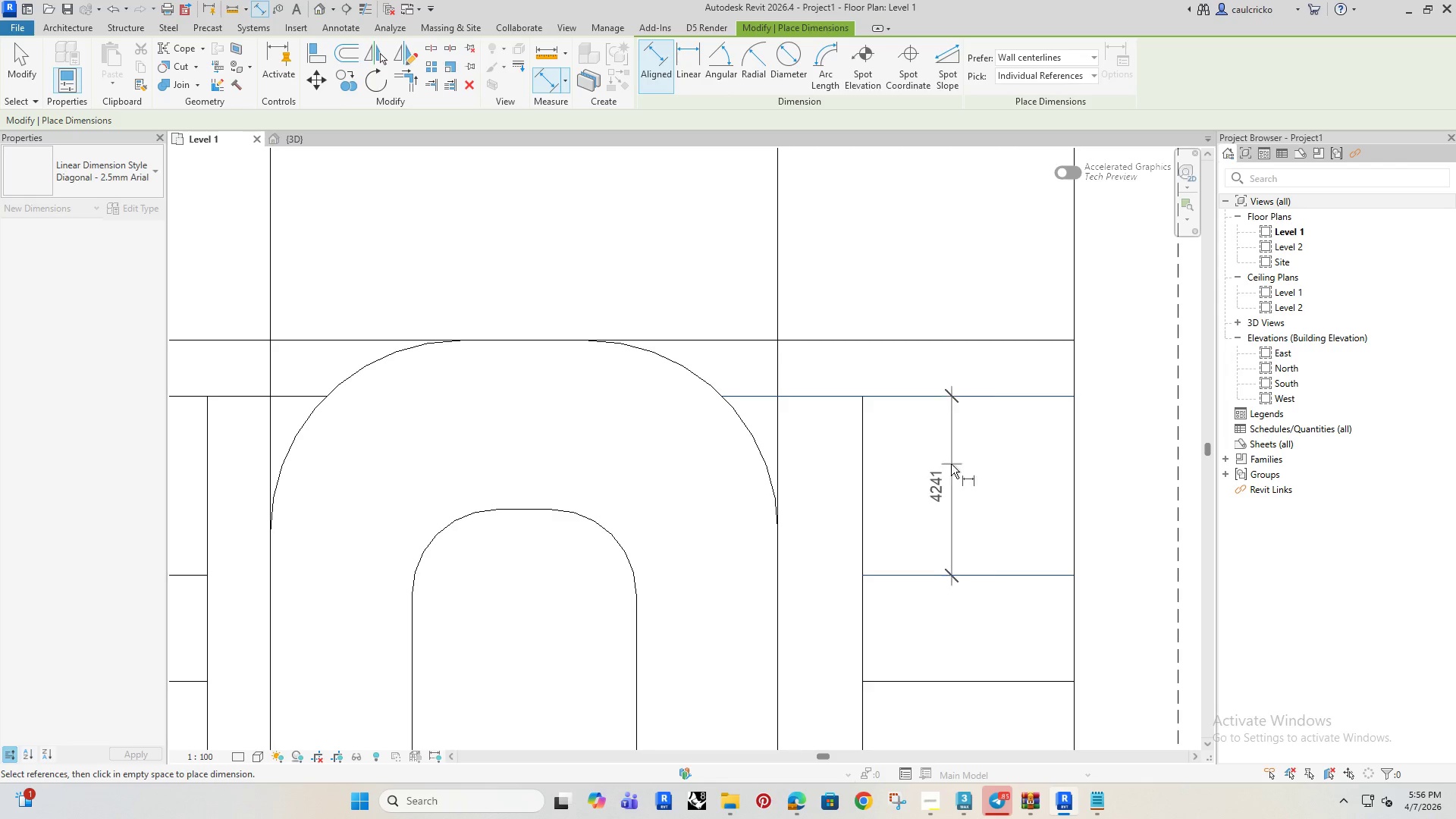 
key(Escape)
 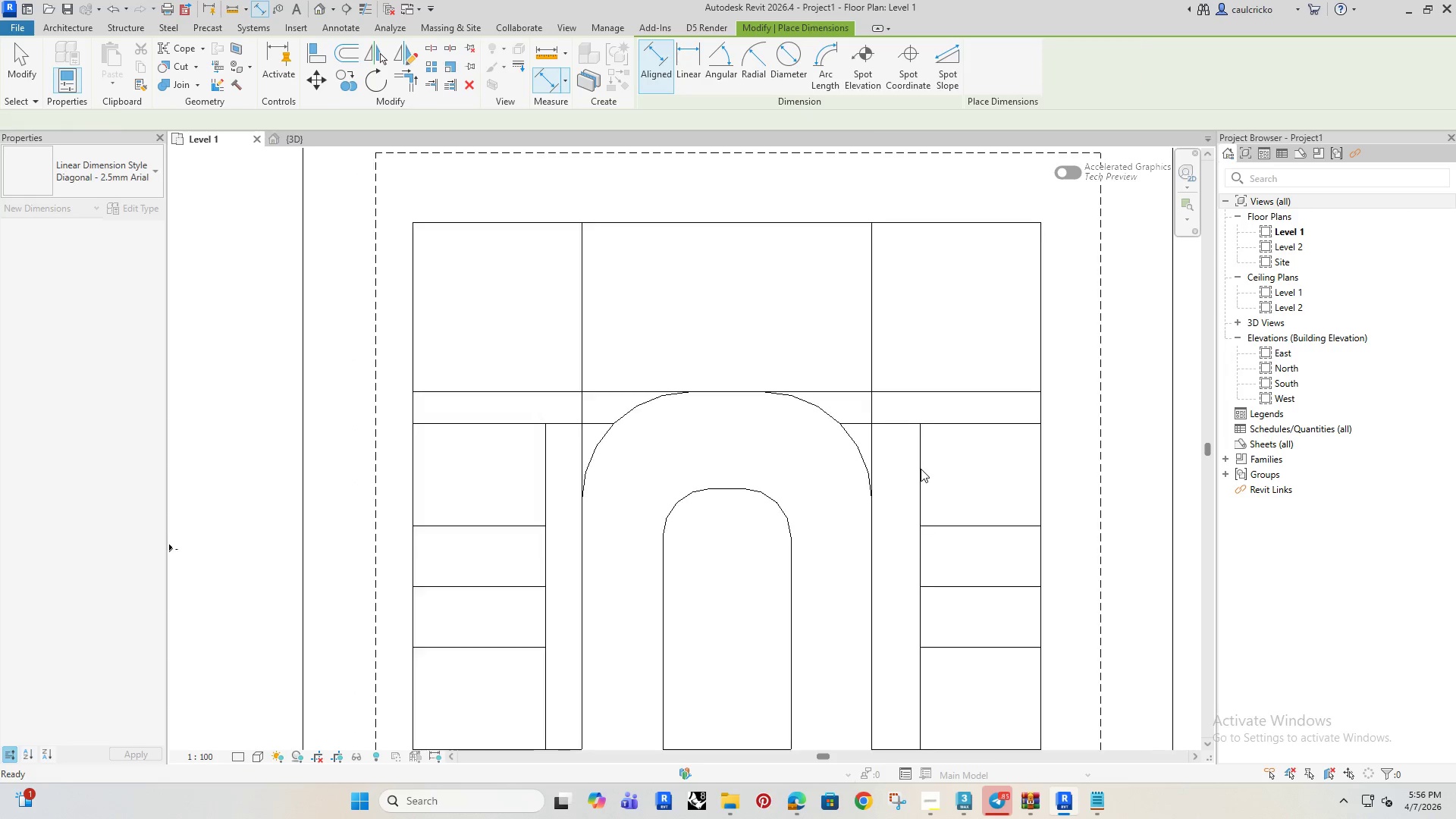 
key(Escape)
 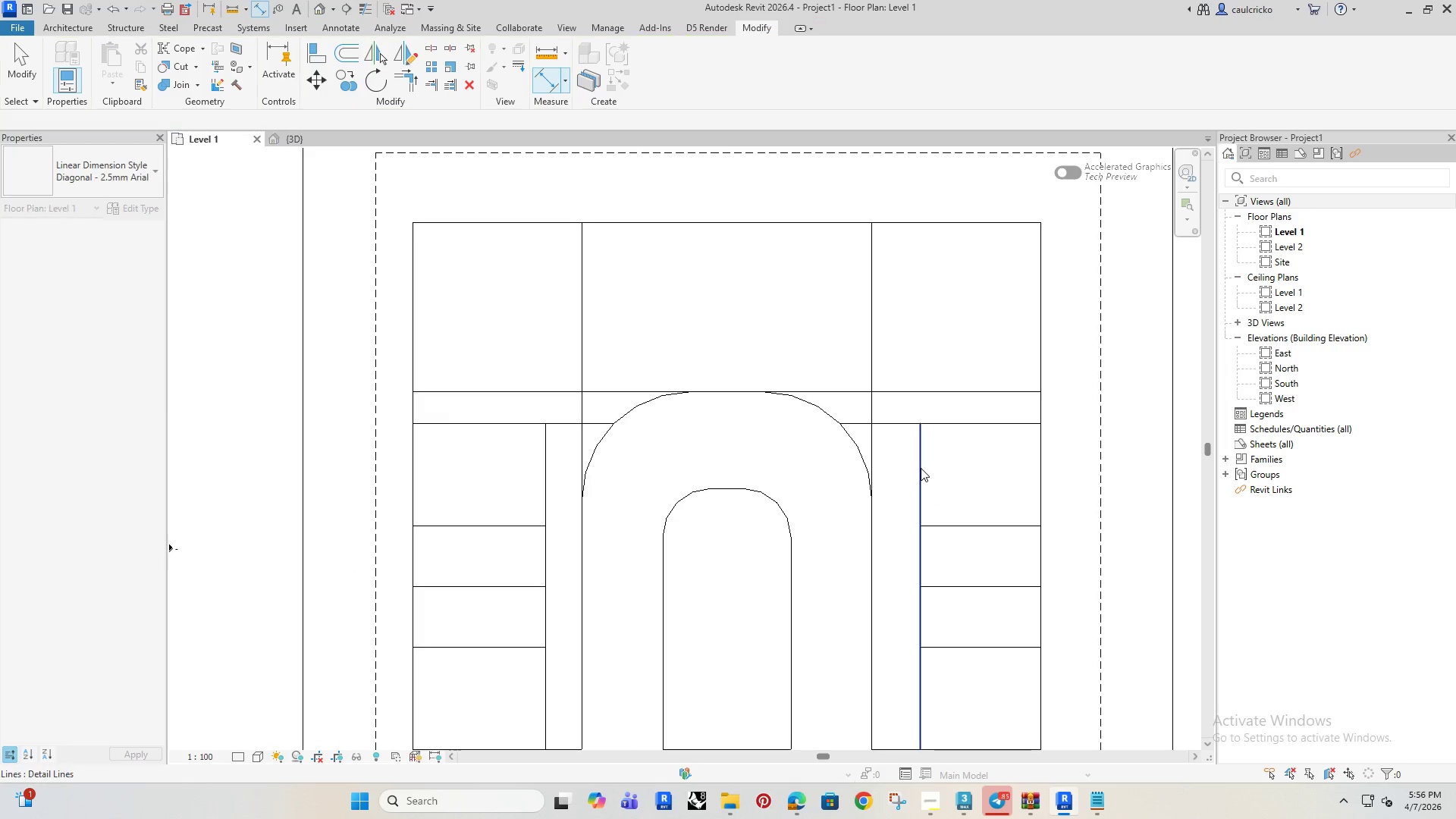 
scroll: coordinate [938, 472], scroll_direction: down, amount: 8.0
 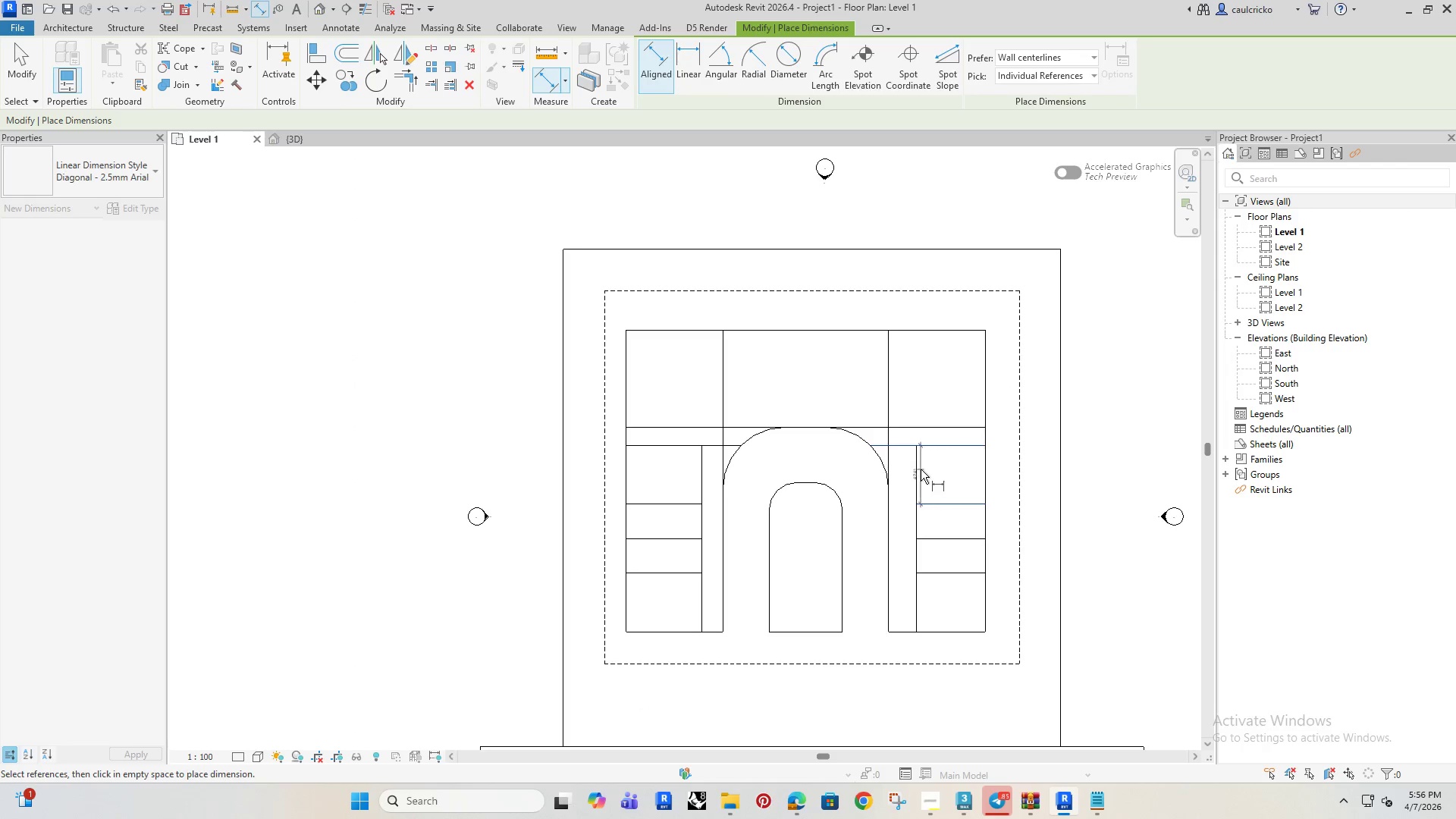 
key(Escape)
 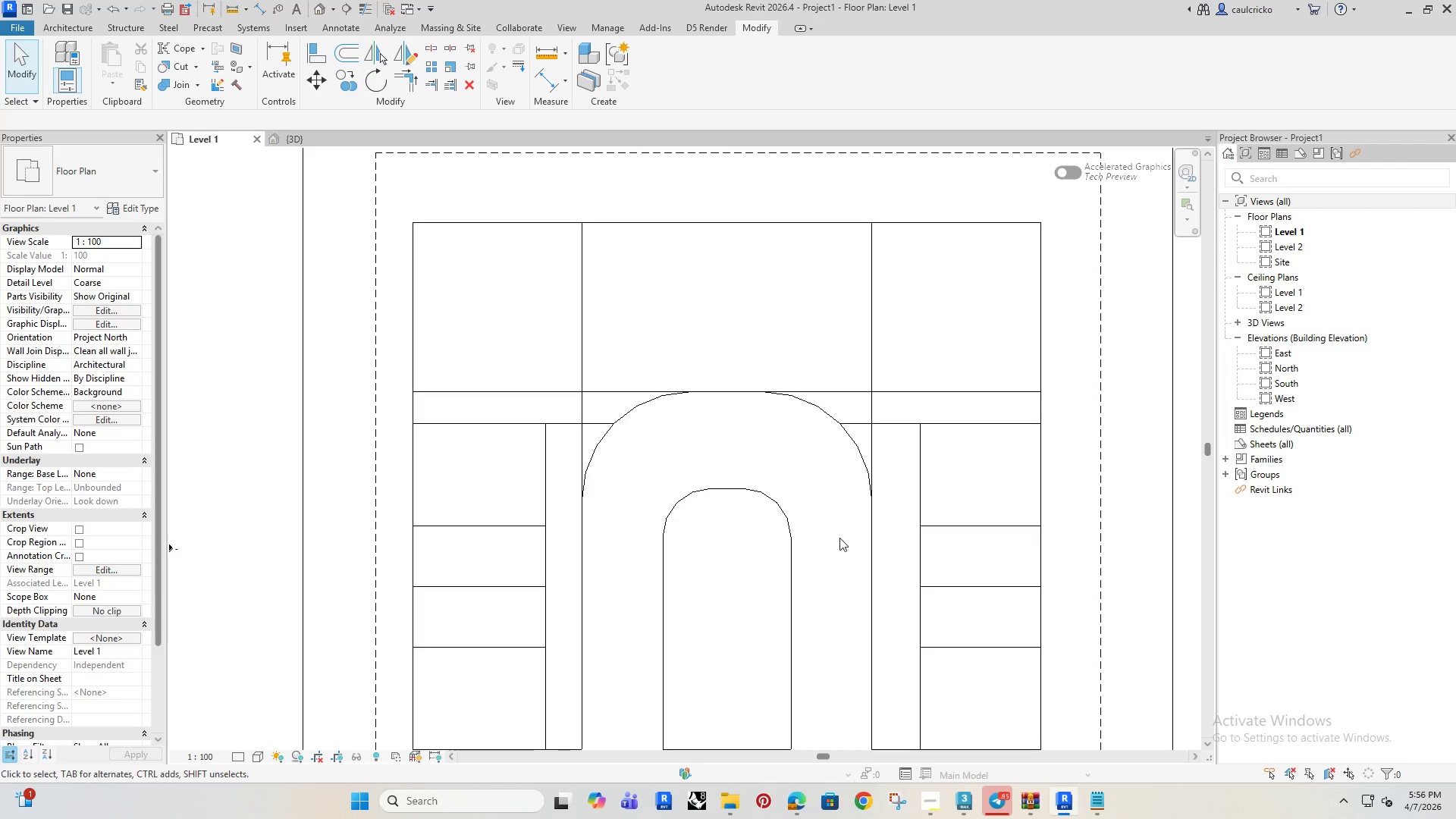 
scroll: coordinate [840, 541], scroll_direction: down, amount: 2.0
 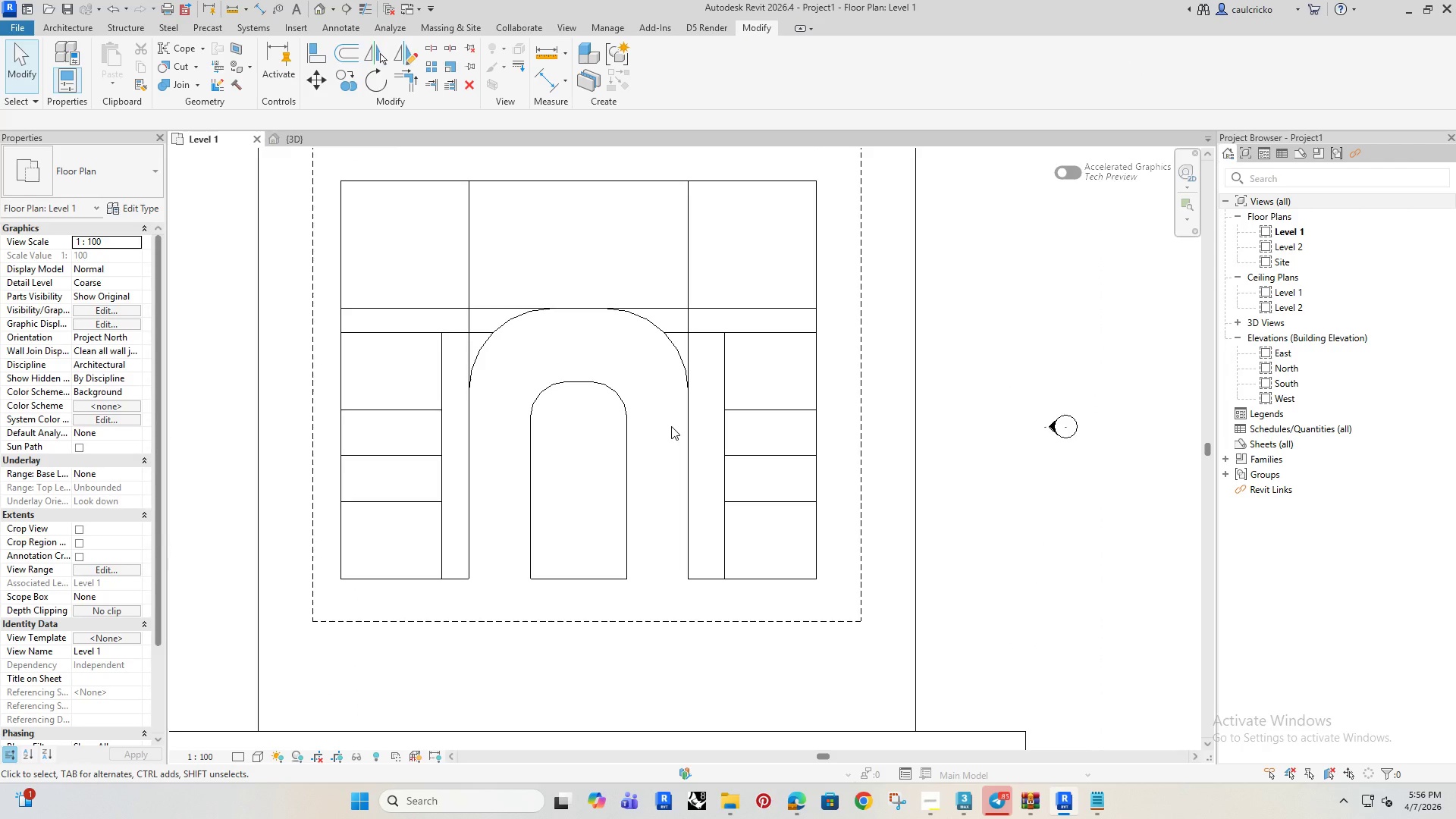 
wait(5.55)
 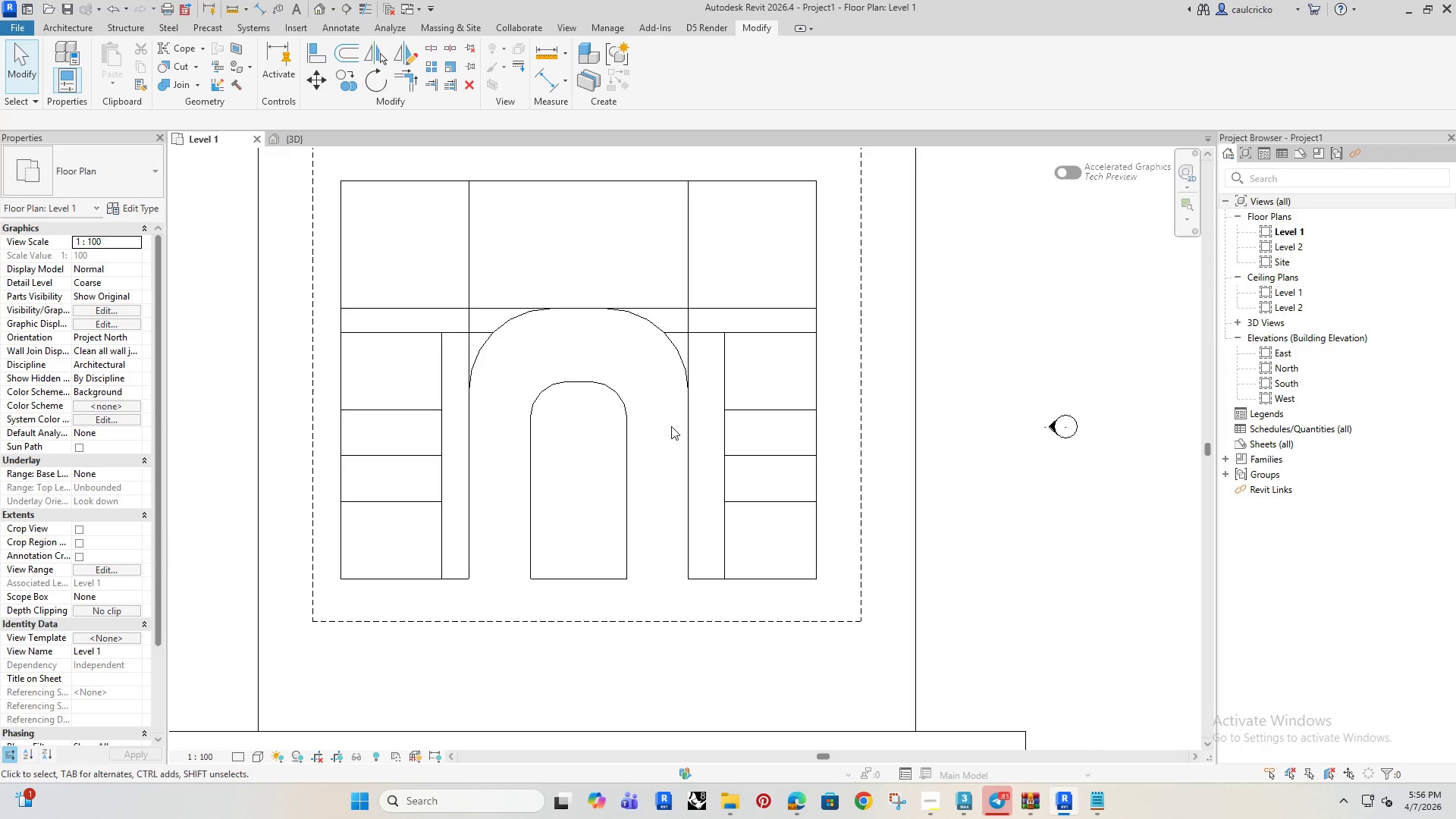 
type(WA)
 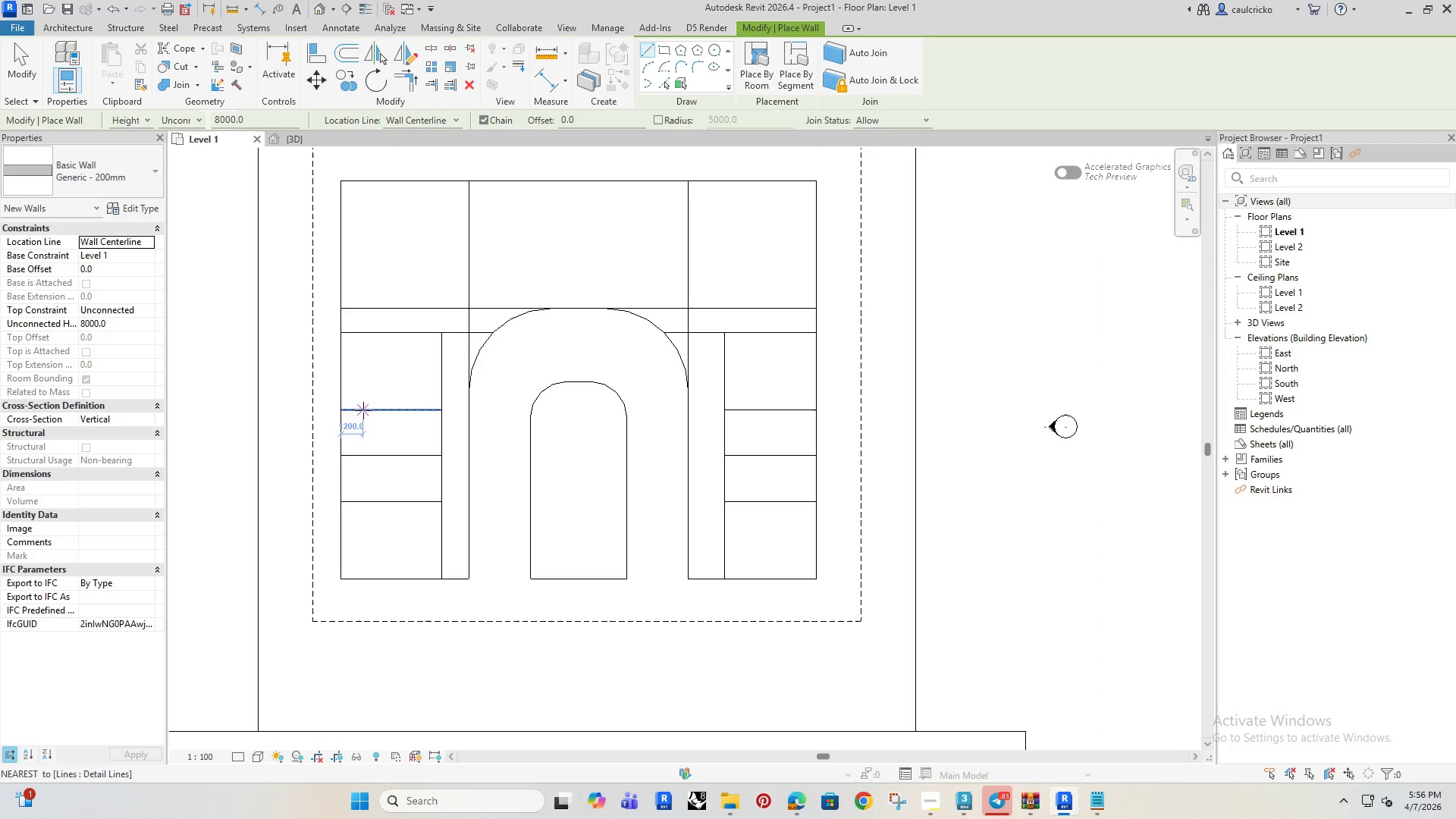 
left_click([365, 410])
 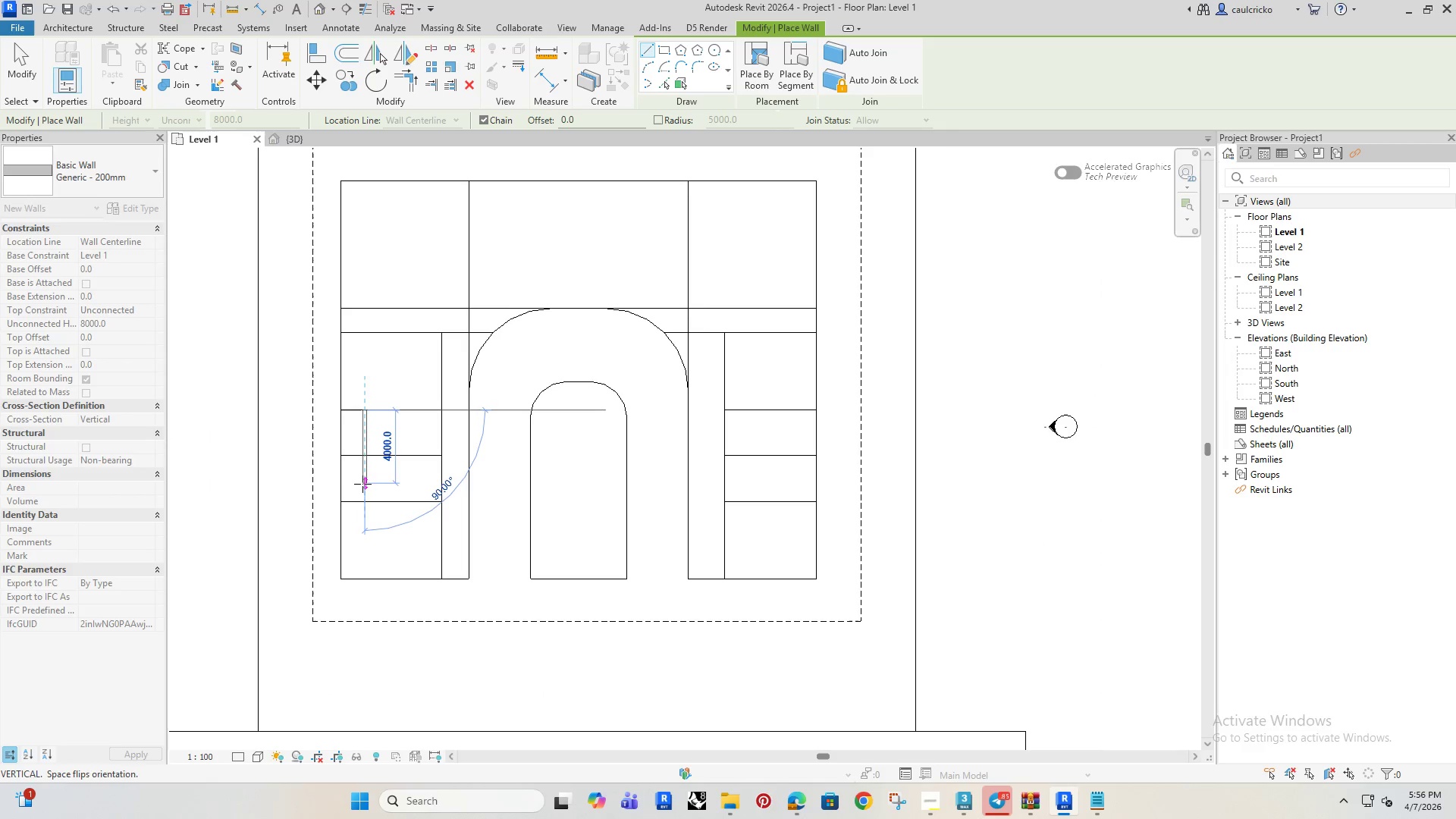 
key(Escape)
key(Escape)
type(DL)
 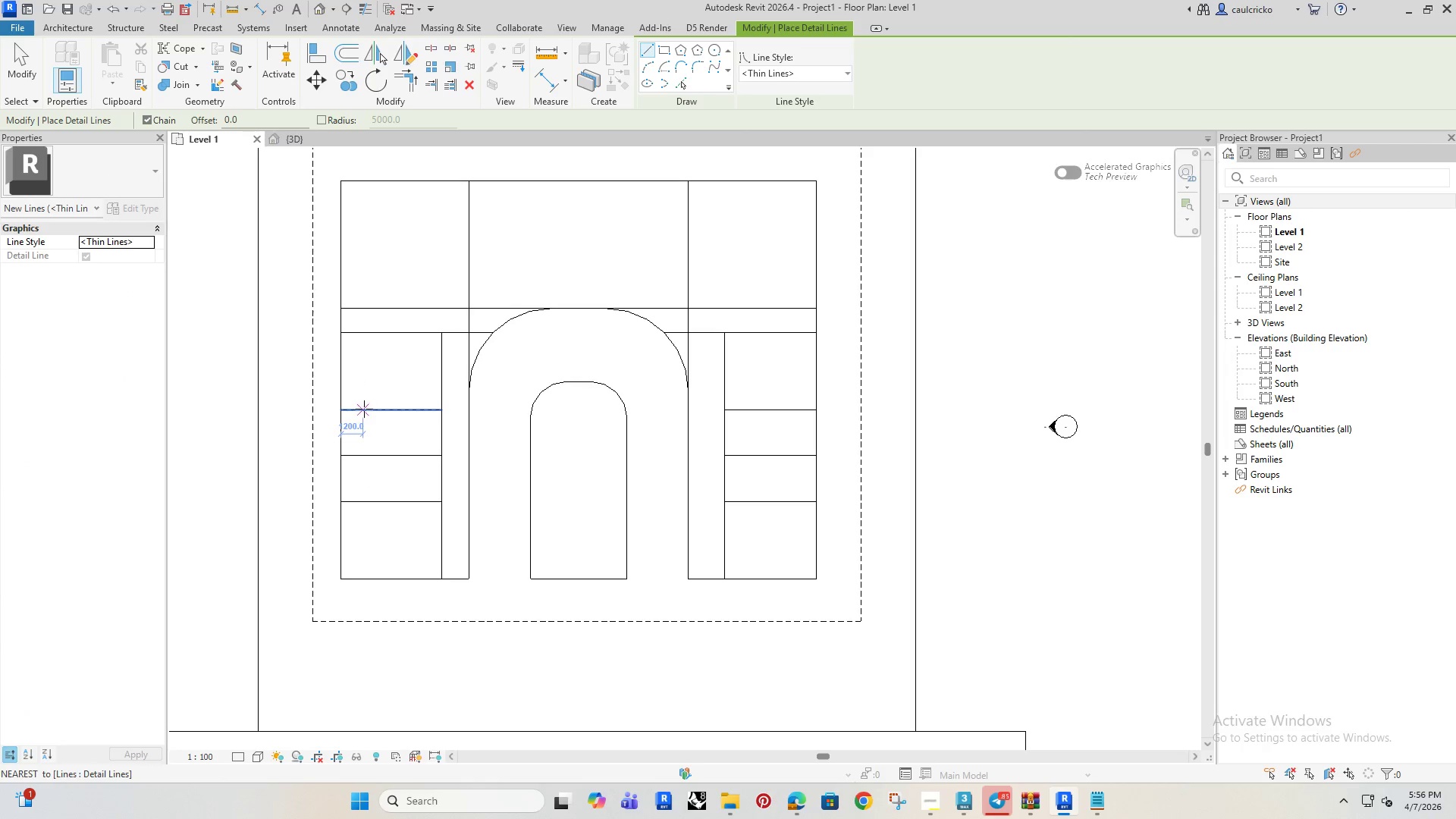 
left_click([368, 409])
 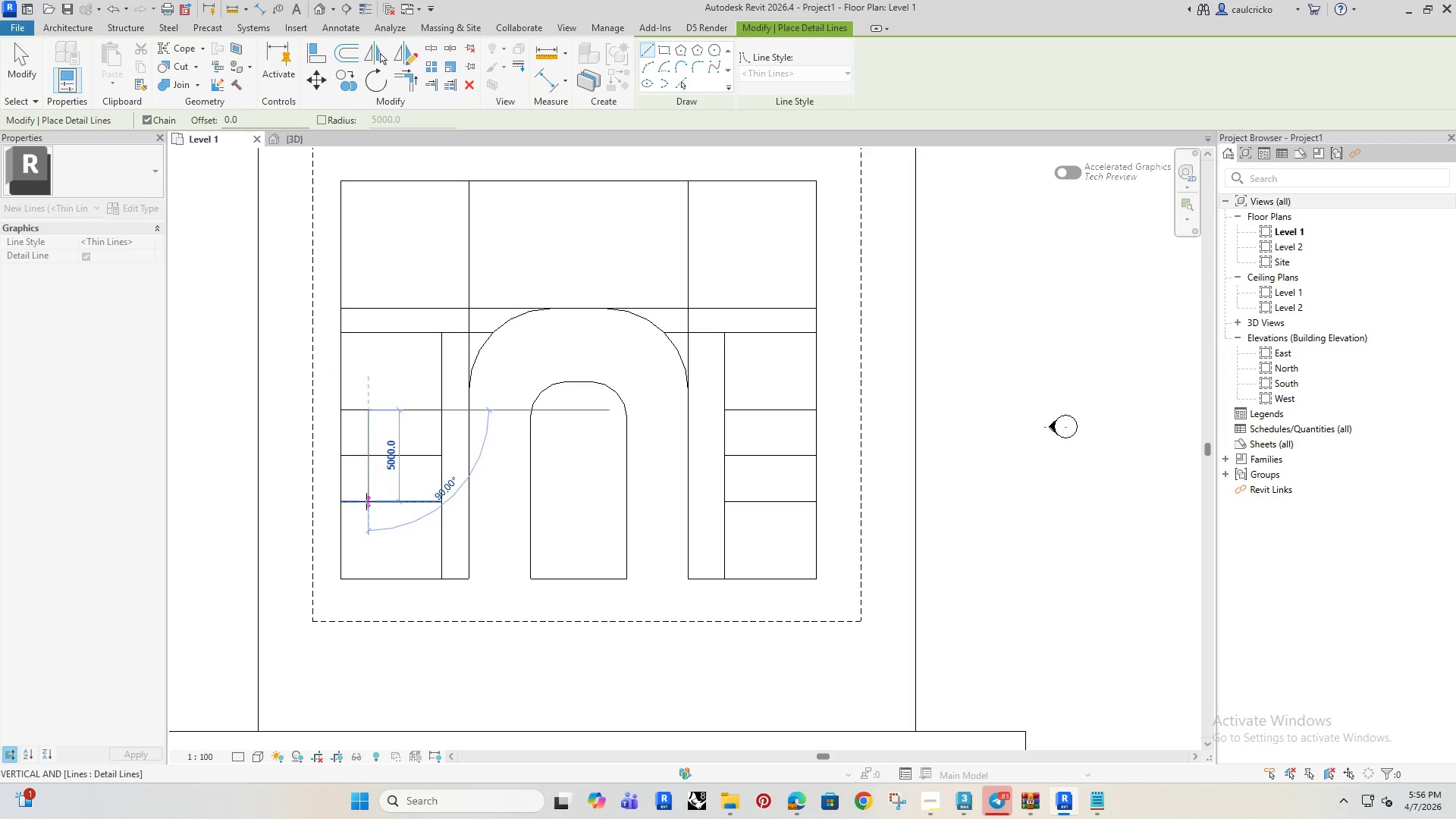 
left_click([366, 502])
 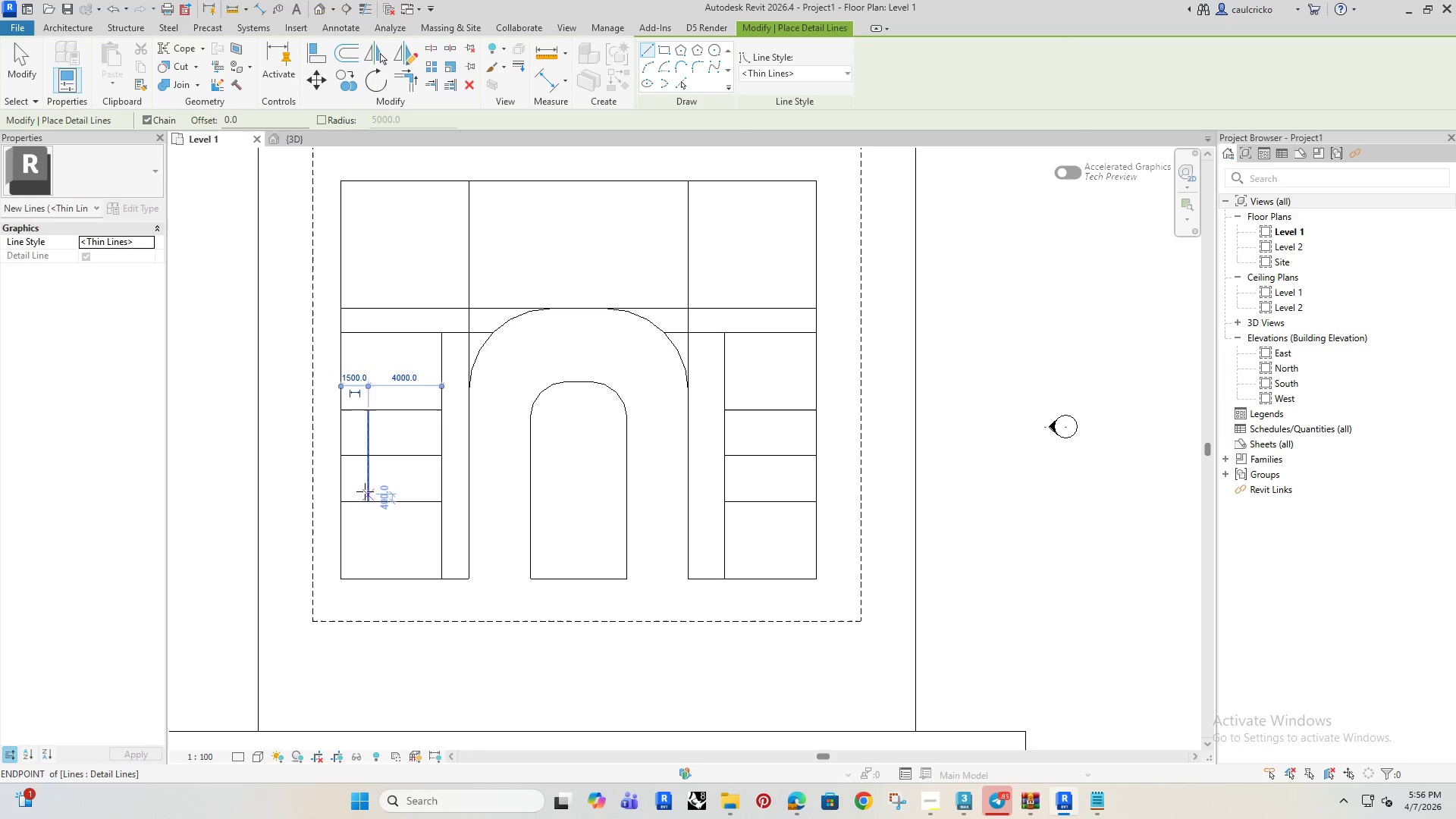 
scroll: coordinate [355, 468], scroll_direction: up, amount: 4.0
 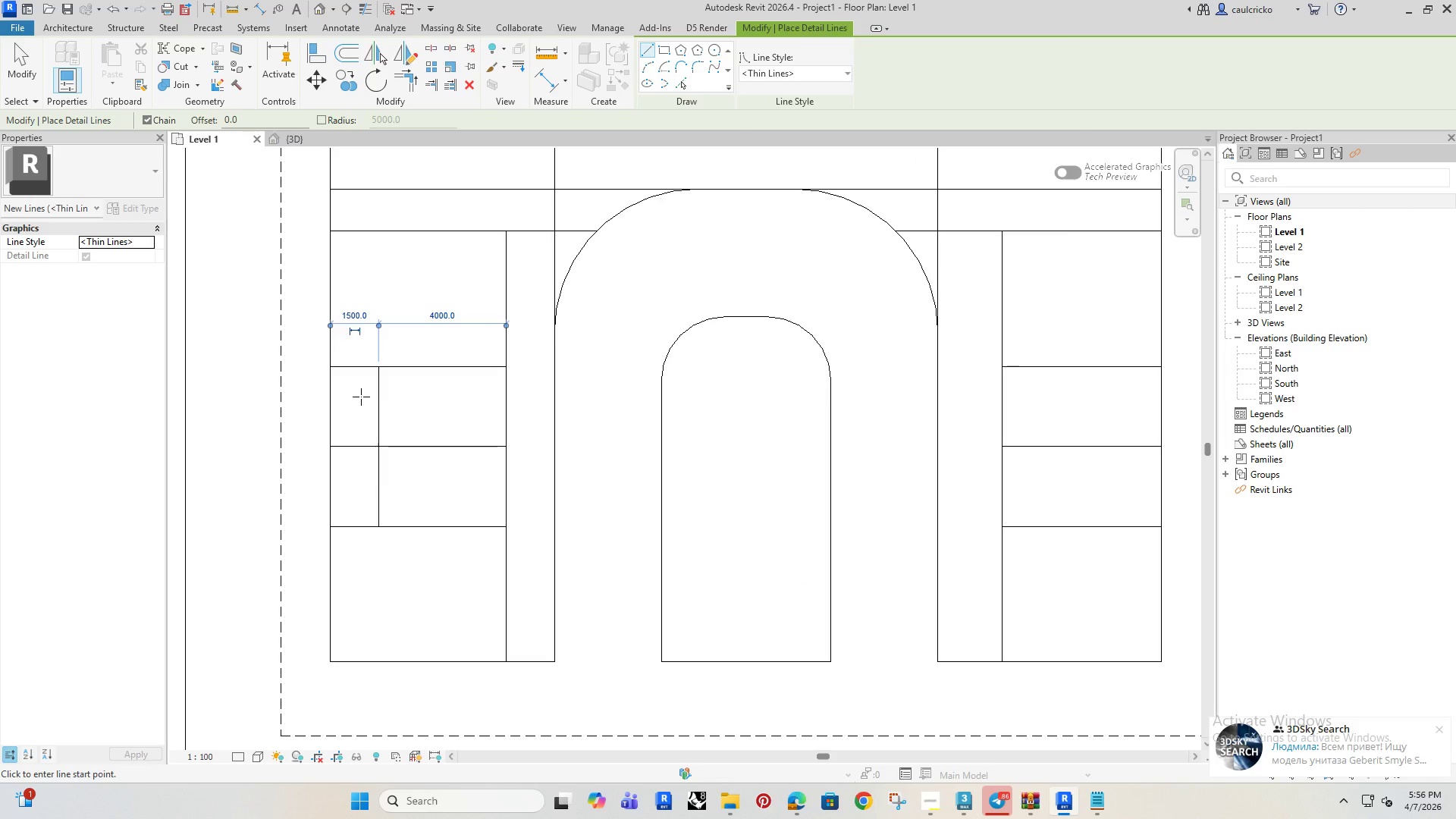 
key(Escape)
 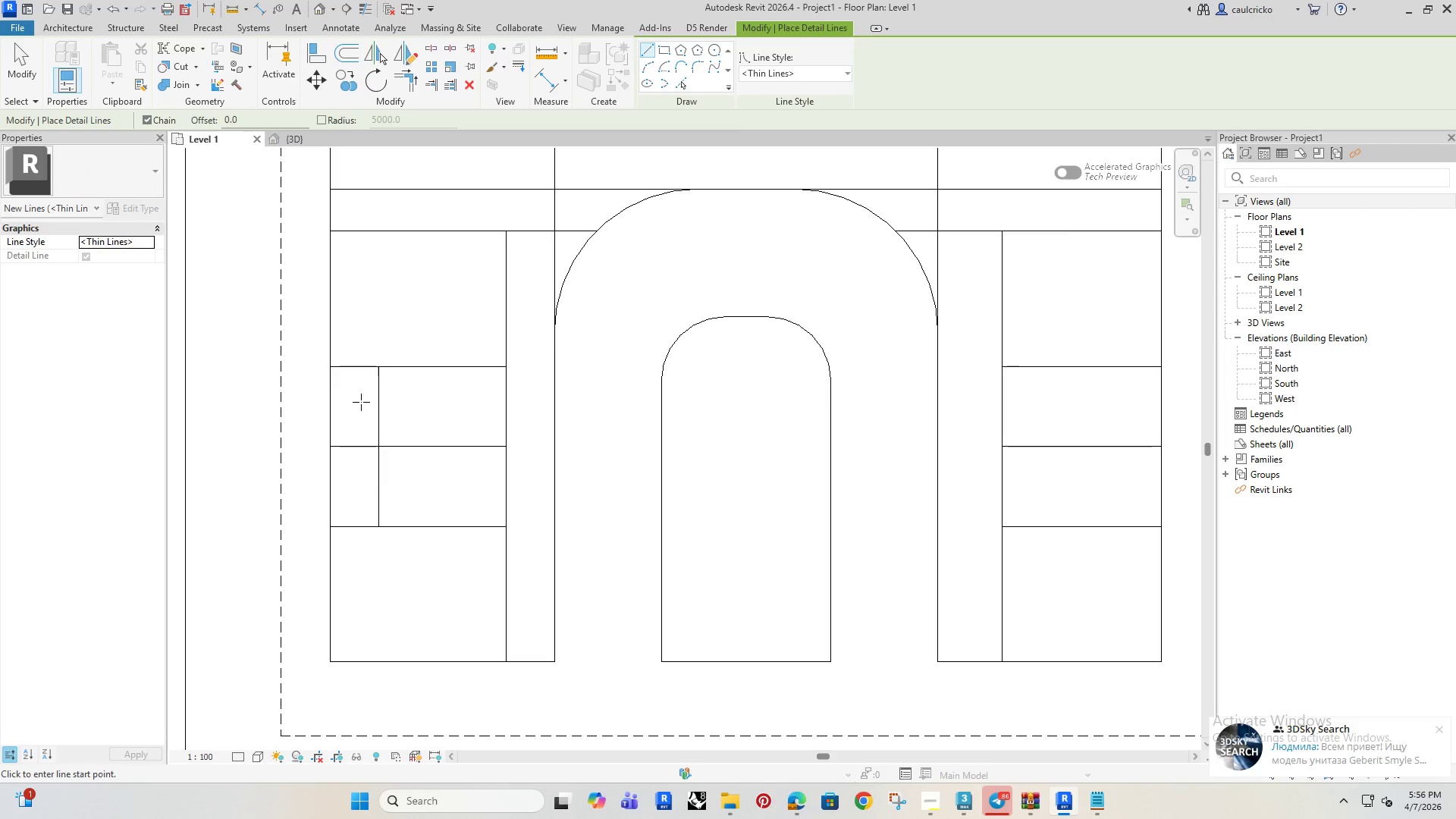 
key(Escape)
 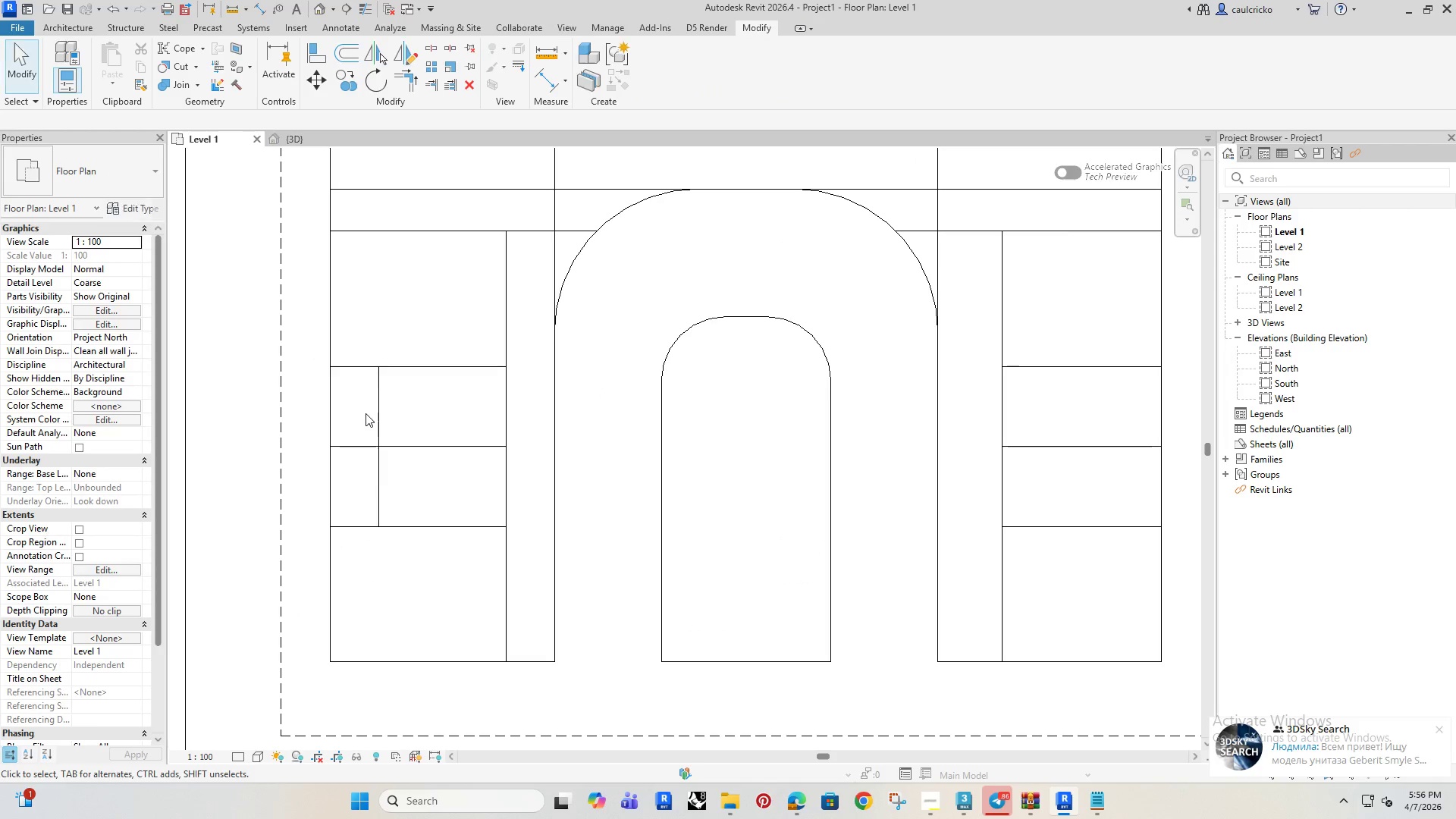 
key(Escape)
 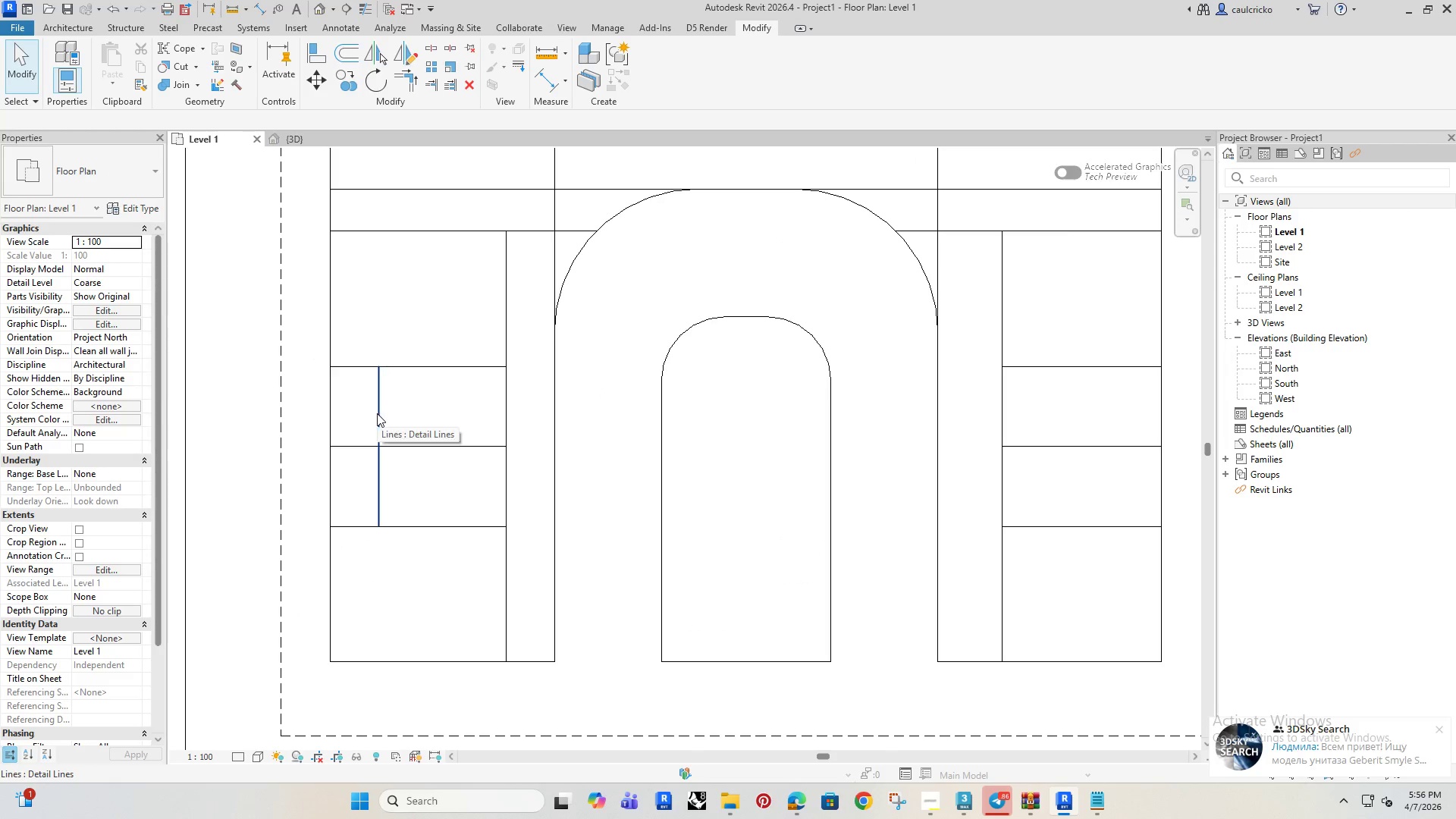 
left_click([377, 413])
 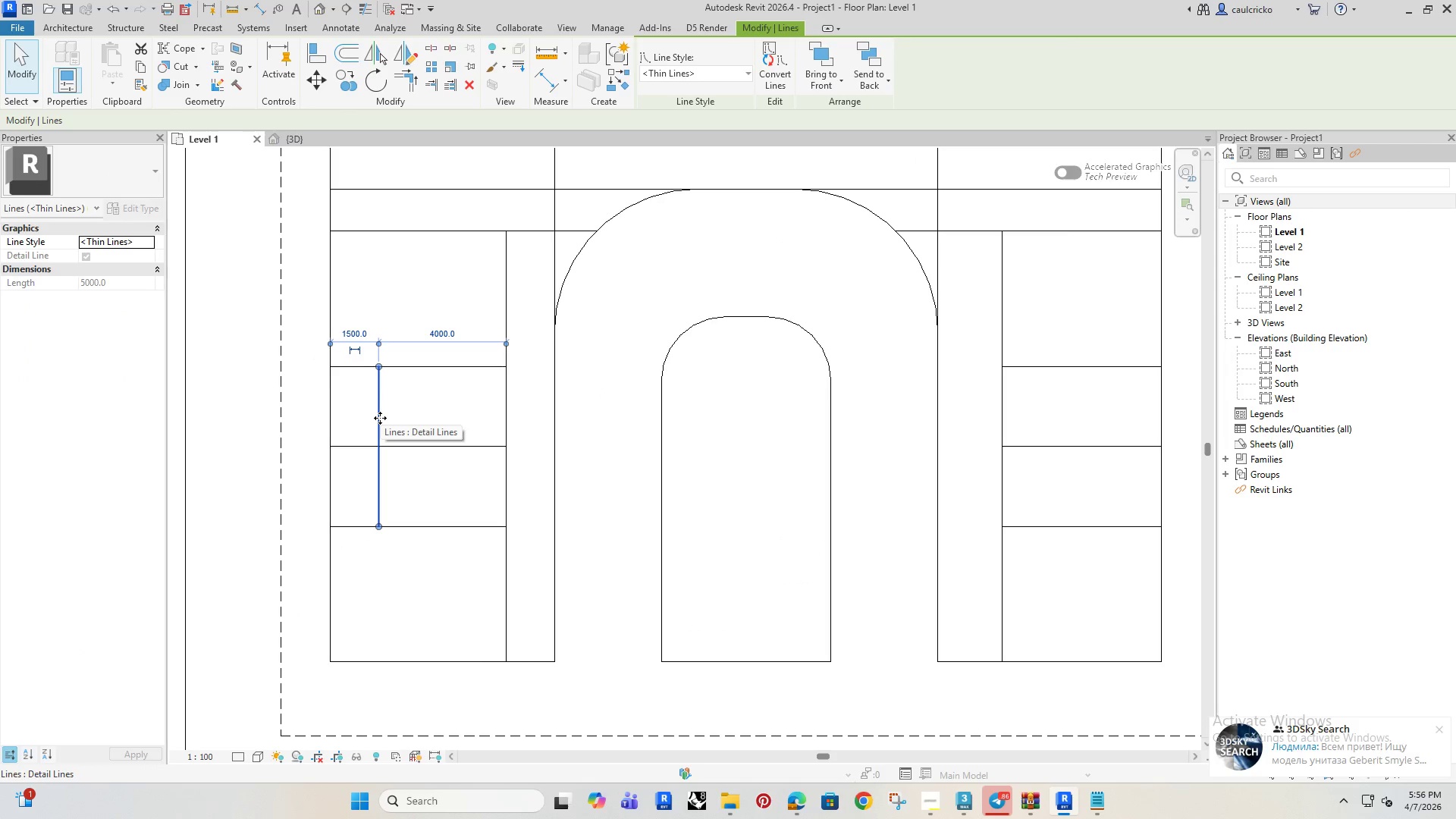 
key(ArrowRight)
 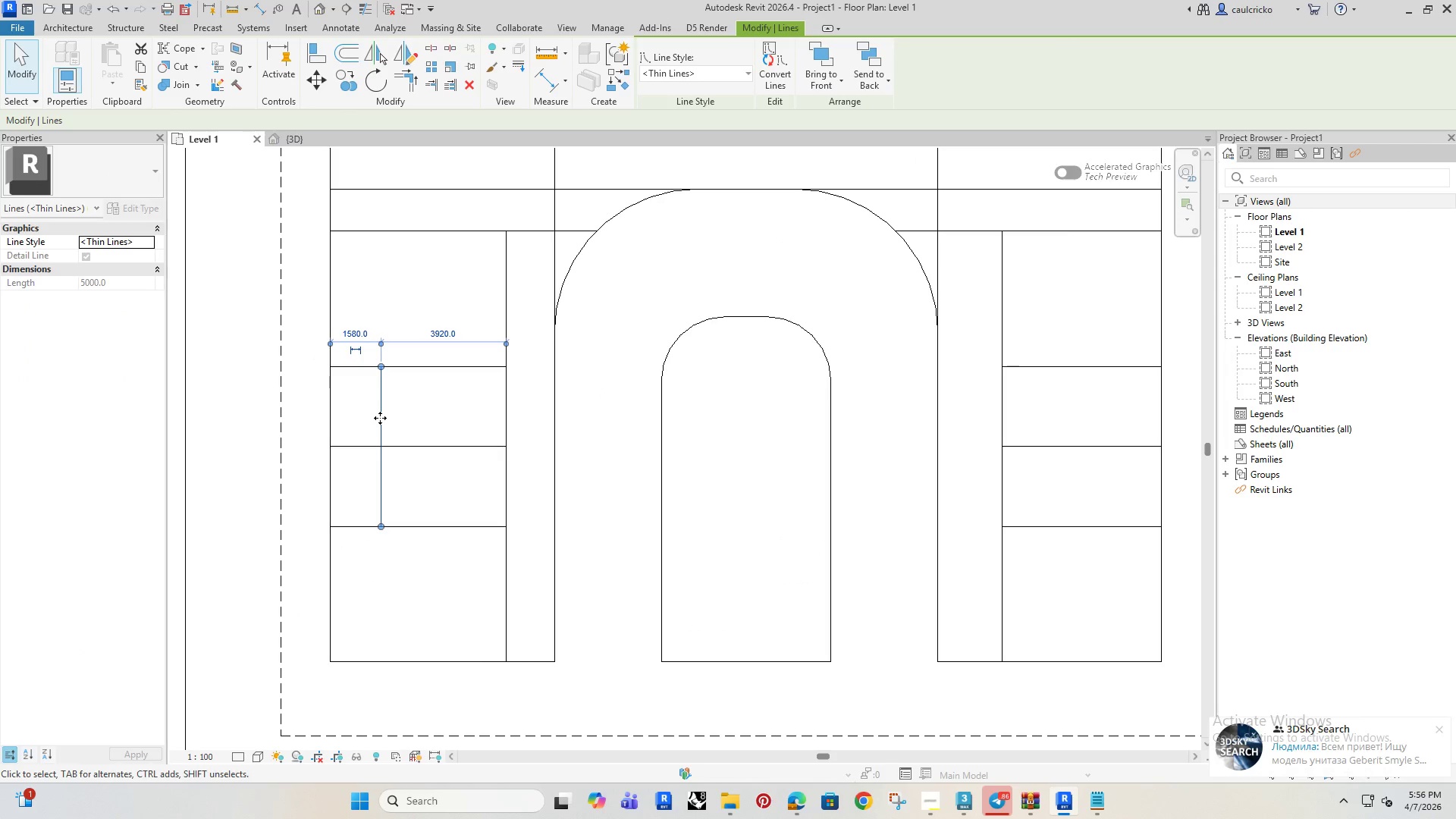 
key(ArrowRight)
 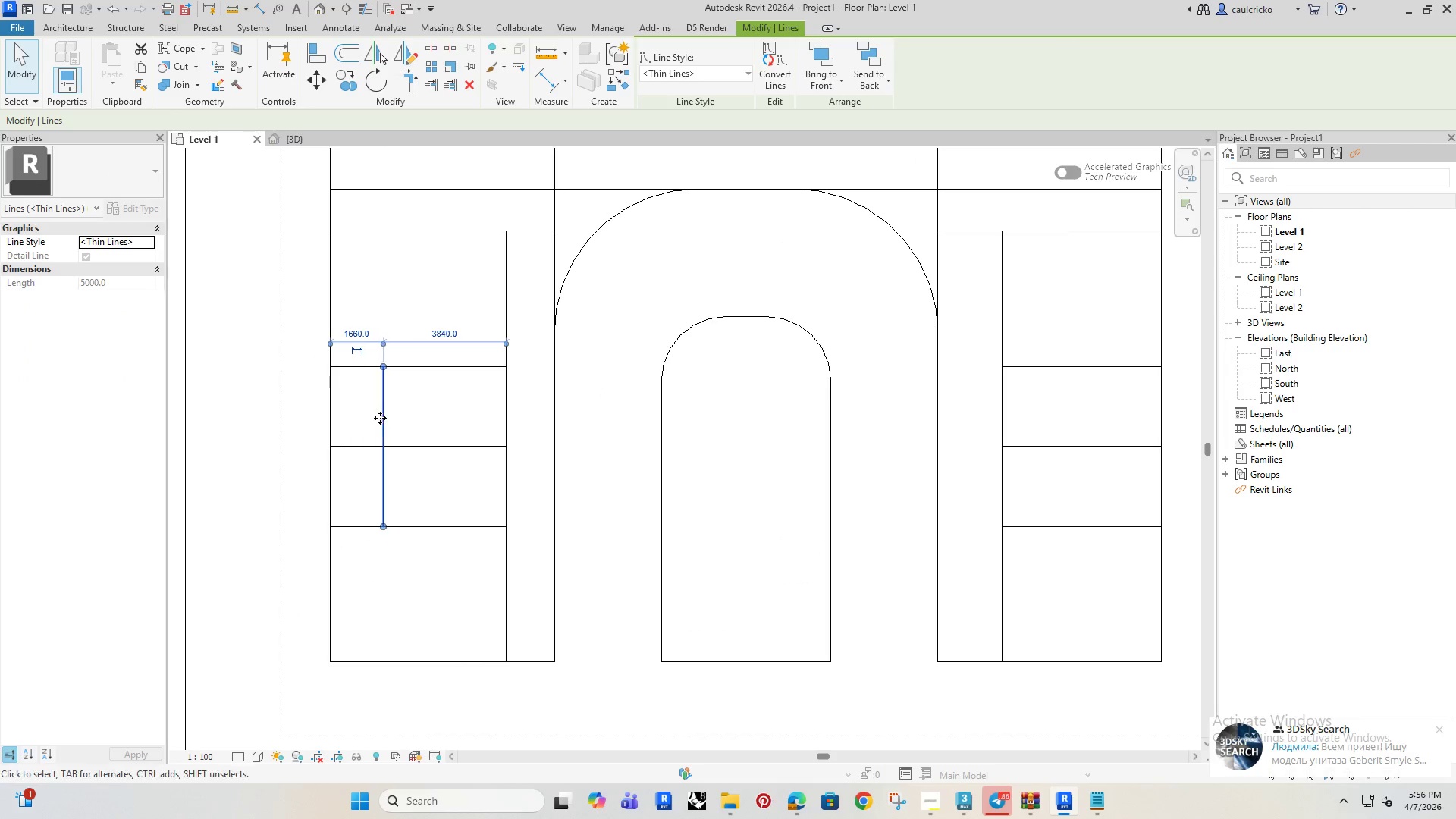 
key(ArrowRight)
 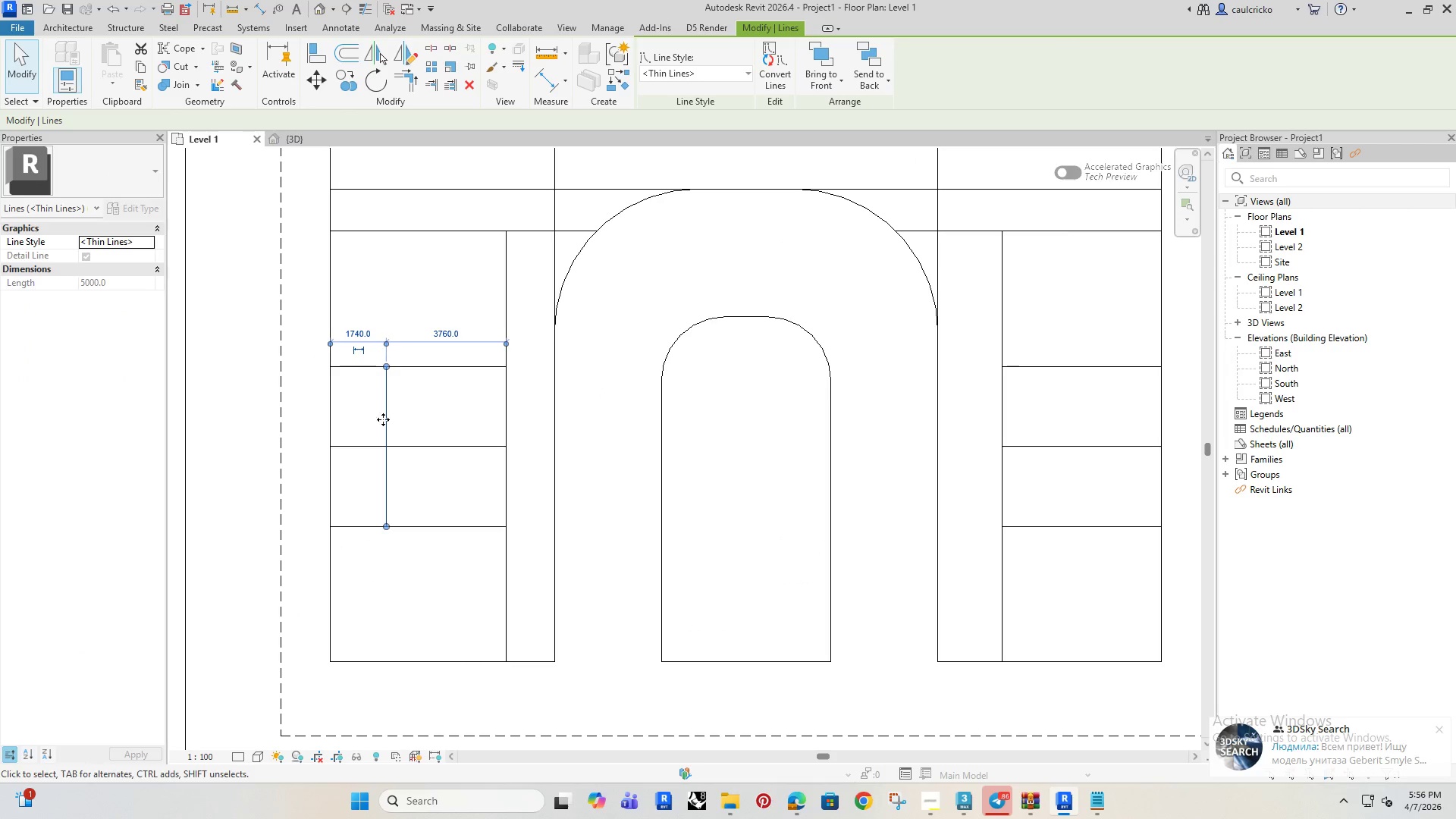 
key(ArrowRight)
 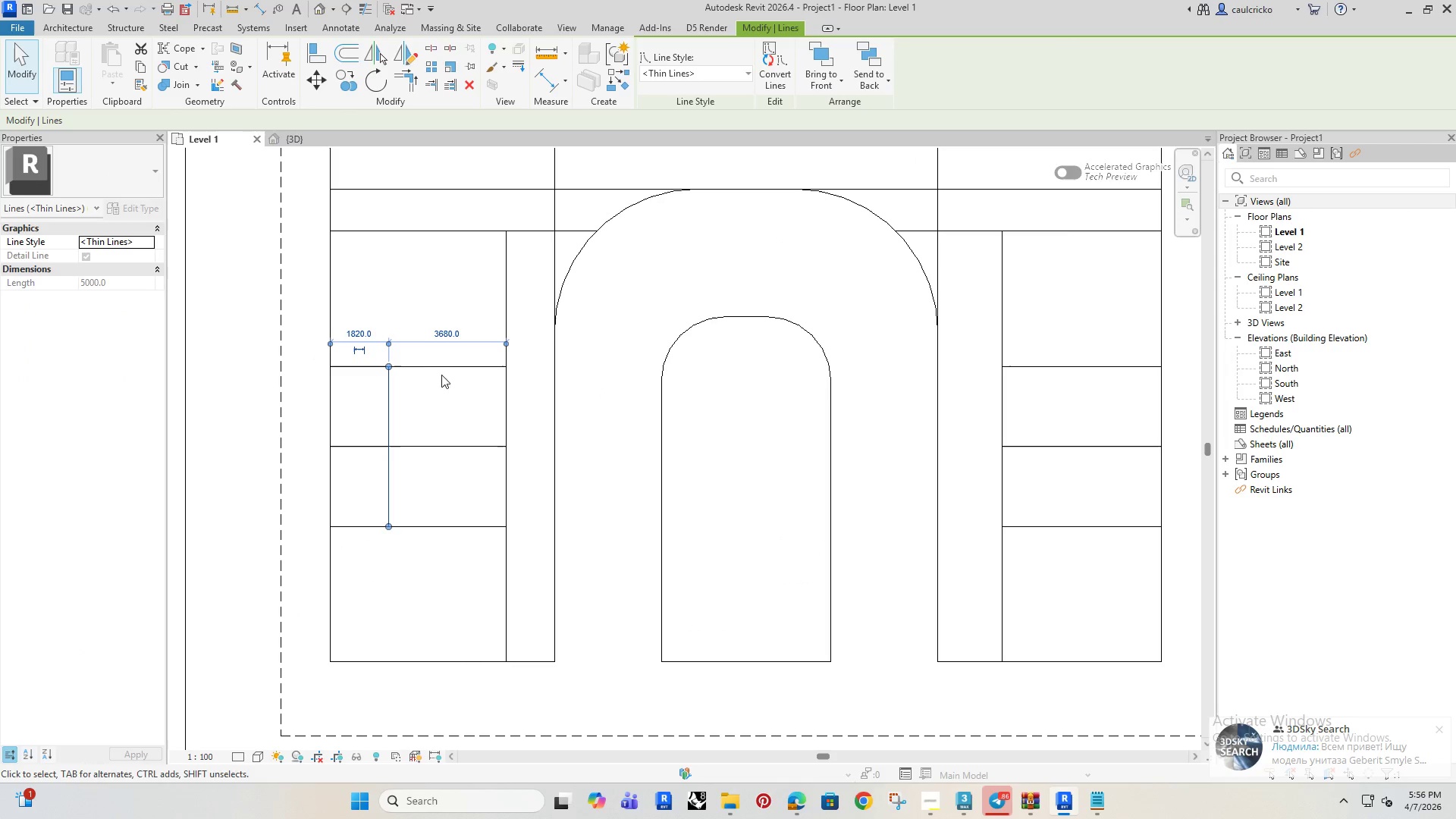 
left_click([453, 368])
 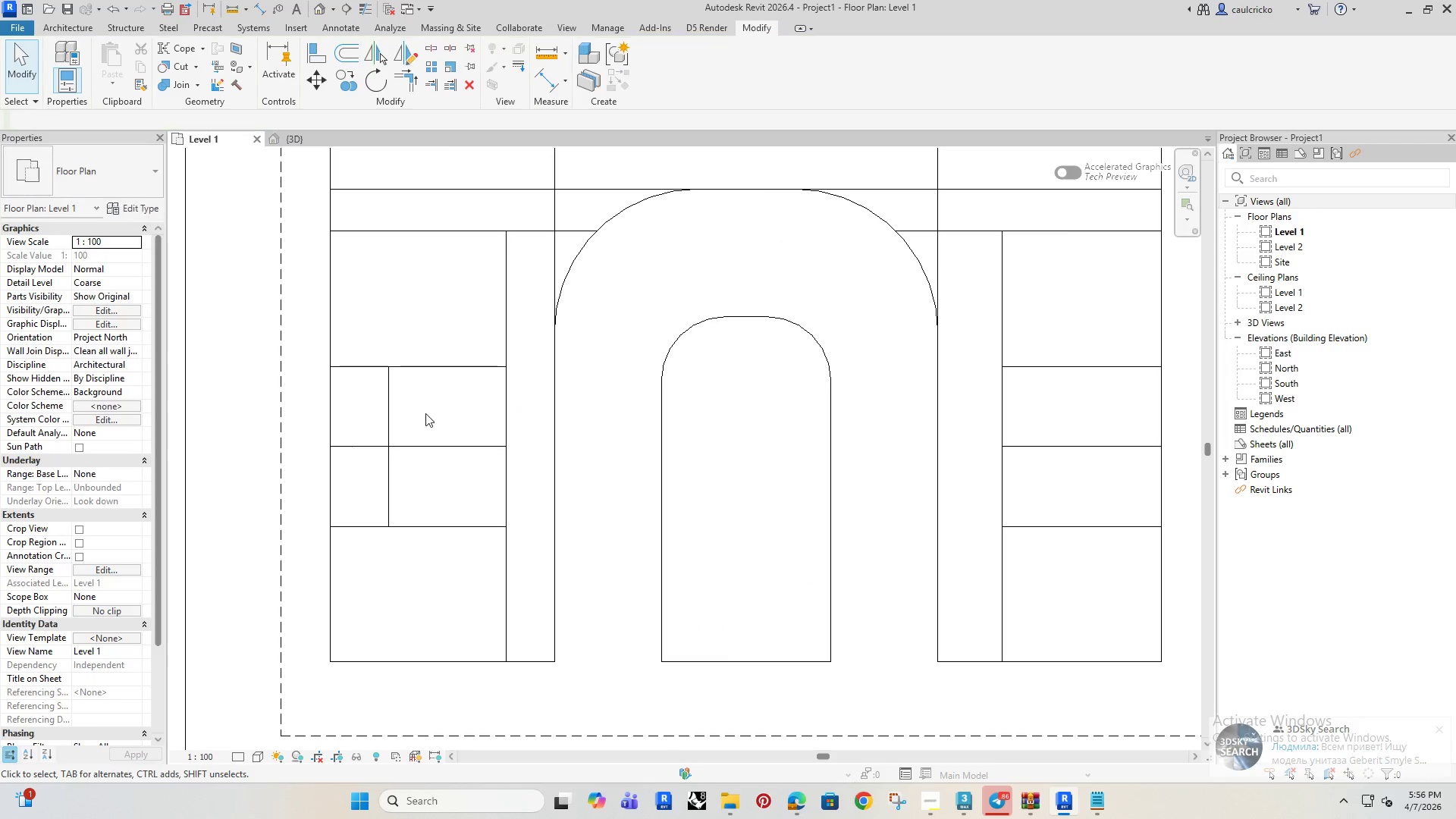 
double_click([383, 412])
 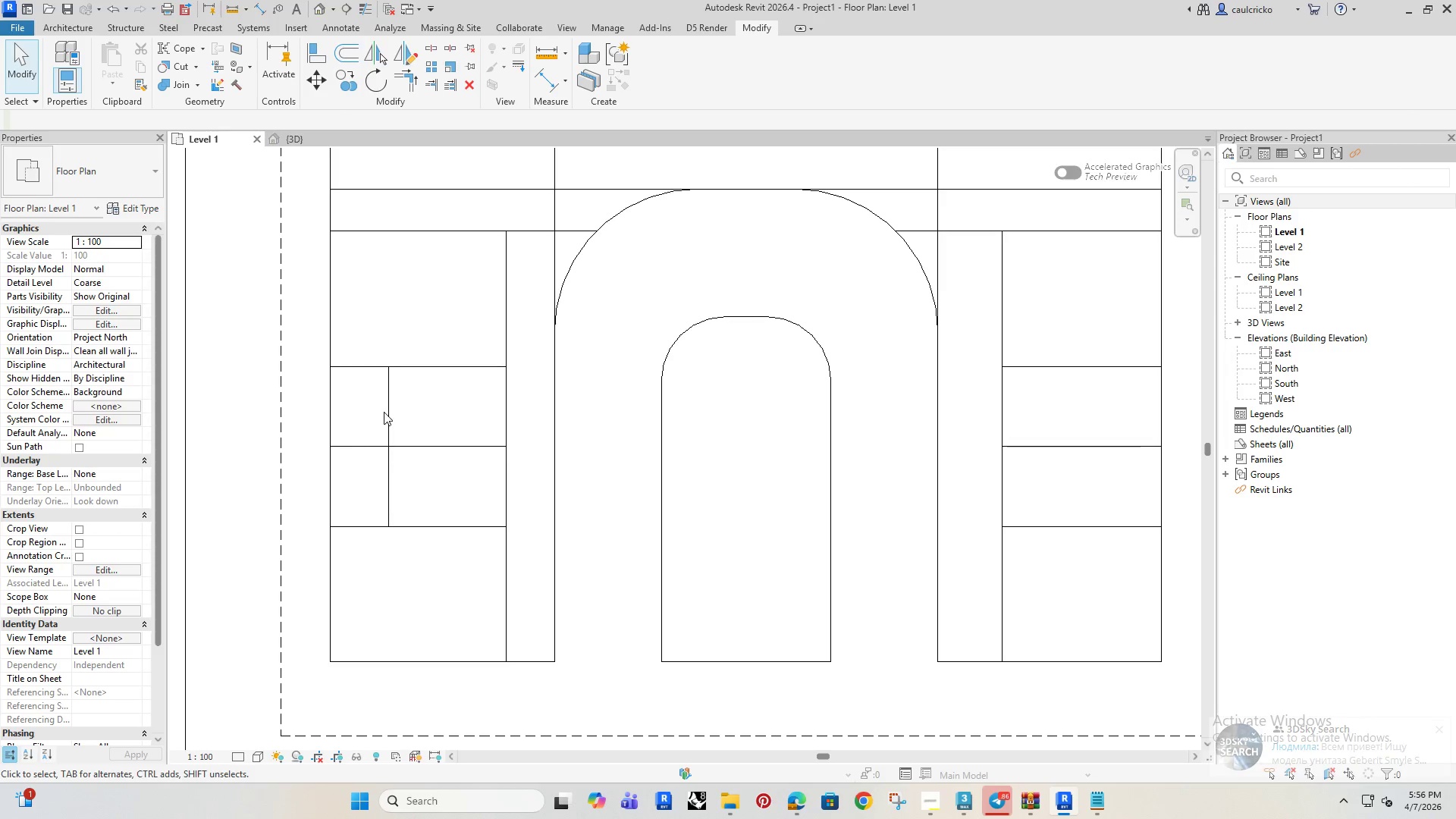 
triple_click([388, 410])
 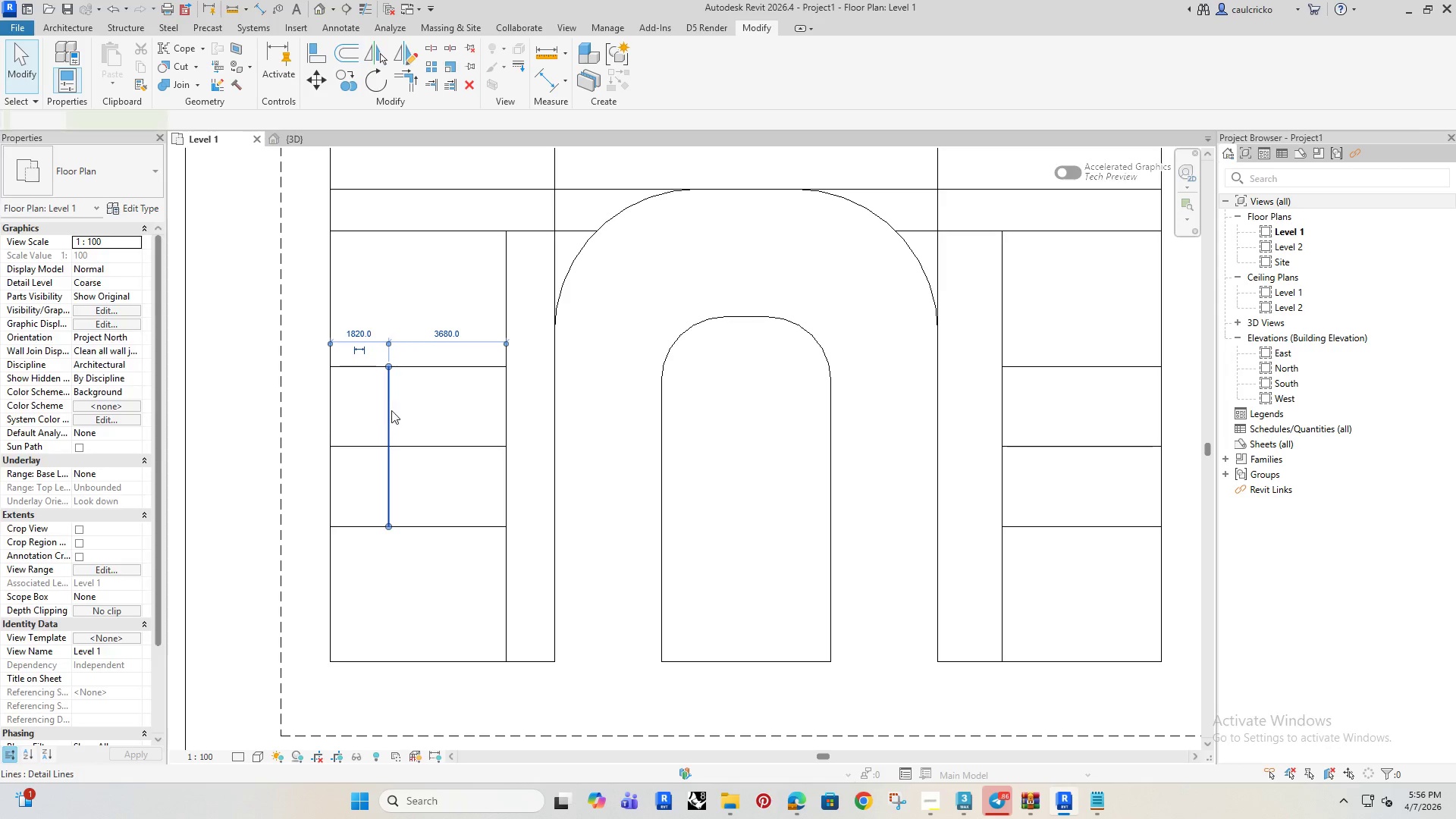 
key(ArrowRight)
 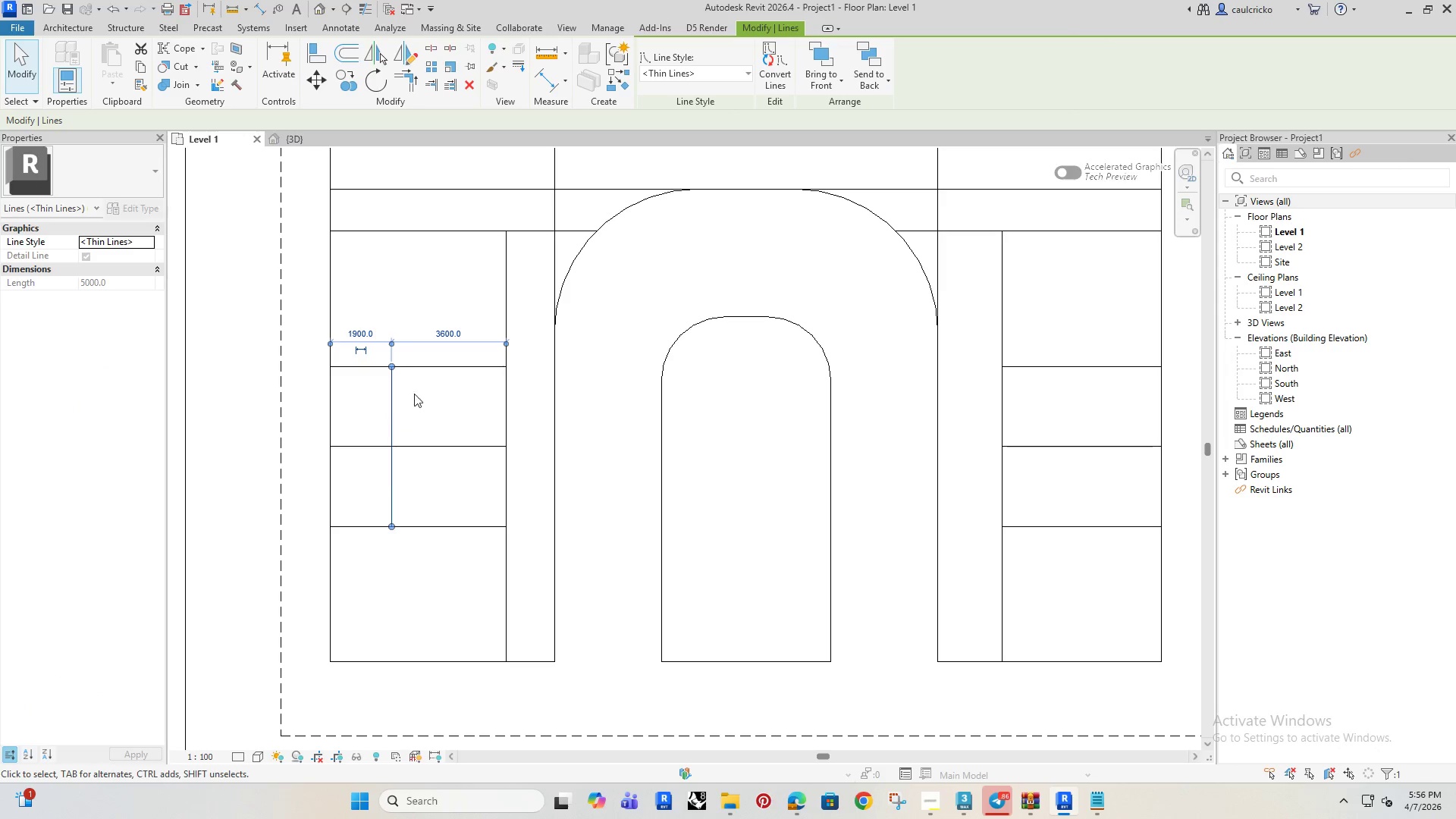 
key(ArrowRight)
 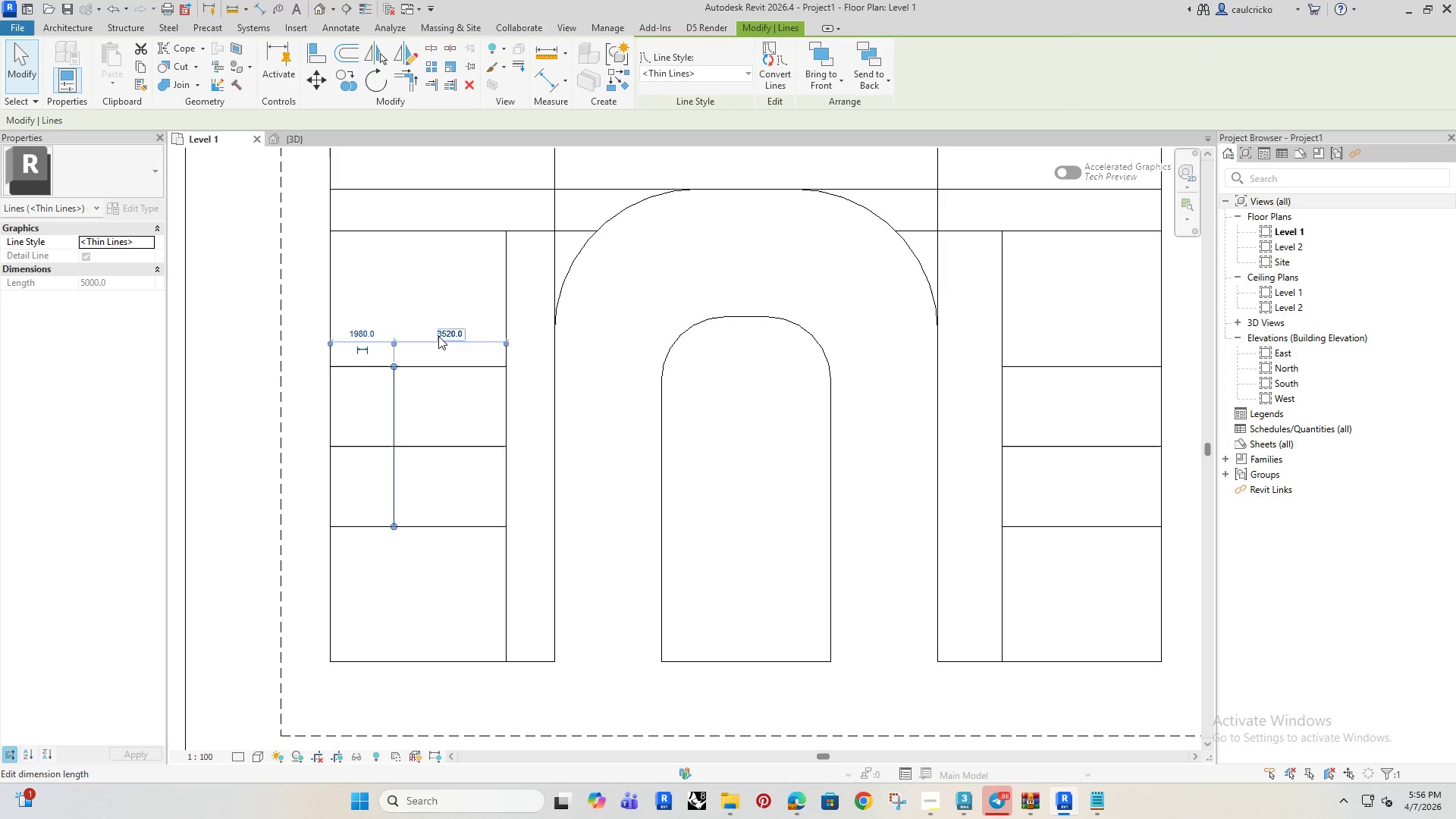 
left_click([438, 336])
 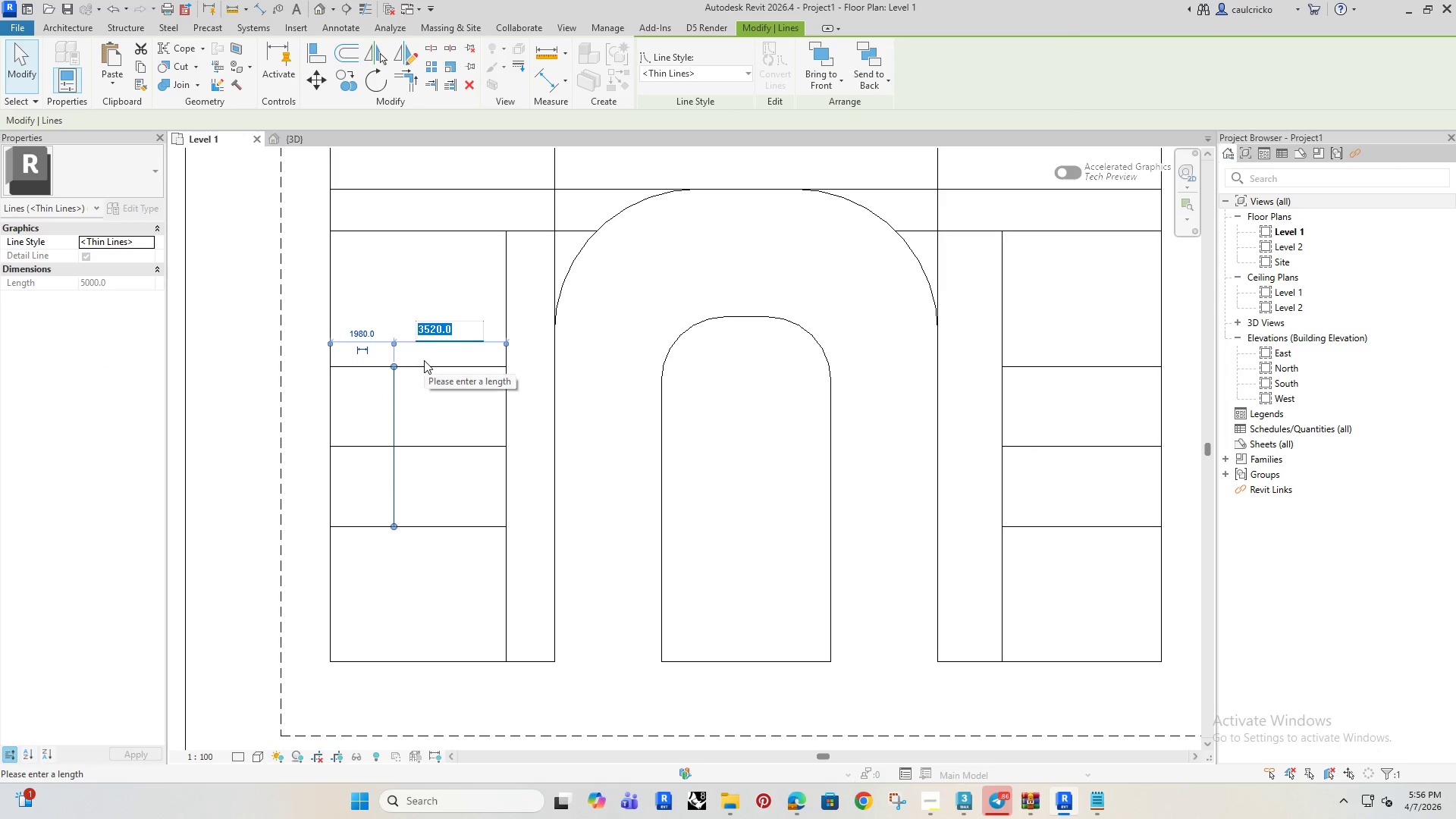 
type(3000)
 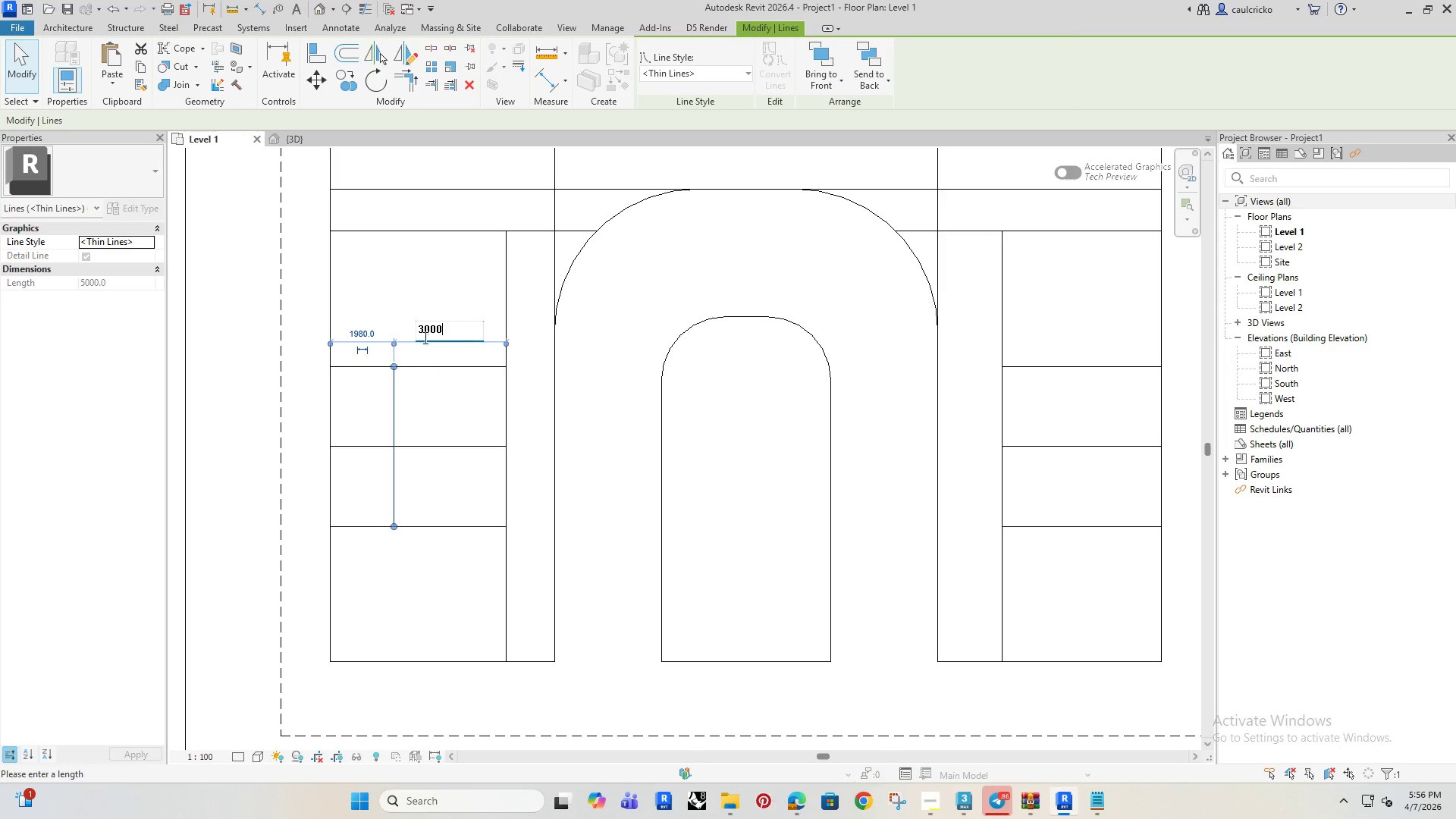 
key(Enter)
 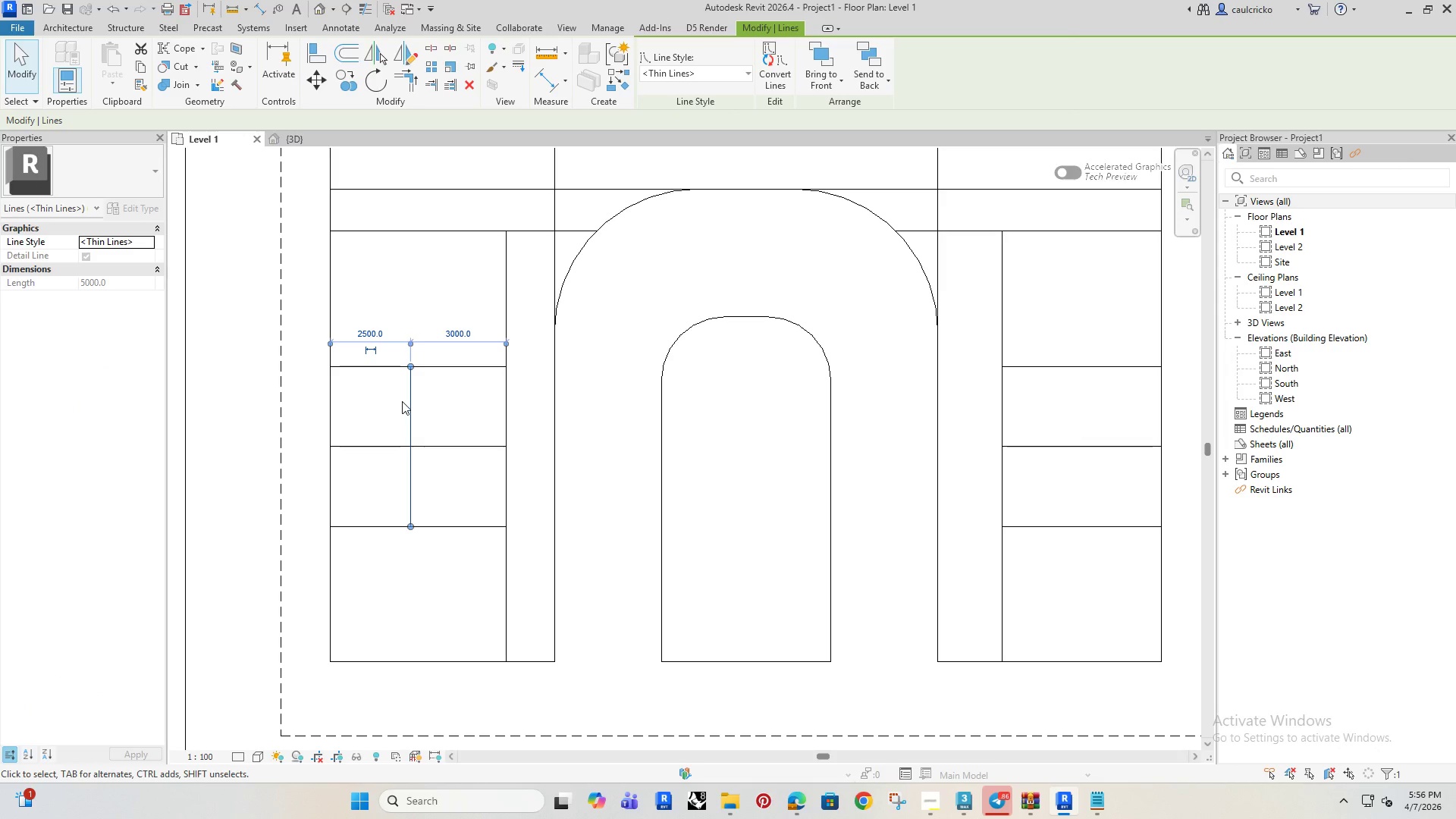 
key(ArrowLeft)
 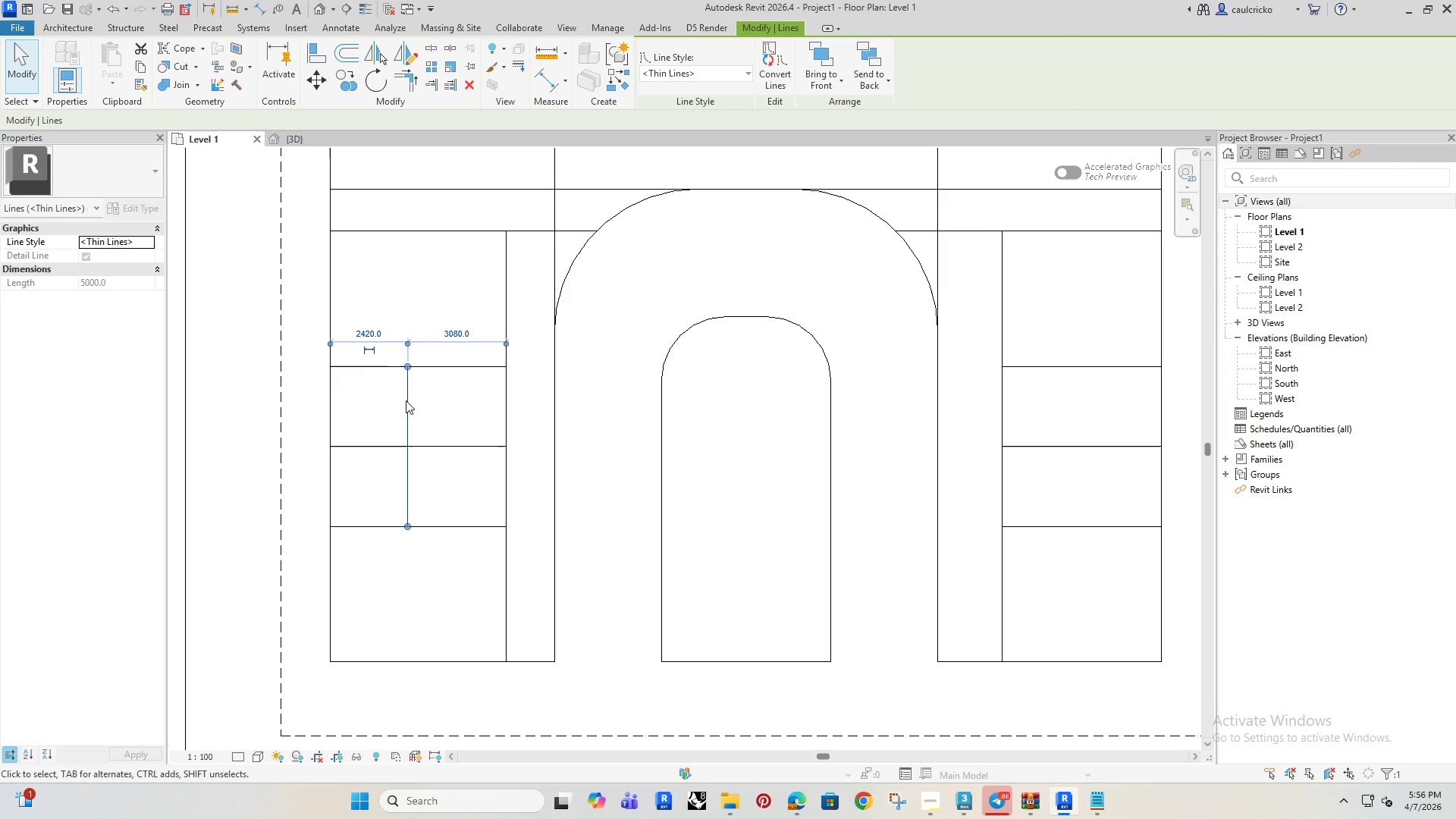 
key(ArrowLeft)
 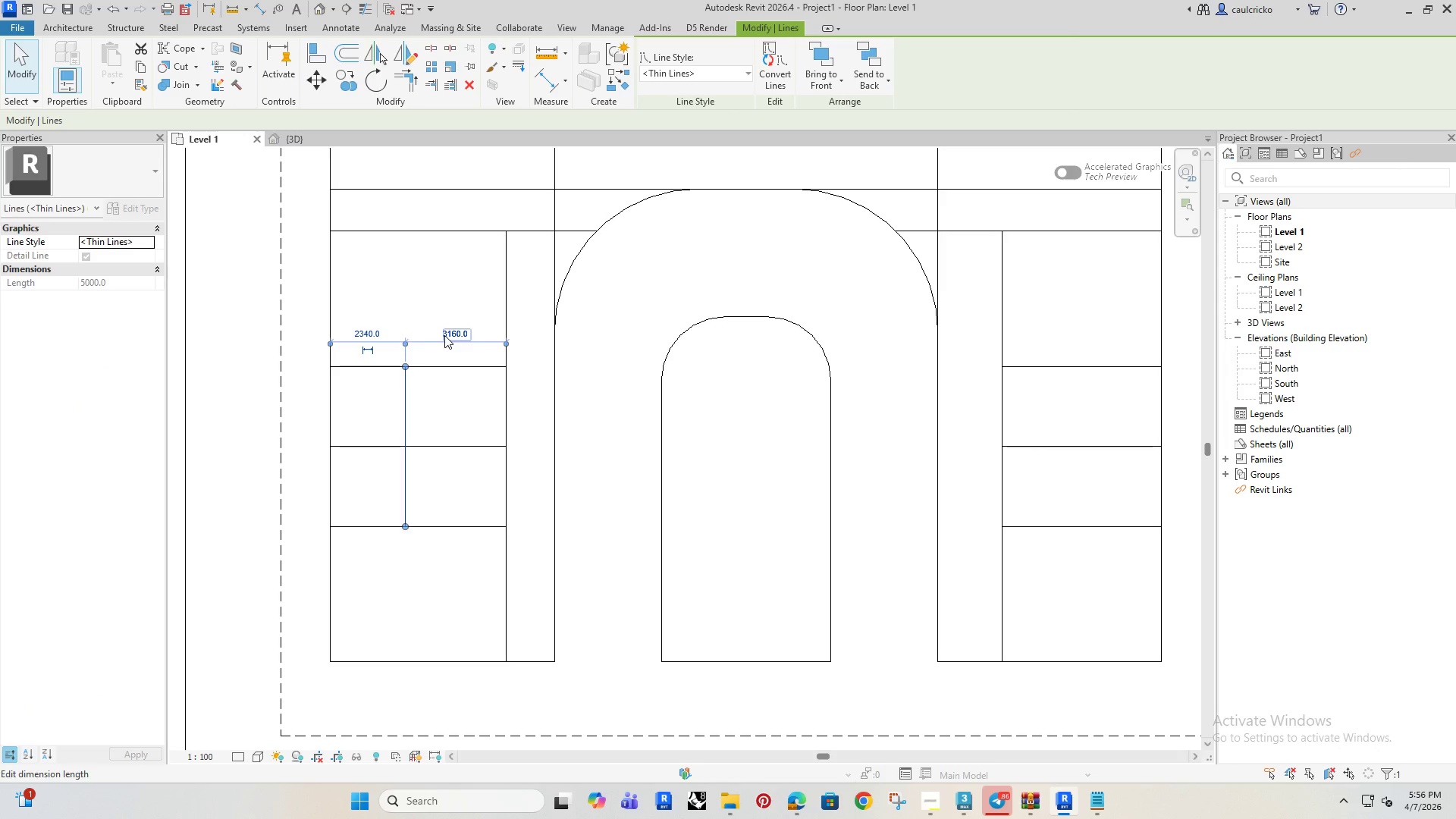 
left_click([446, 334])
 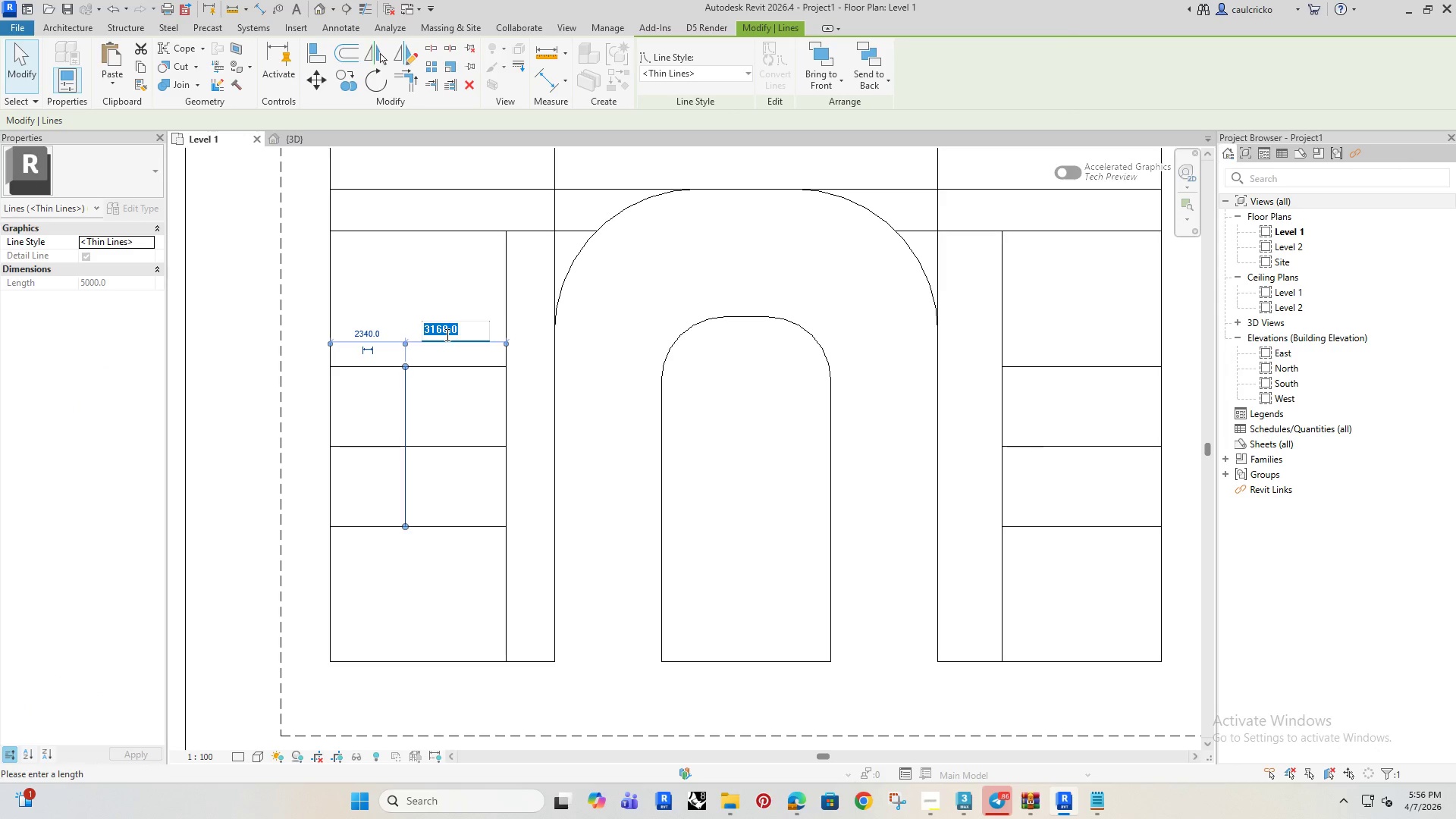 
type(3200)
 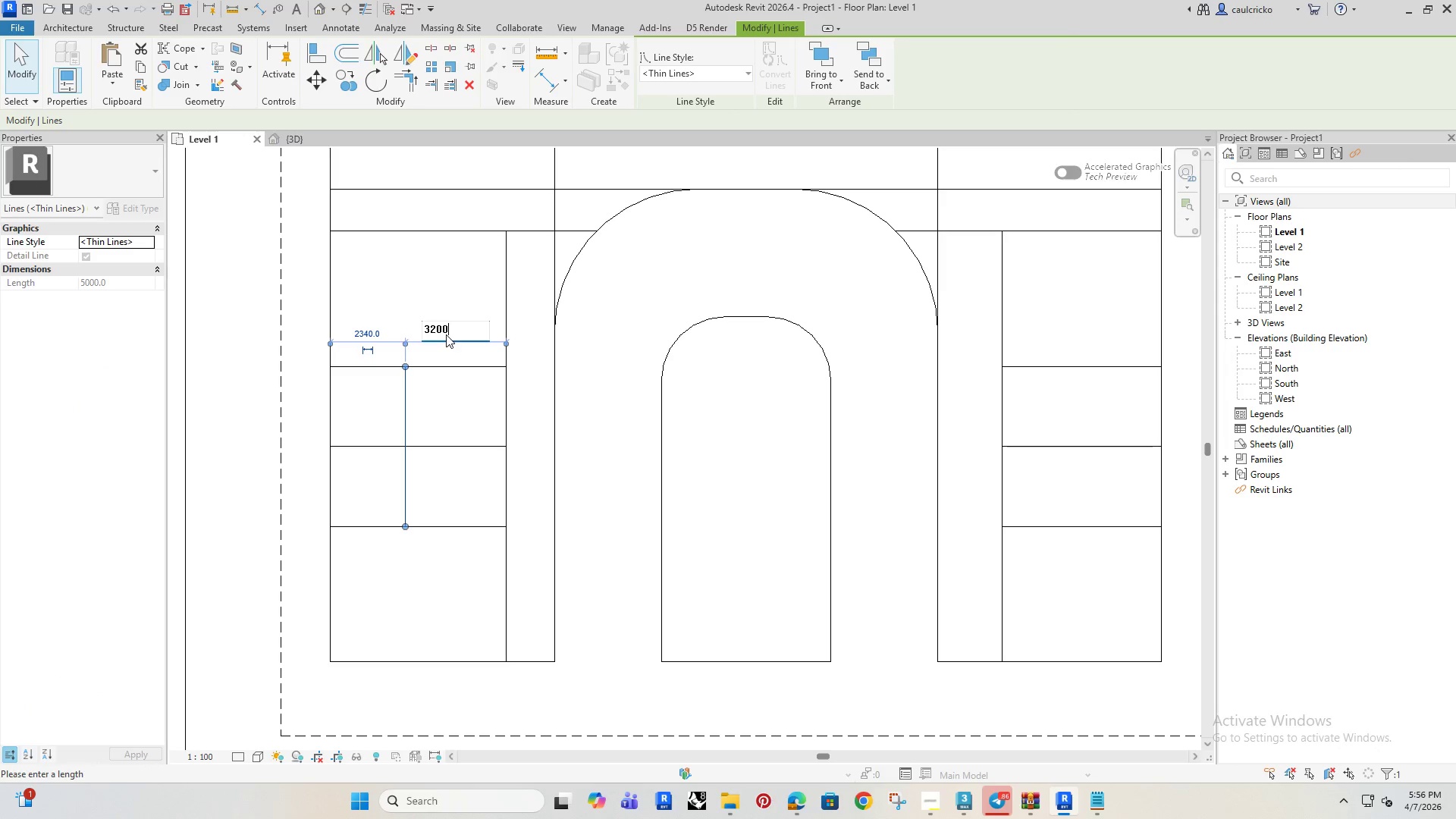 
key(Enter)
 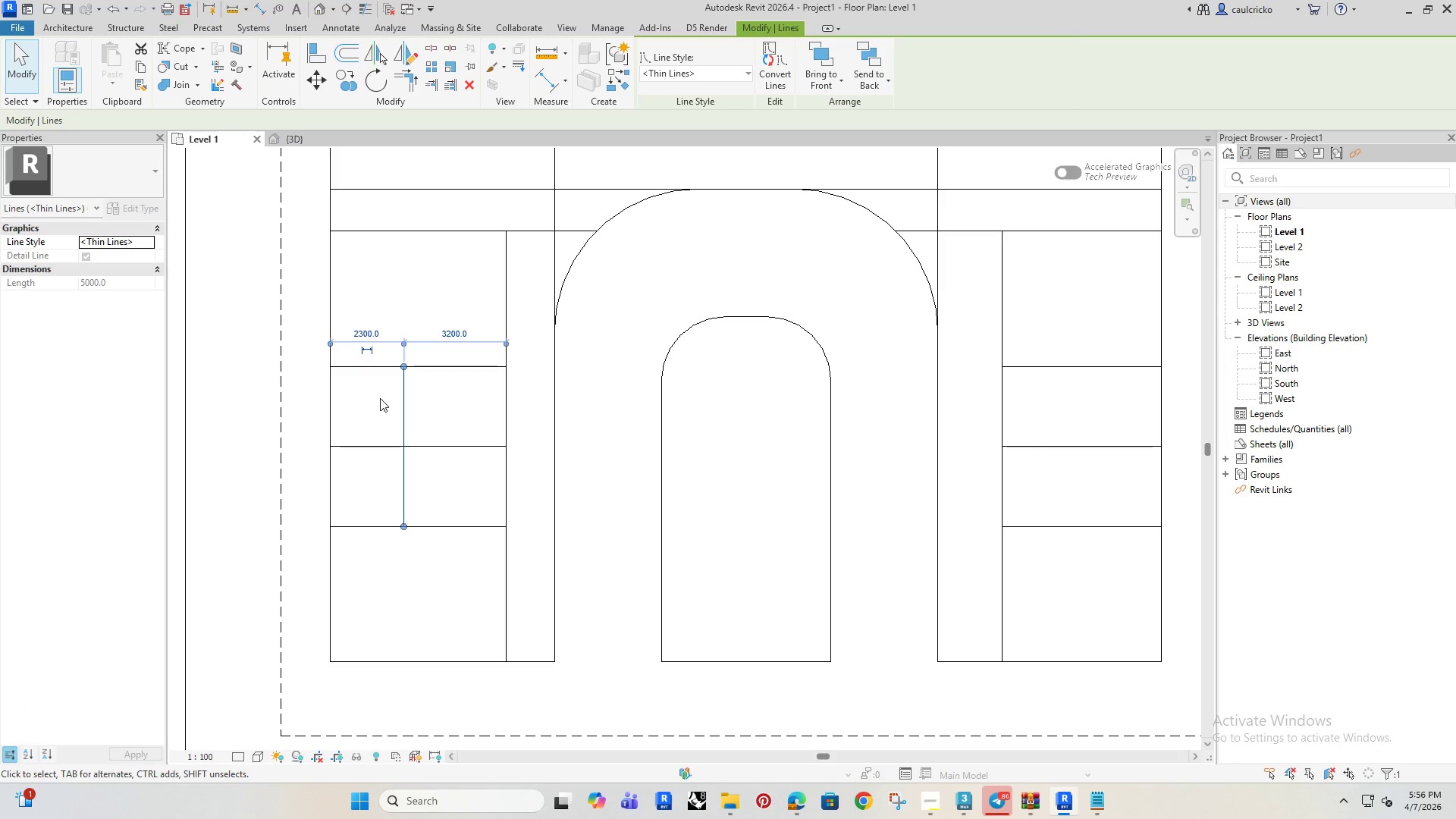 
left_click([380, 397])
 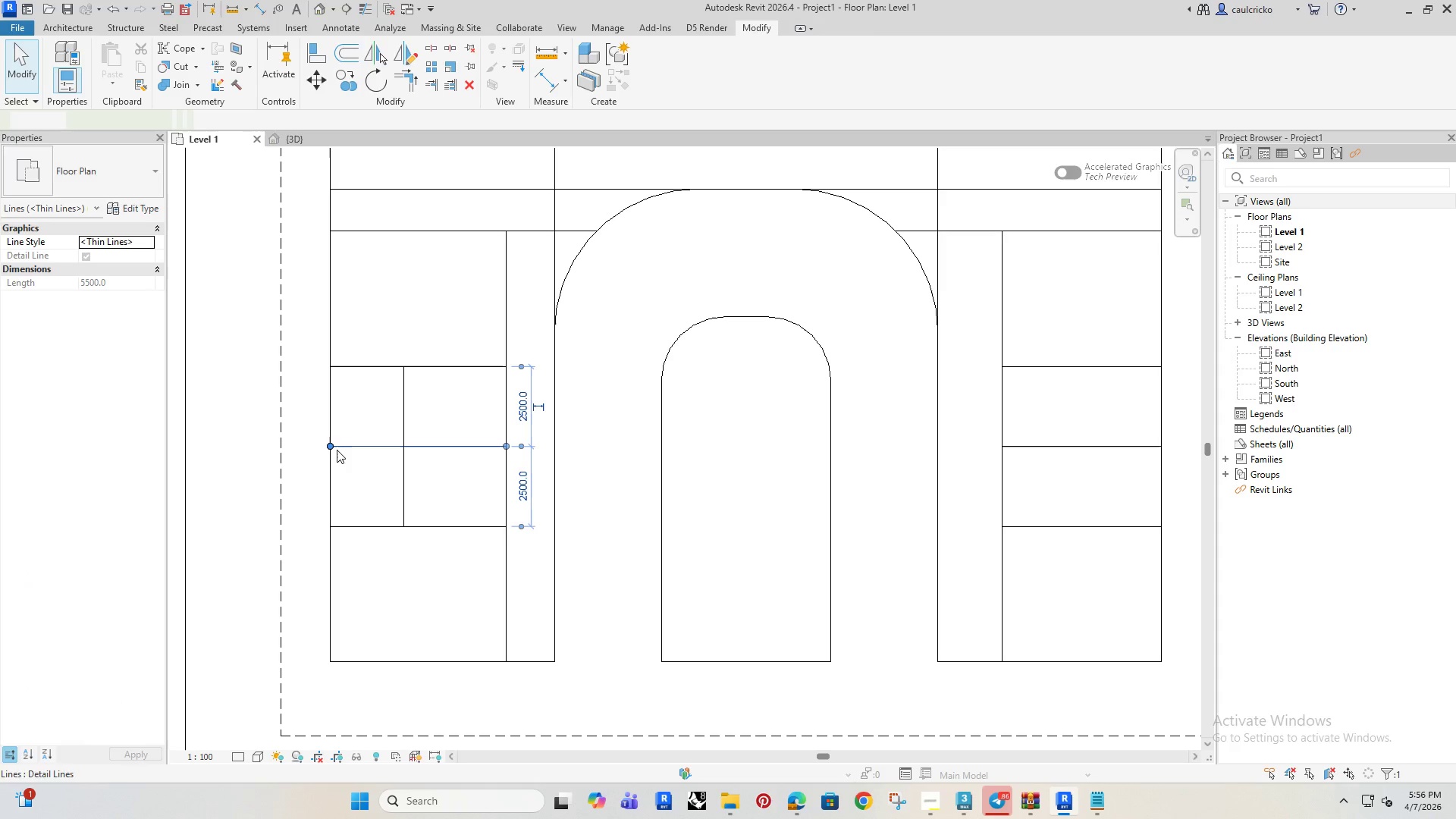 
left_click_drag(start_coordinate=[330, 444], to_coordinate=[400, 444])
 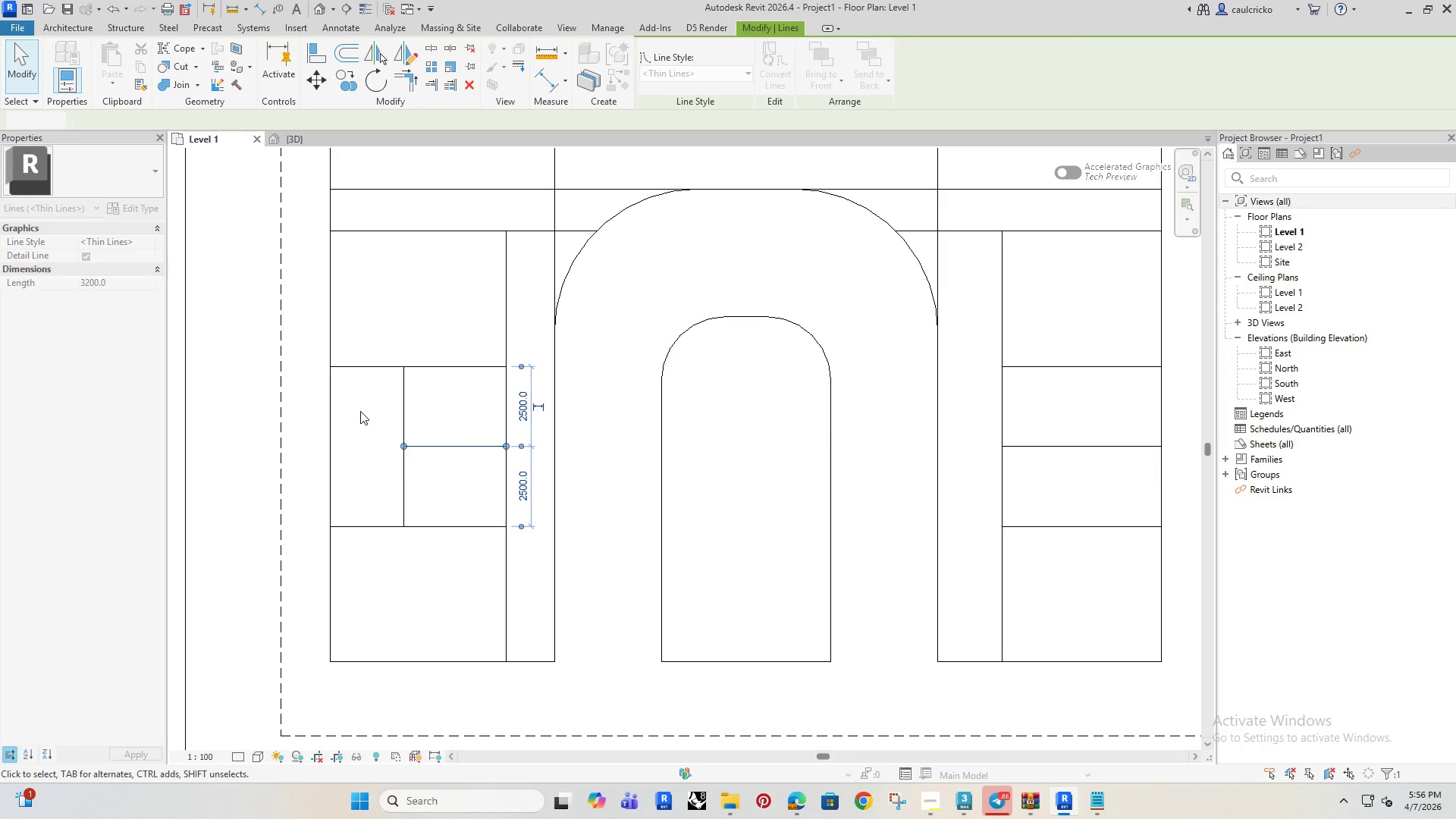 
left_click([360, 403])
 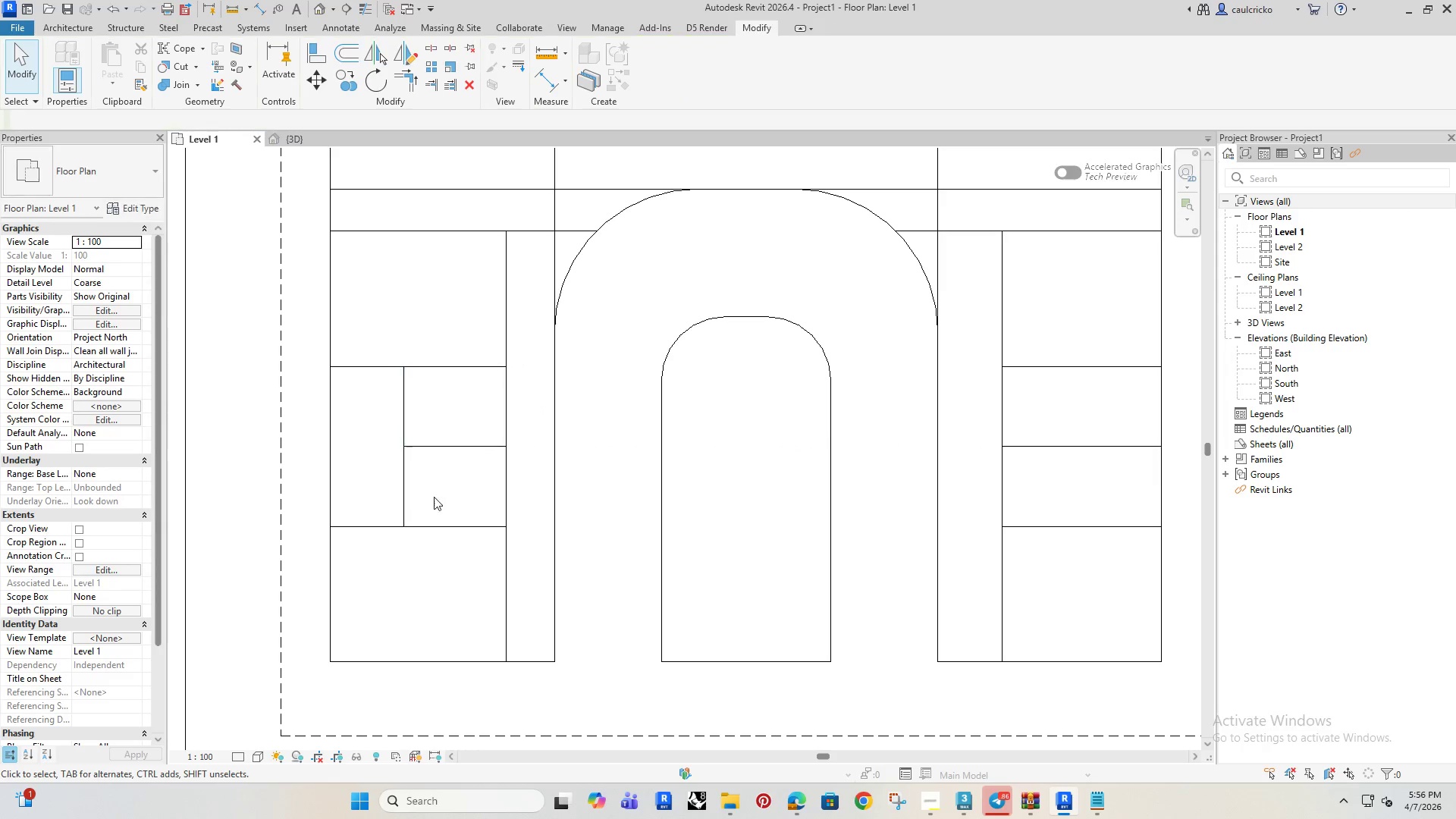 
scroll: coordinate [432, 491], scroll_direction: down, amount: 4.0
 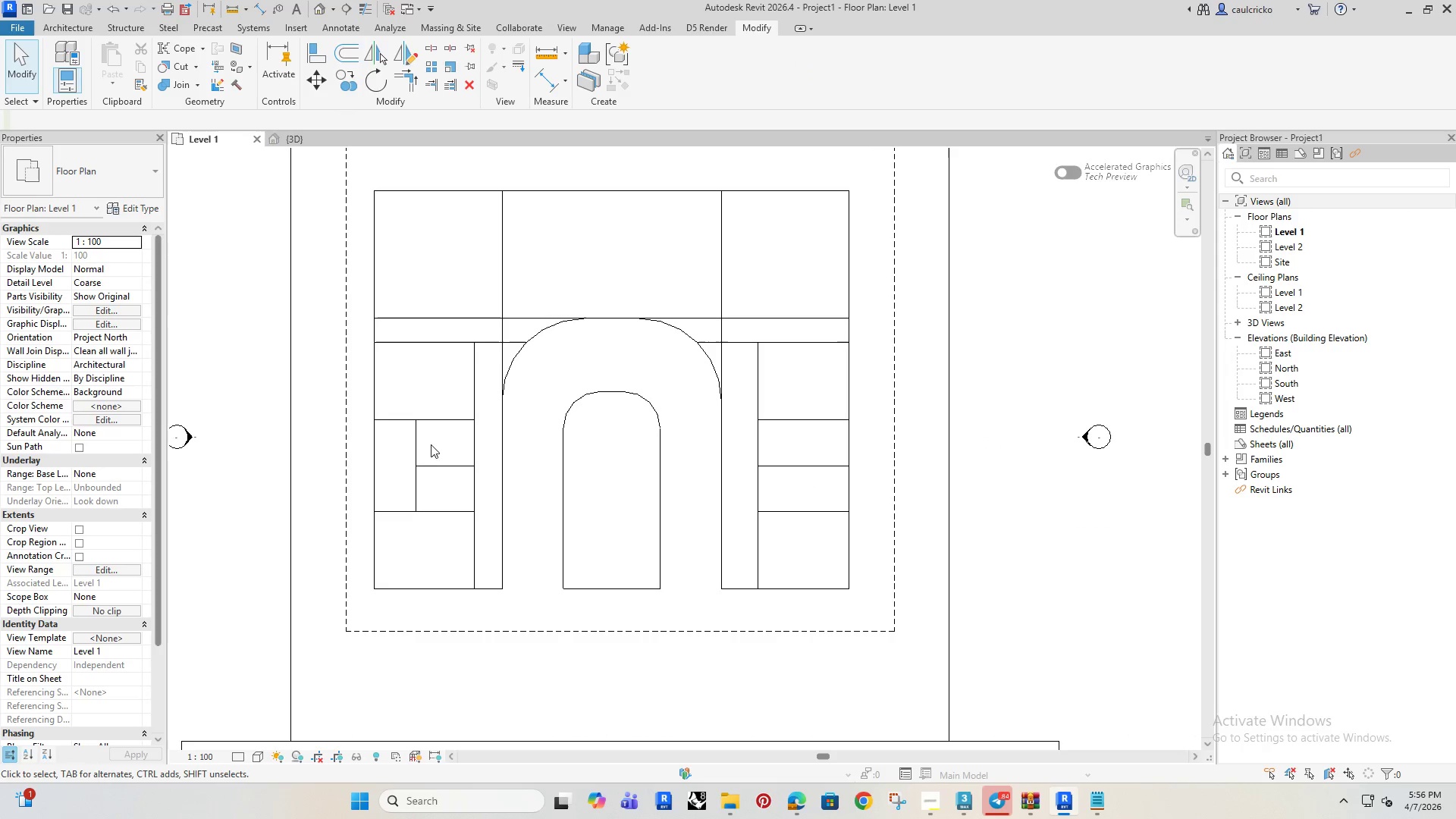 
left_click([410, 442])
 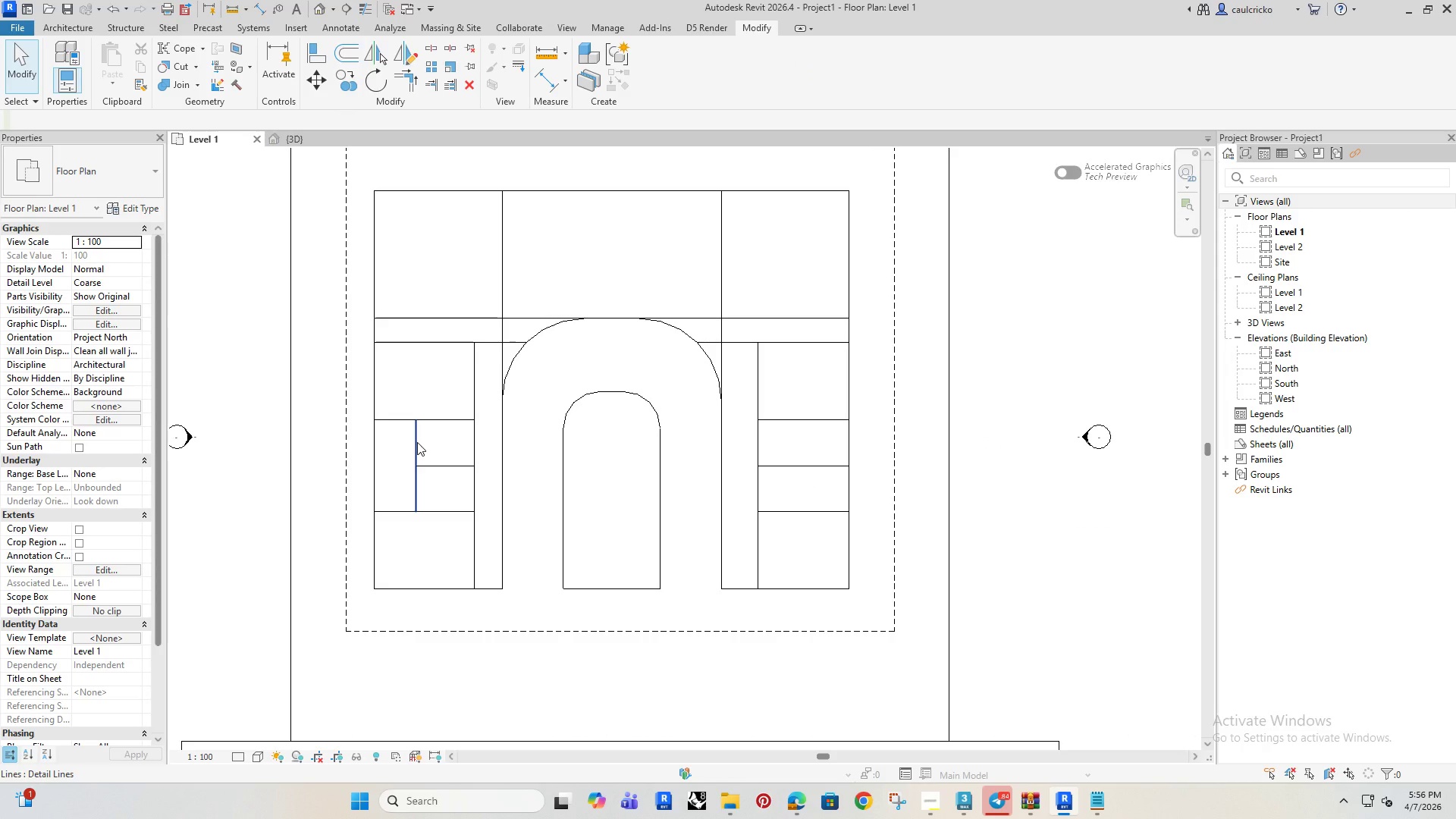 
left_click([417, 442])
 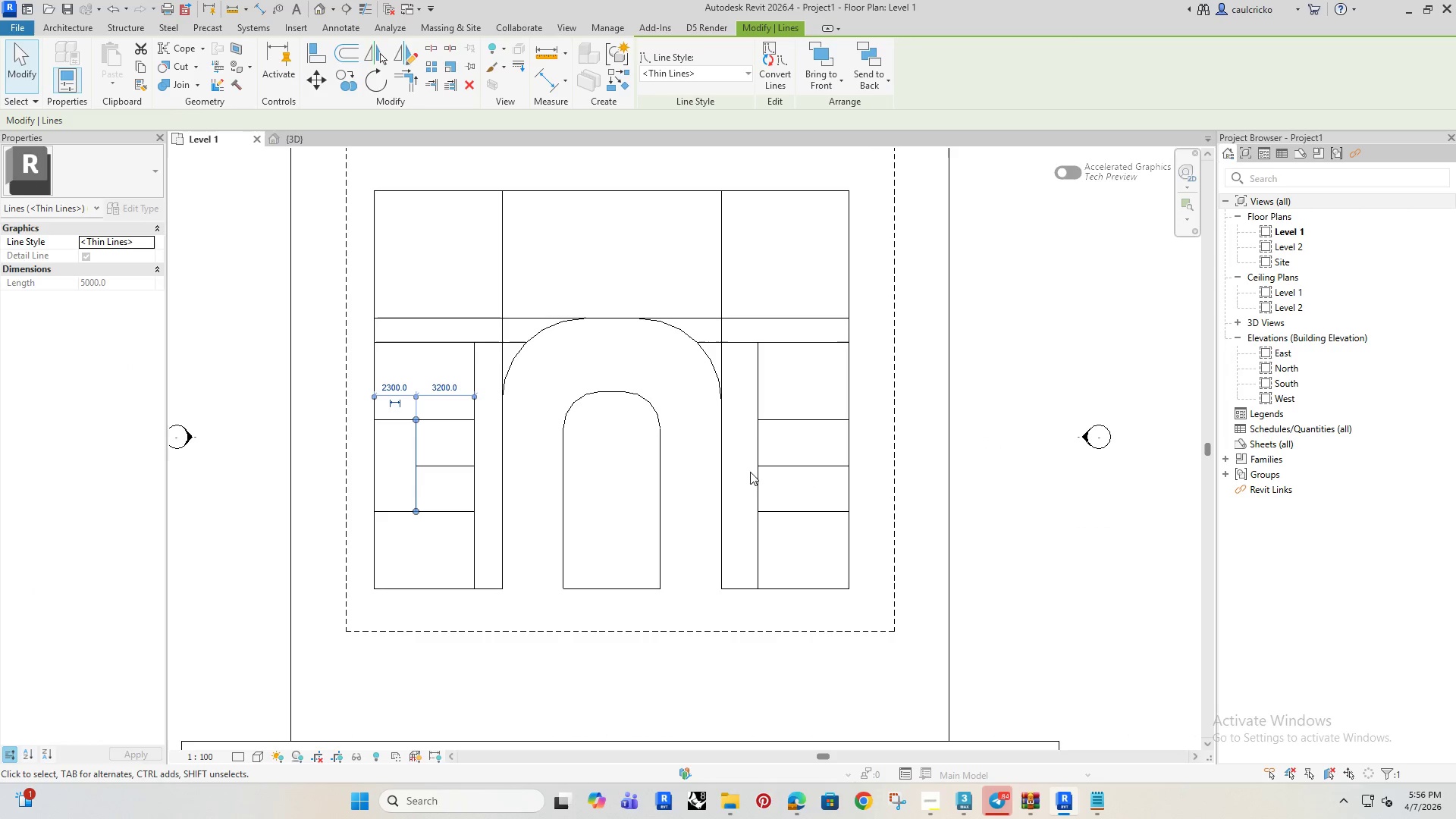 
left_click([739, 460])
 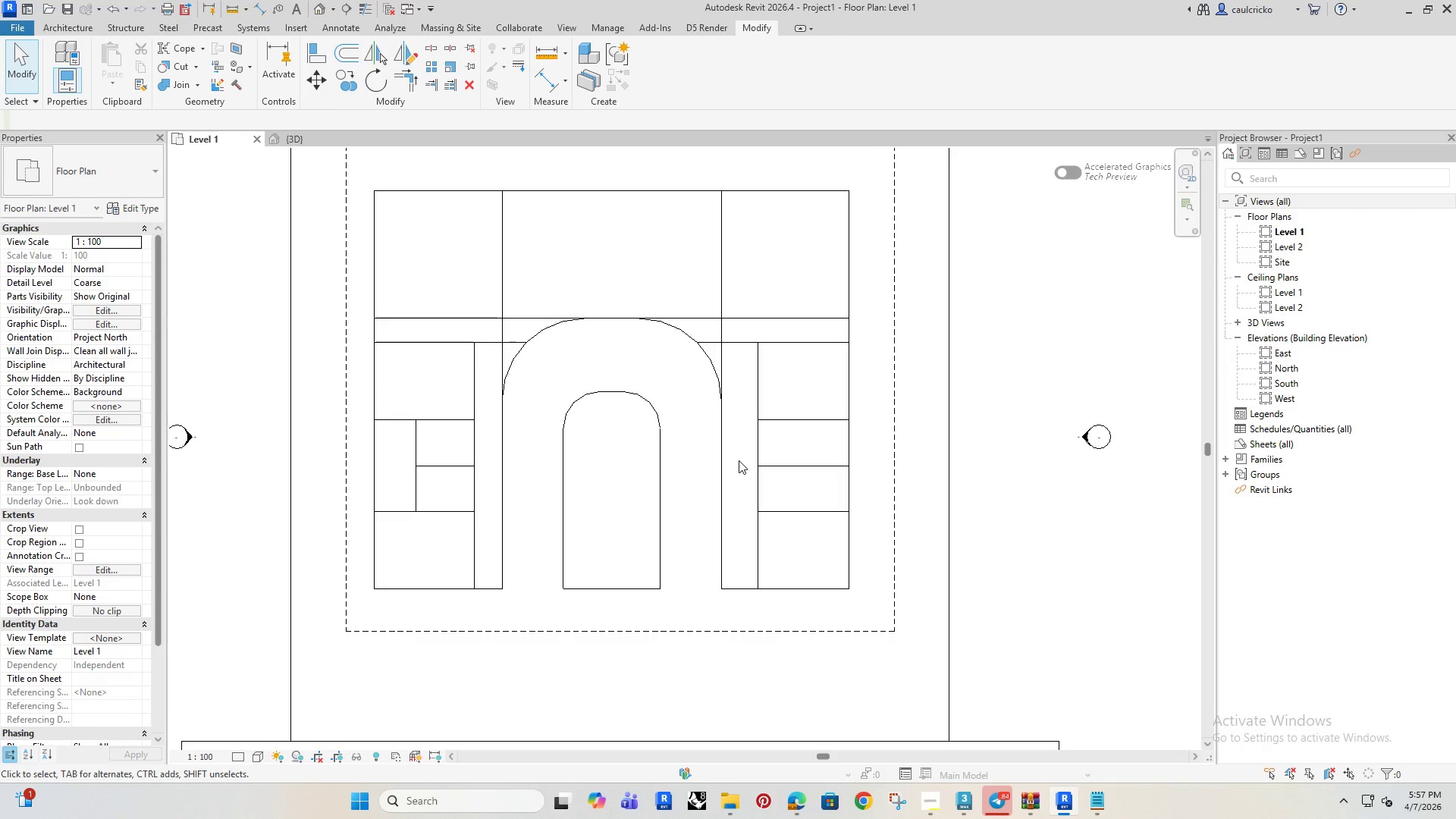 
type(LI)
 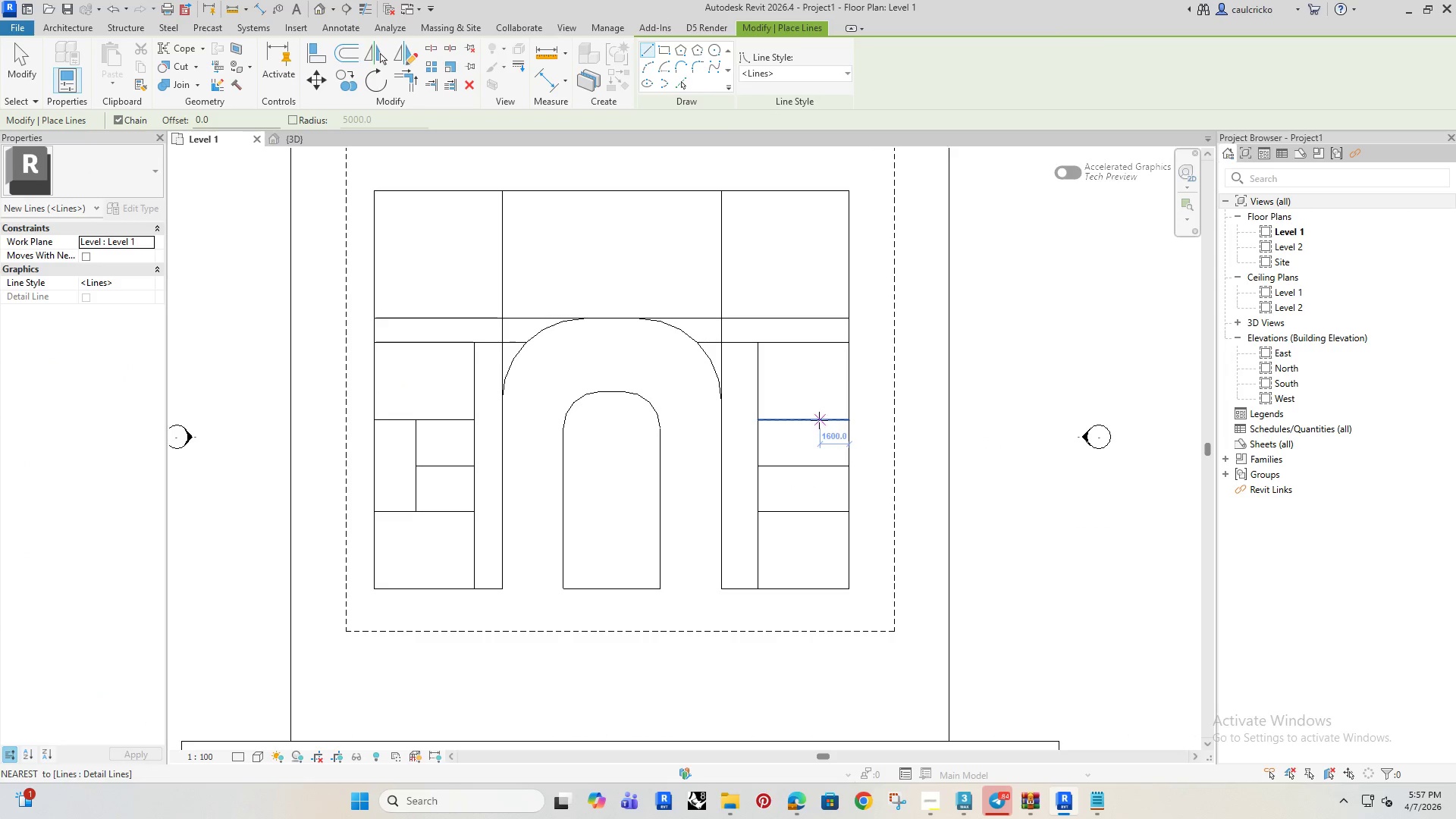 
left_click([812, 420])
 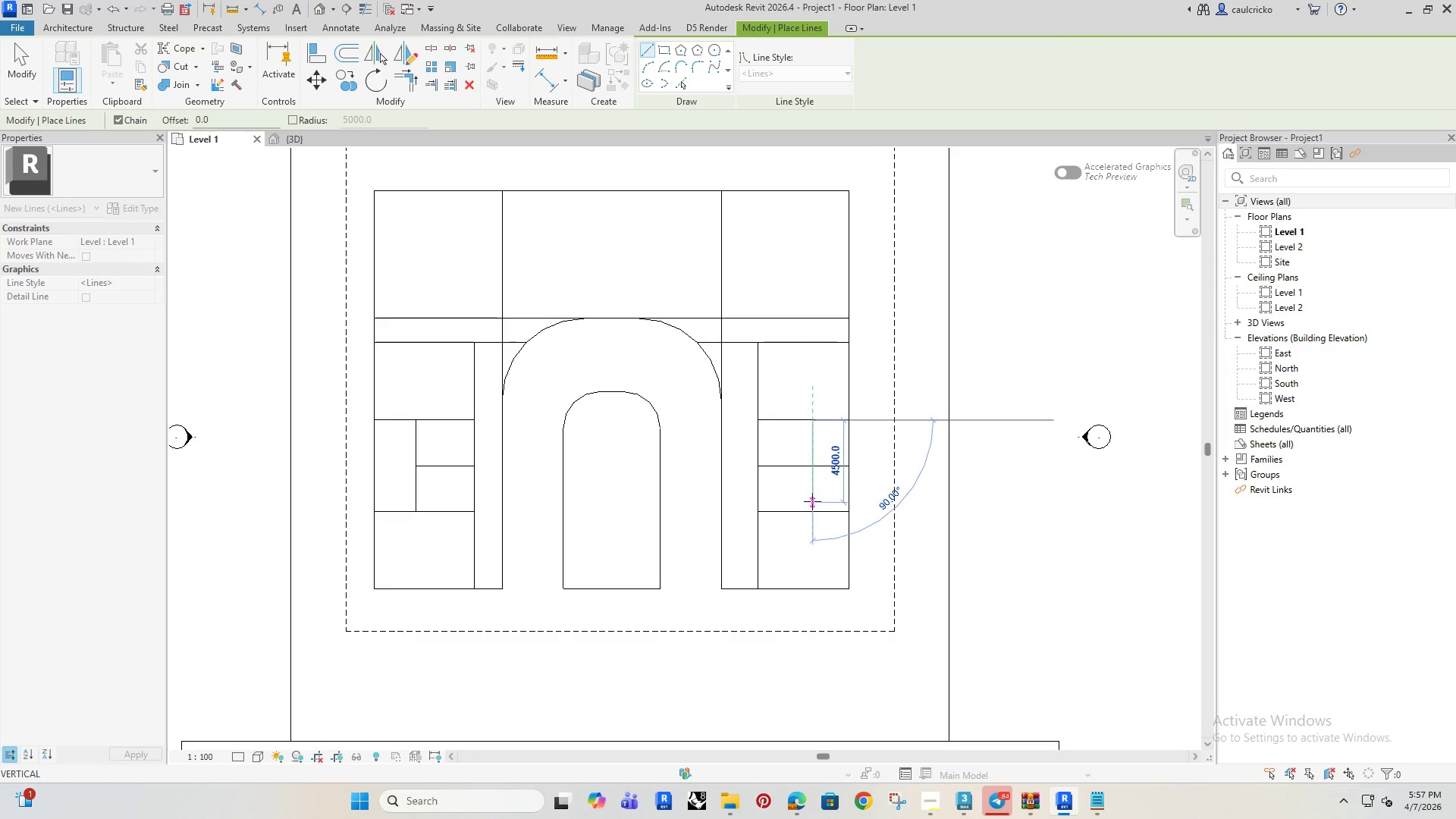 
key(Escape)
key(Escape)
type(DL)
 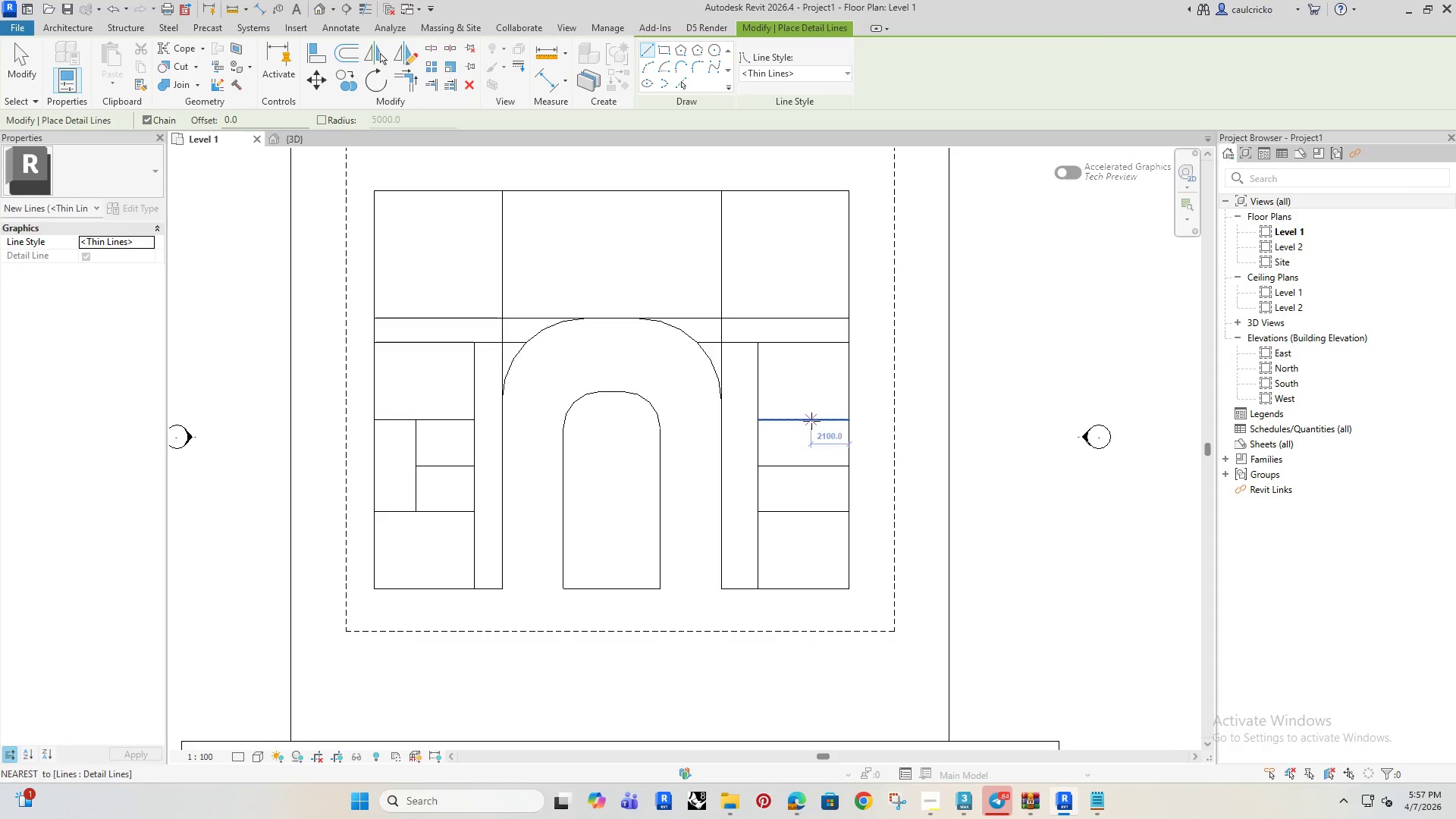 
left_click([813, 421])
 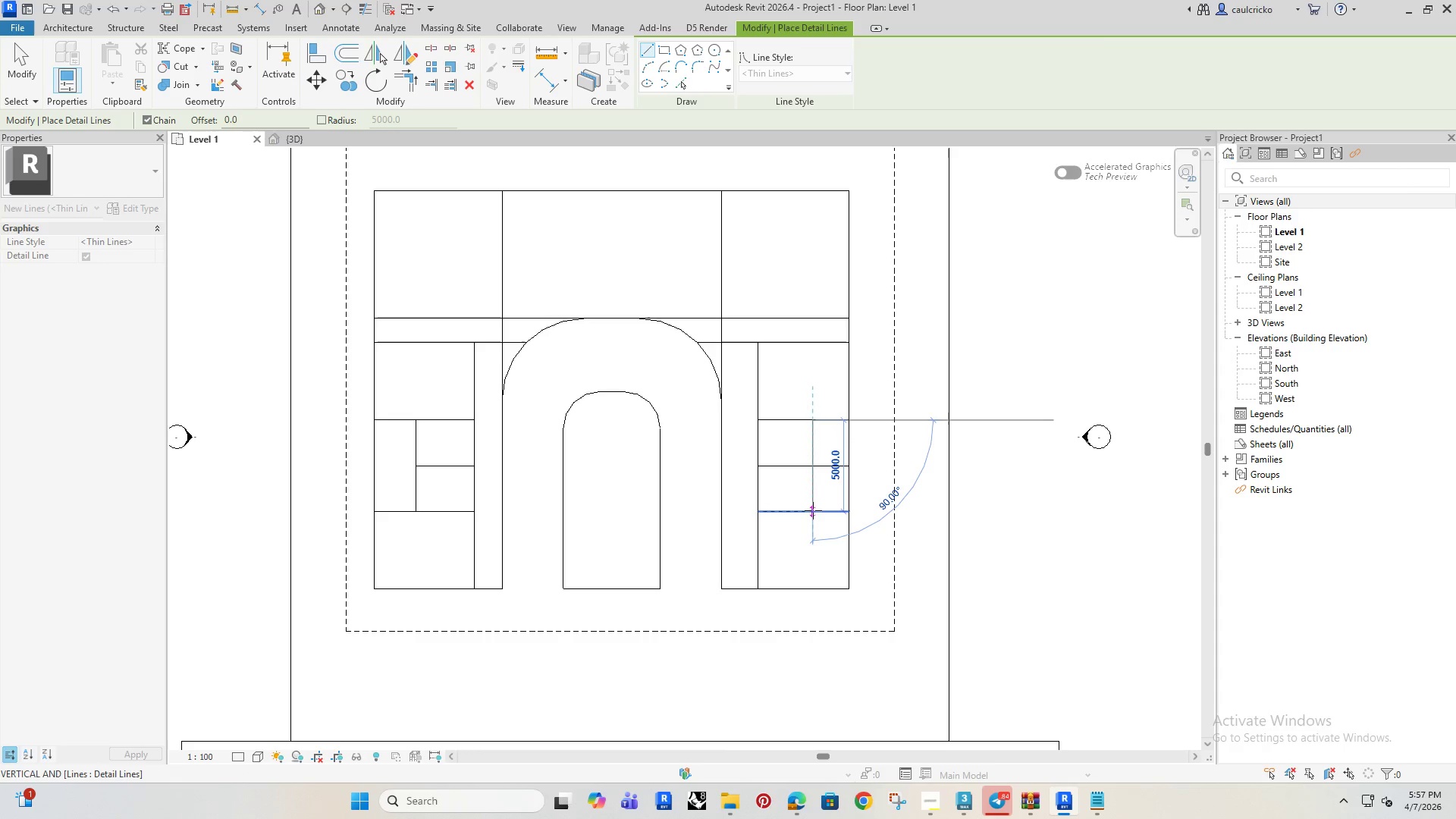 
left_click([813, 510])
 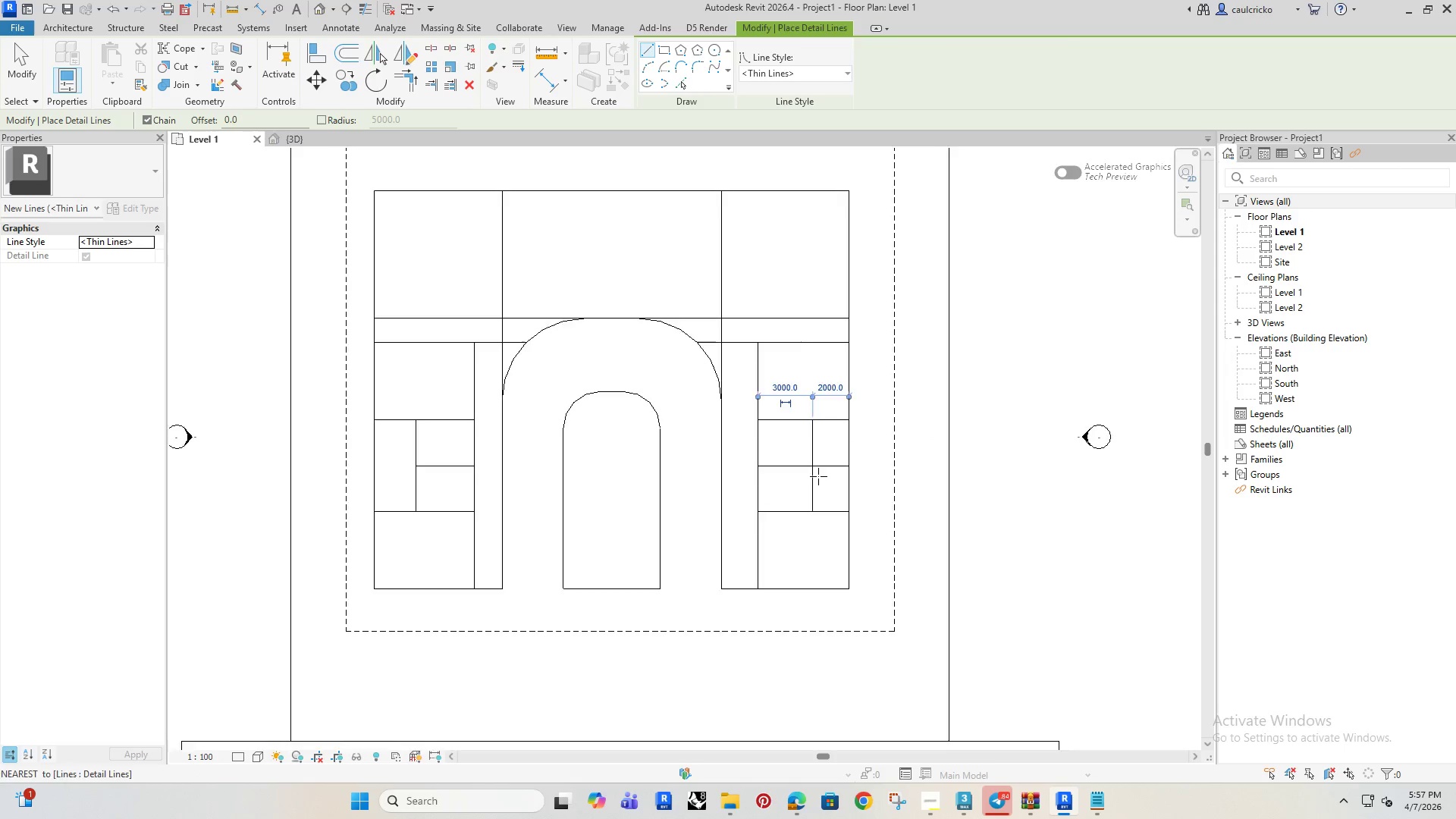 
key(Escape)
 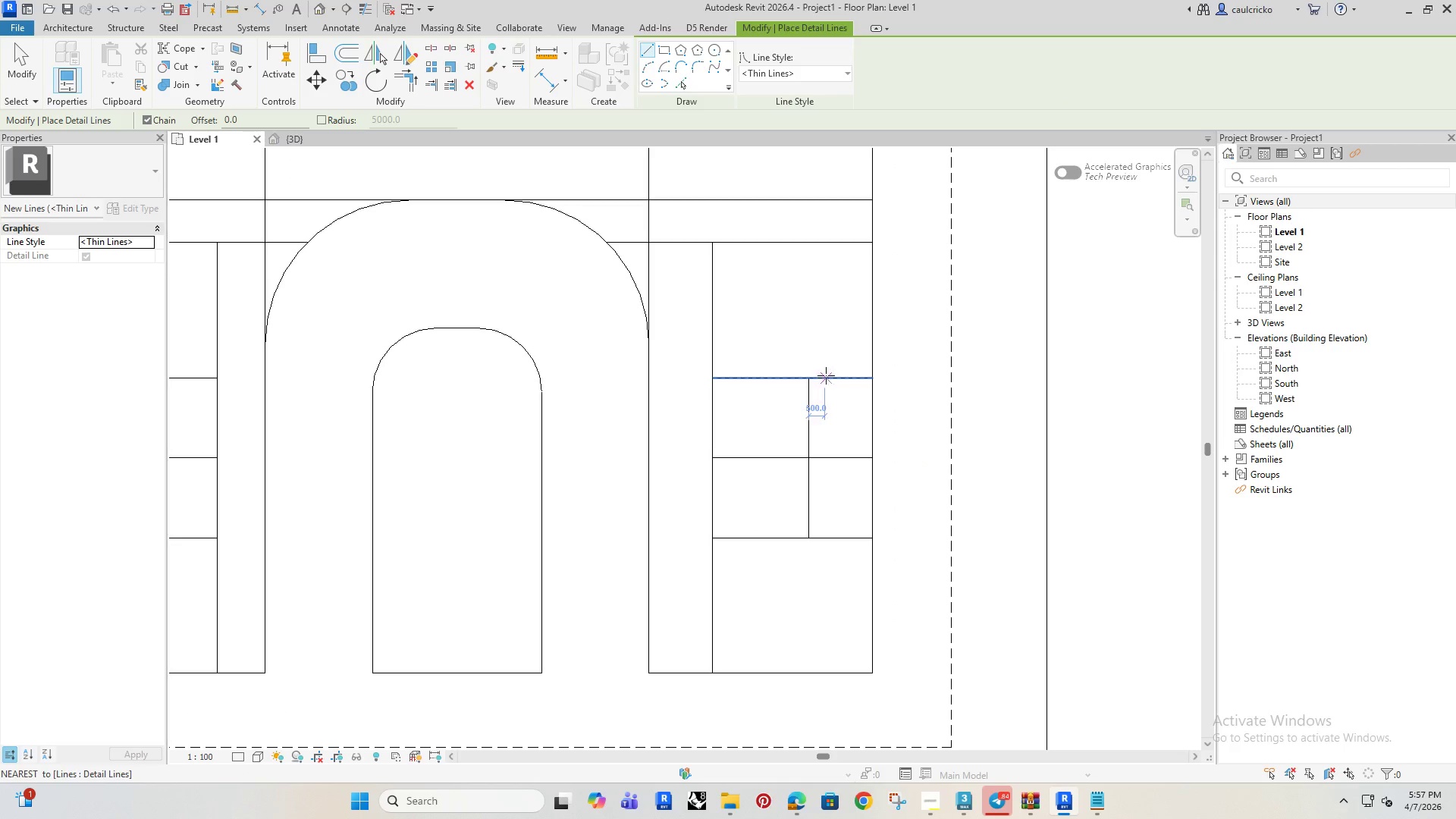 
scroll: coordinate [818, 476], scroll_direction: up, amount: 4.0
 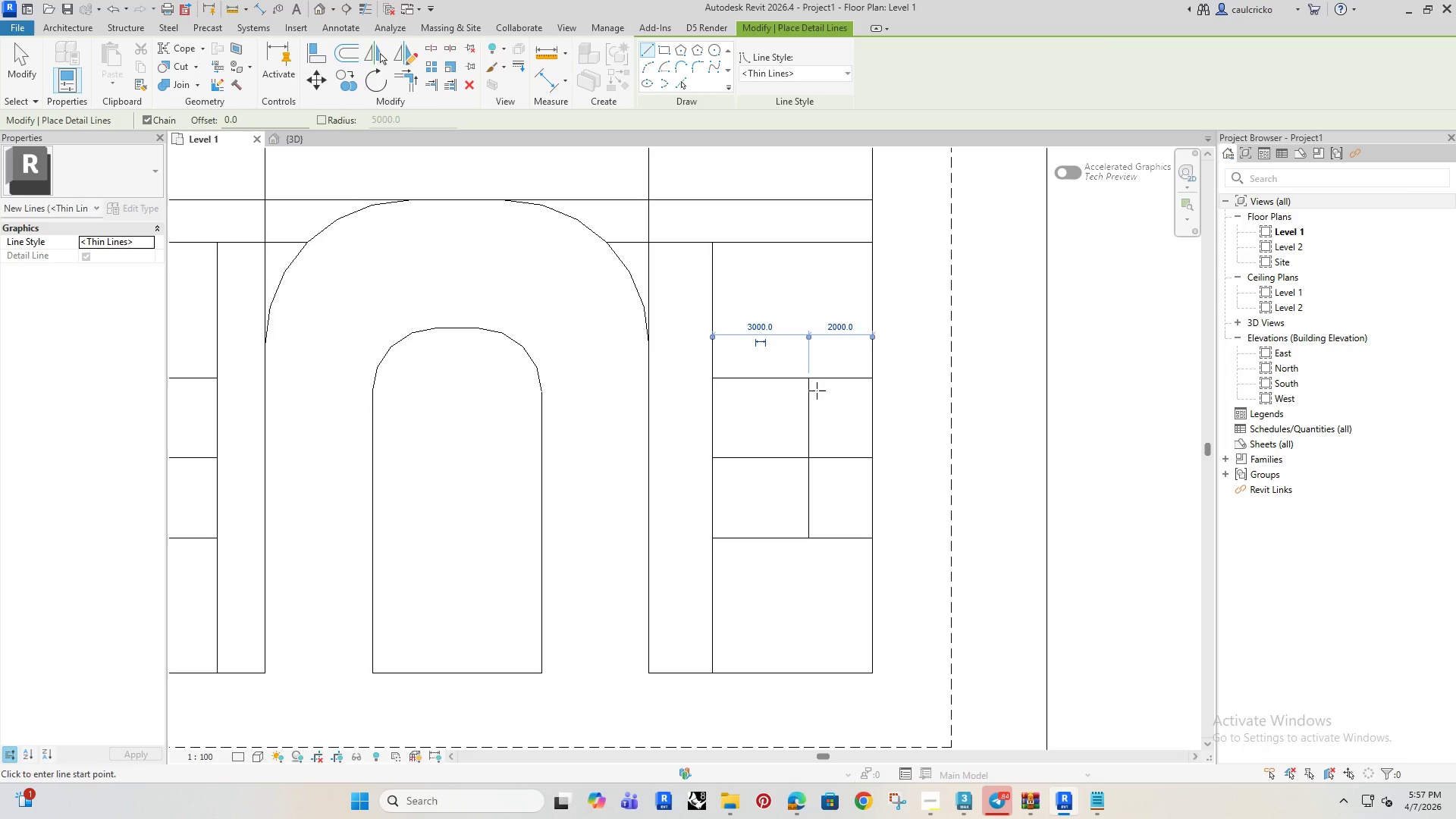 
key(Escape)
 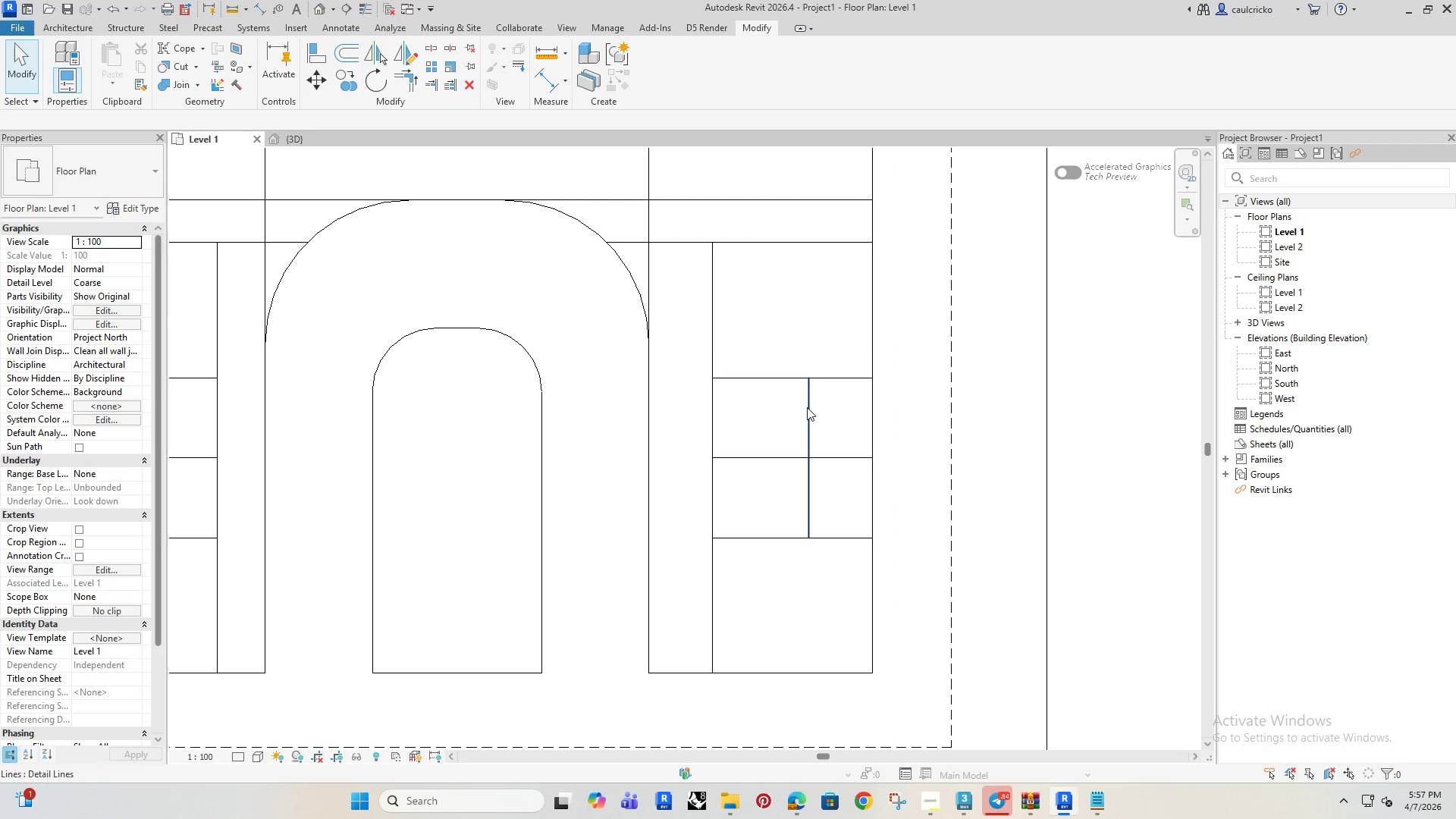 
left_click([807, 407])
 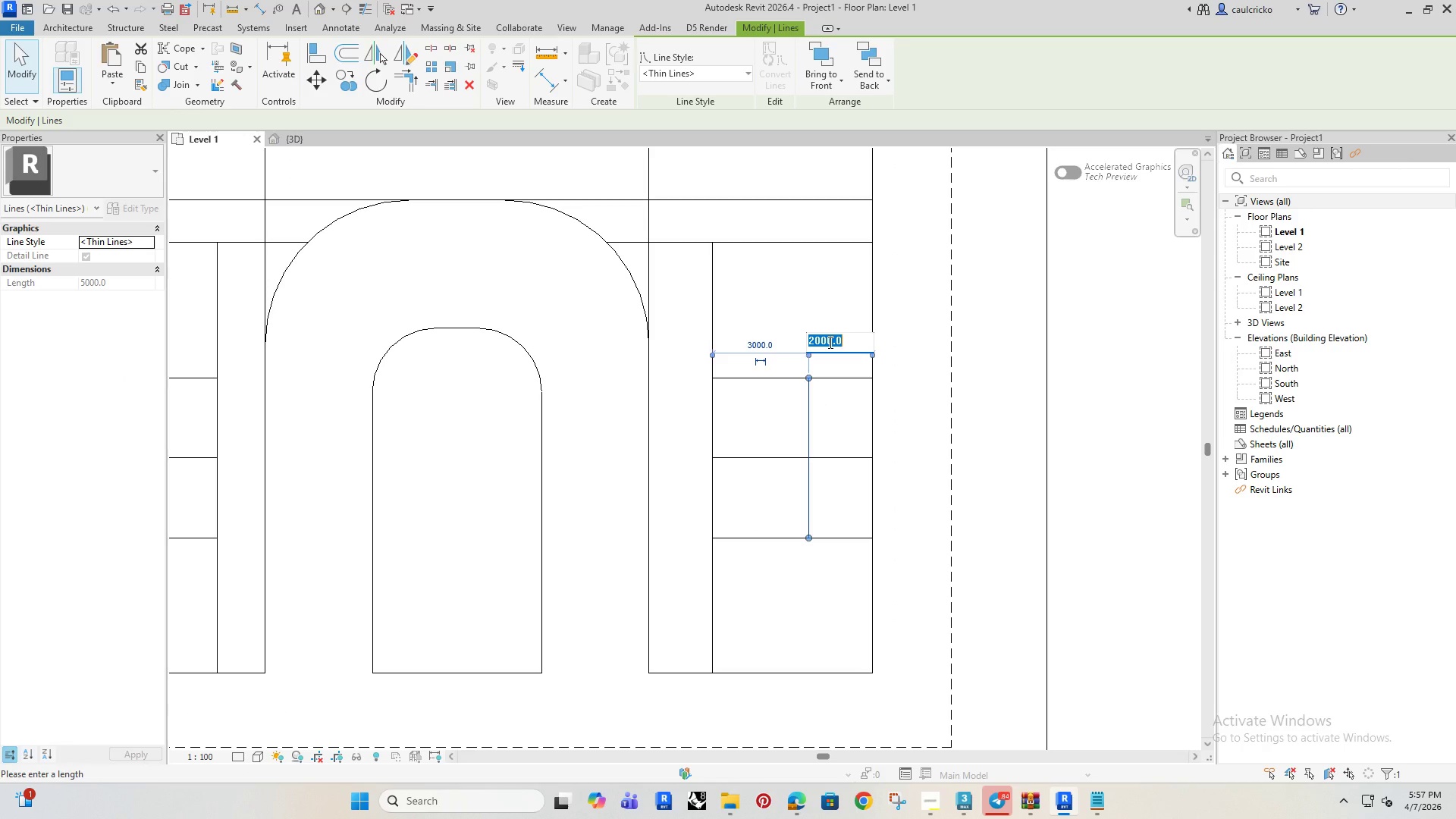 
type(2300)
 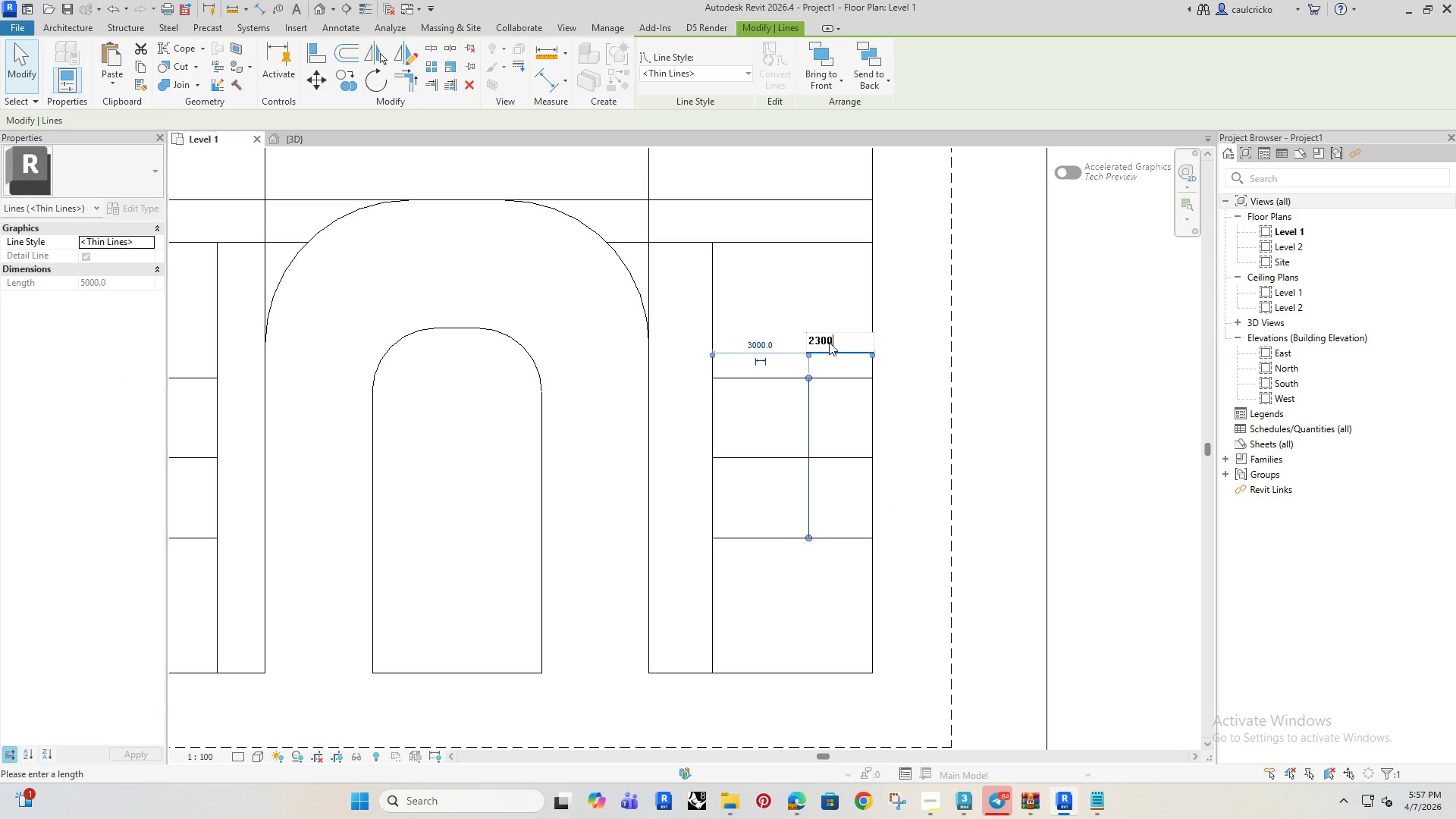 
key(Enter)
 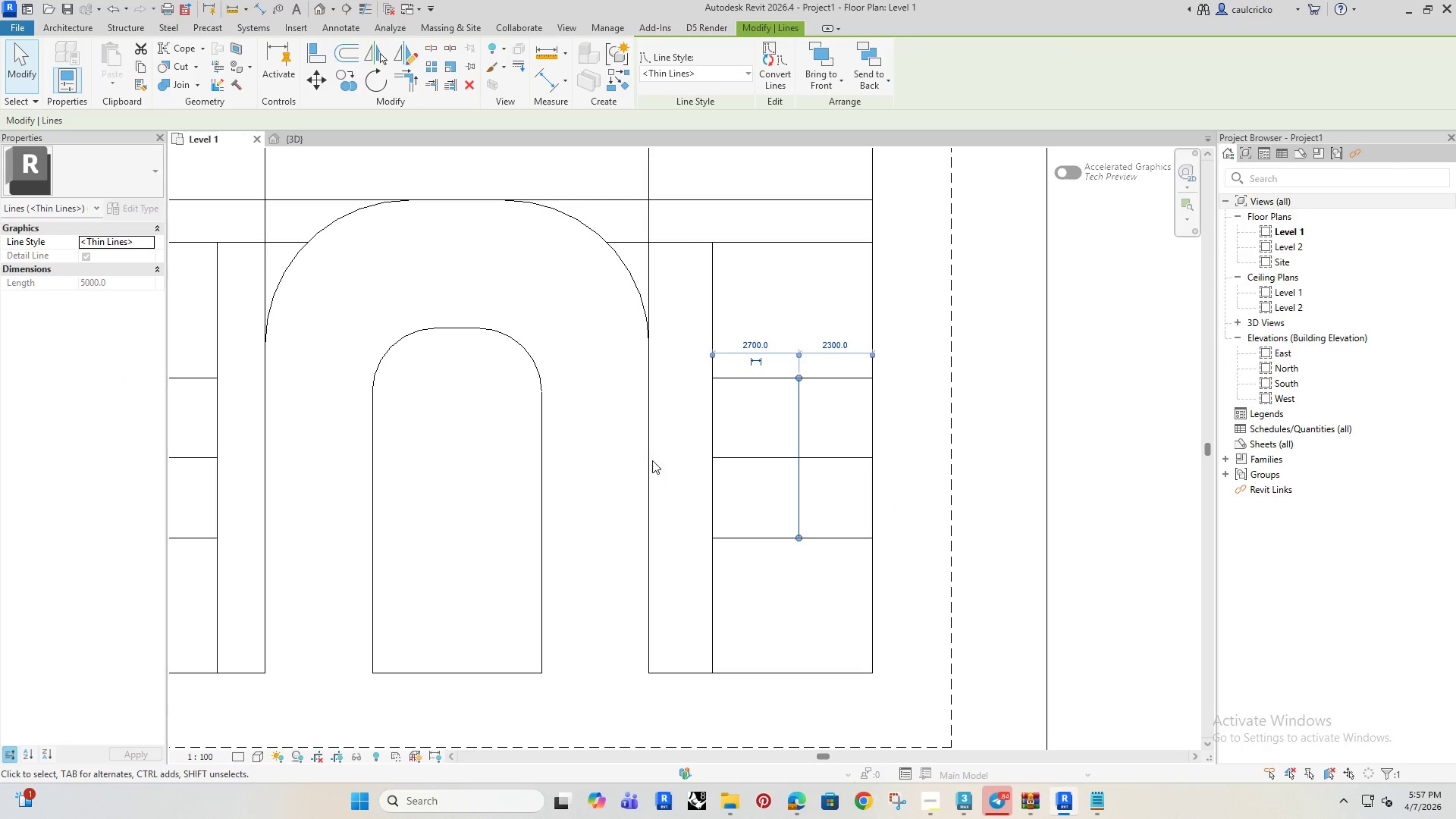 
left_click([607, 439])
 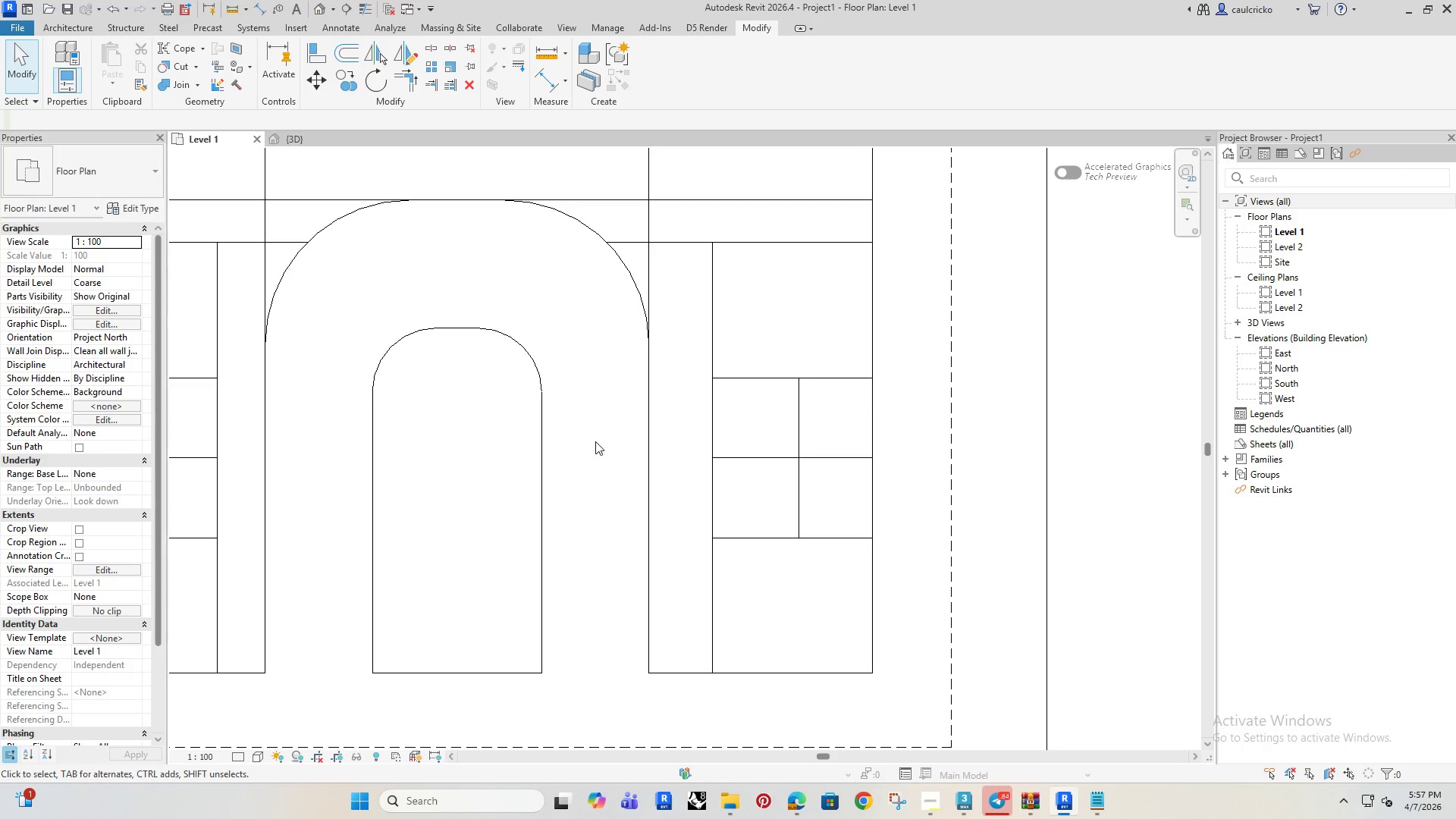 
scroll: coordinate [596, 445], scroll_direction: down, amount: 2.0
 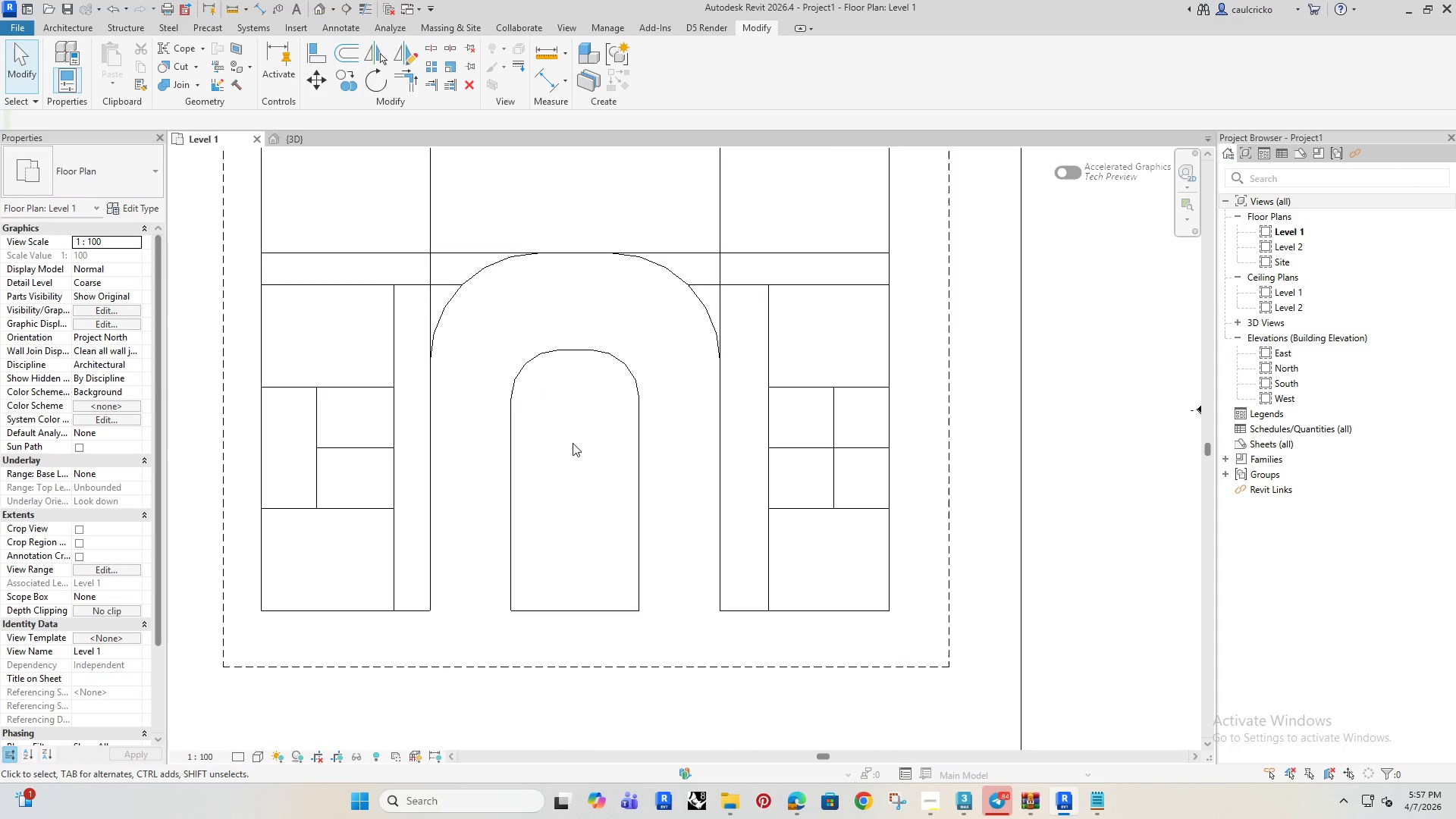 
type(SL)
 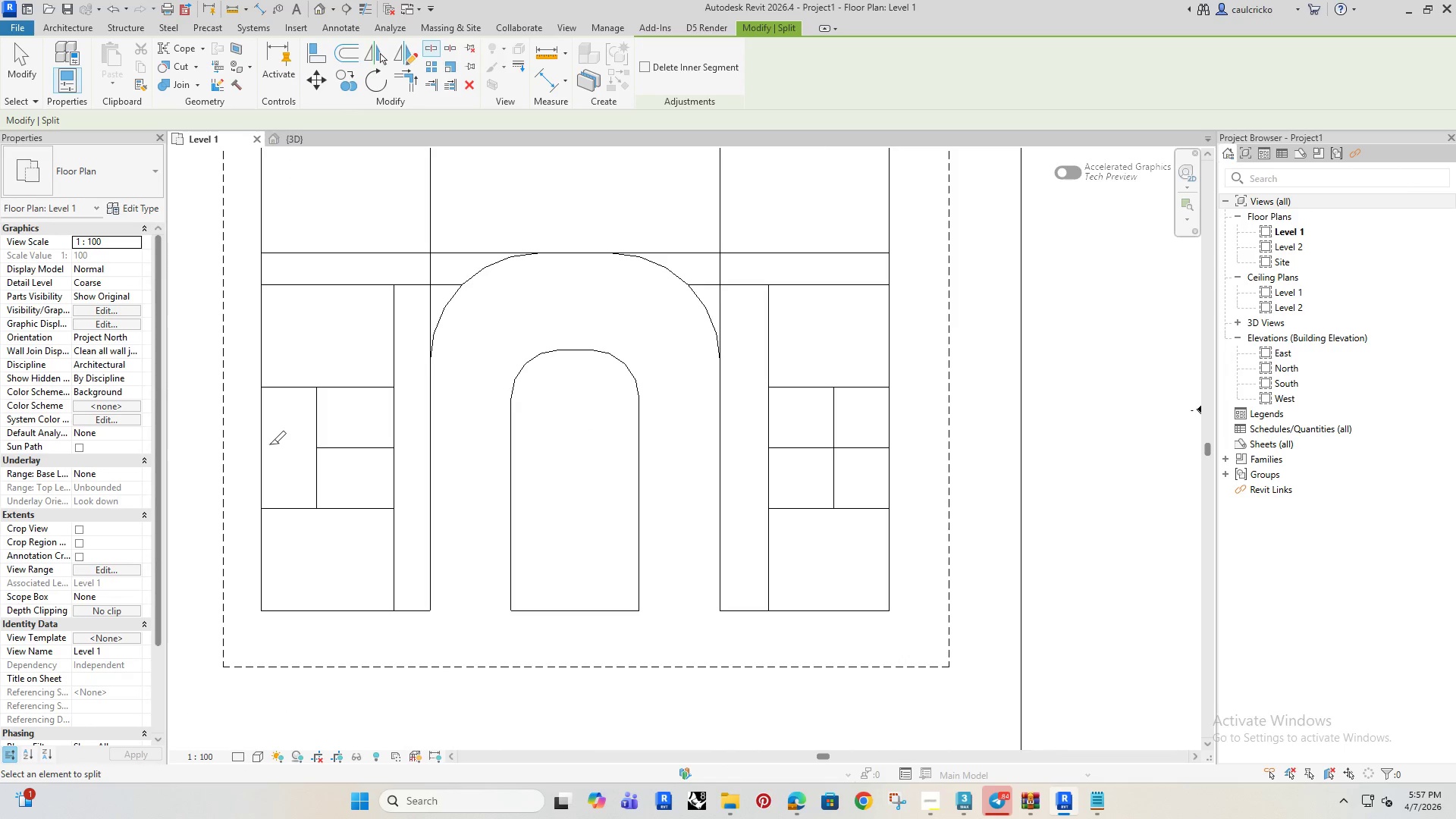 
left_click([262, 447])
 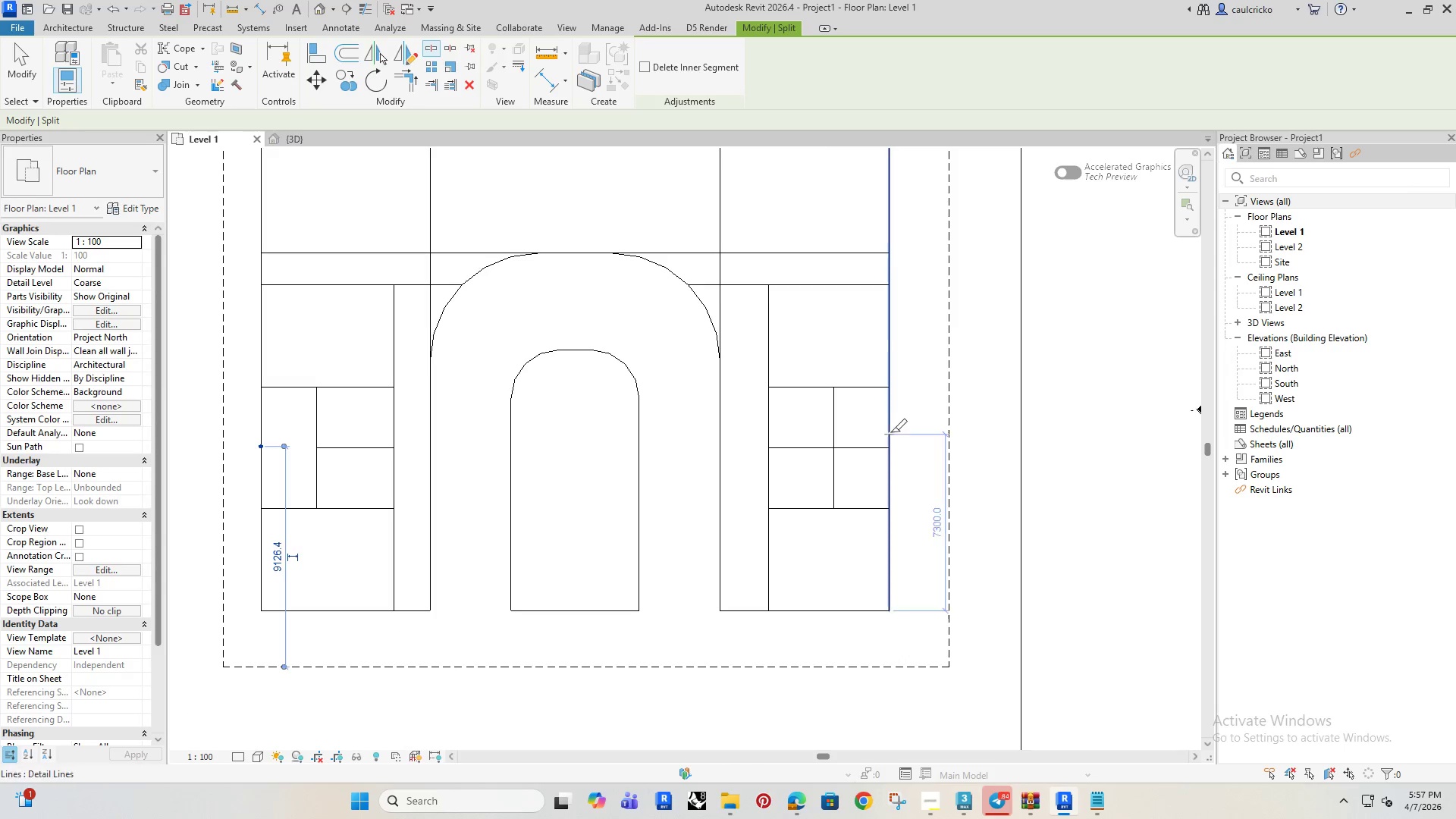 
left_click([890, 431])
 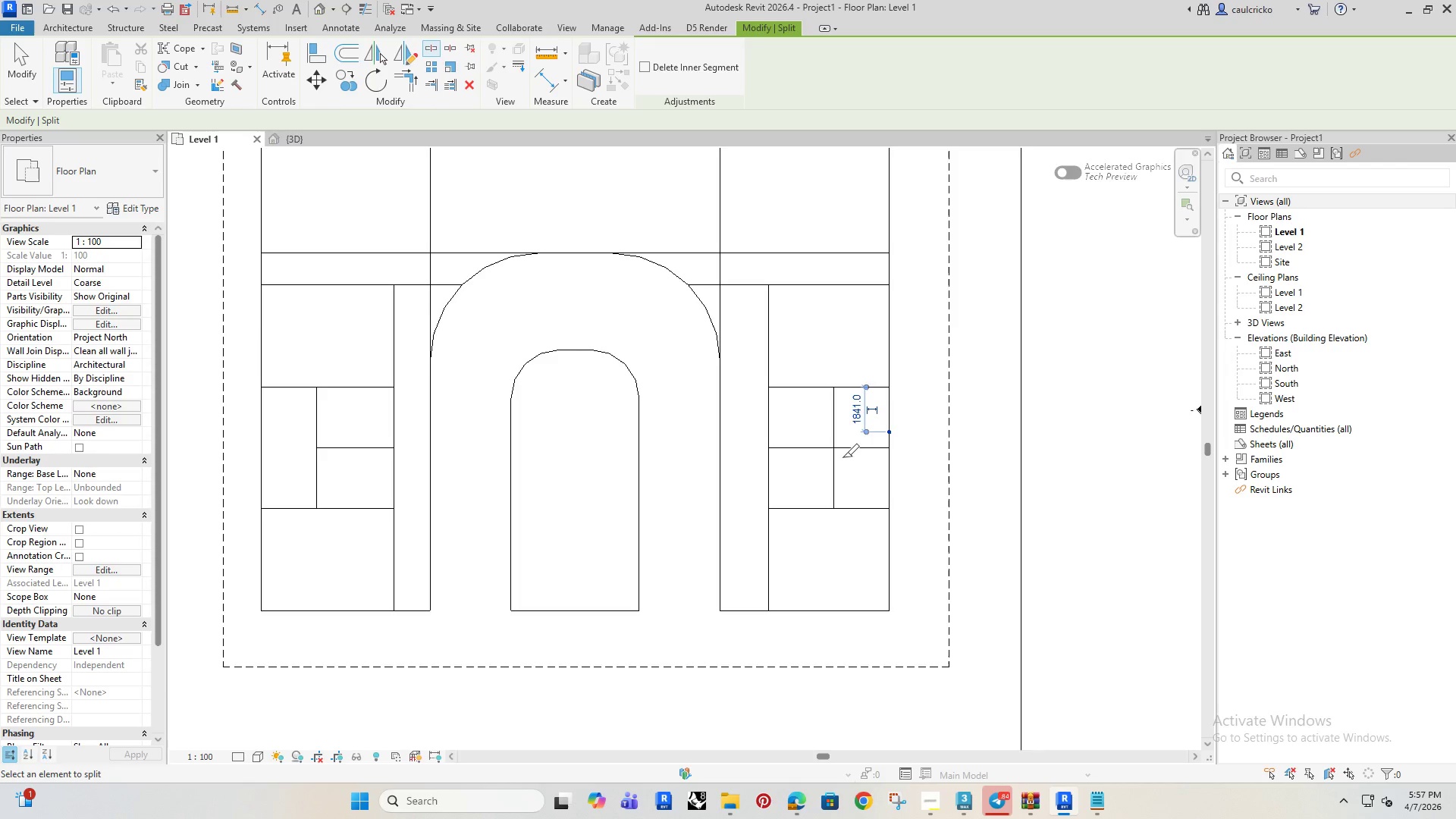 
scroll: coordinate [839, 457], scroll_direction: up, amount: 3.0
 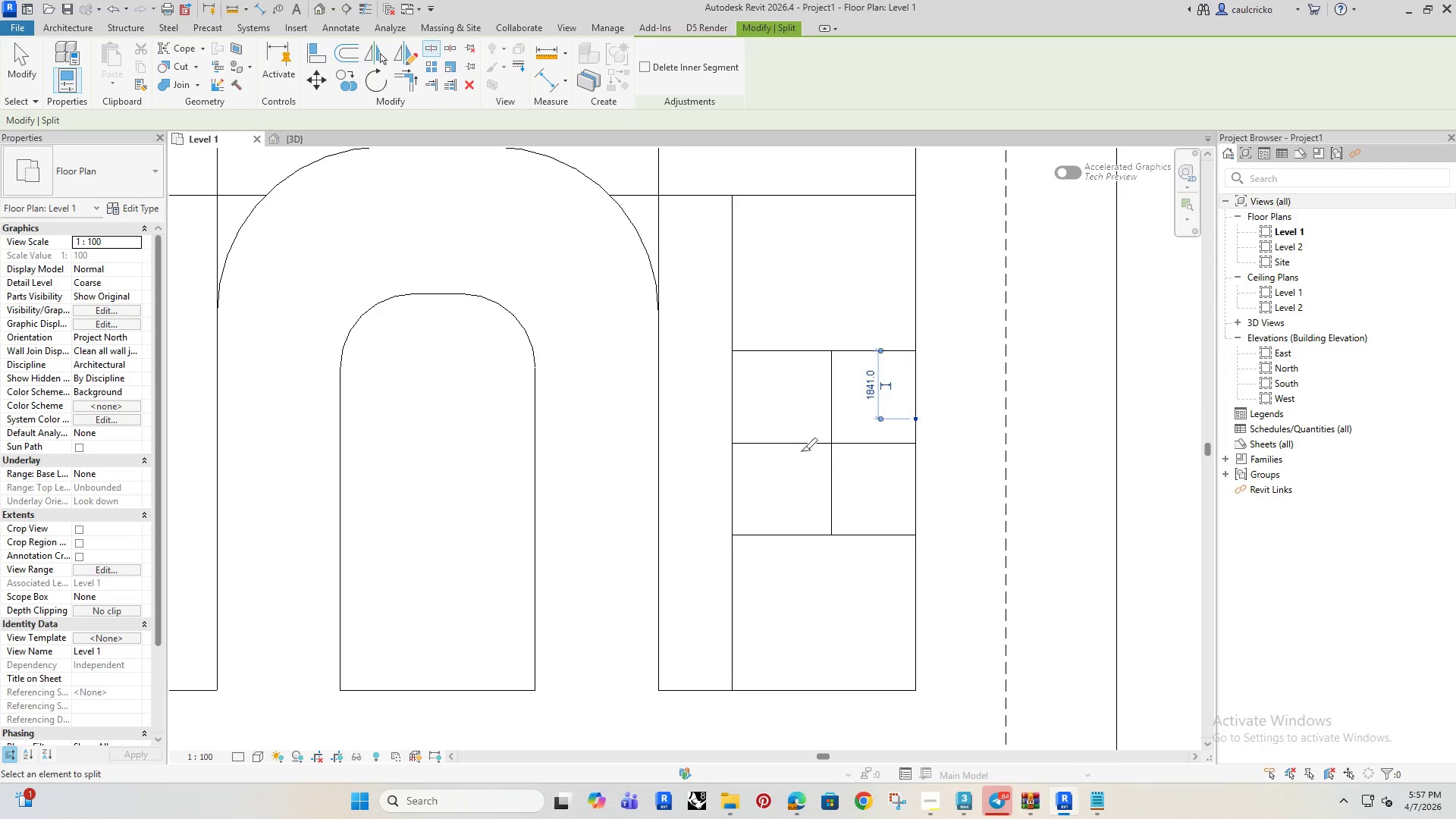 
key(Escape)
 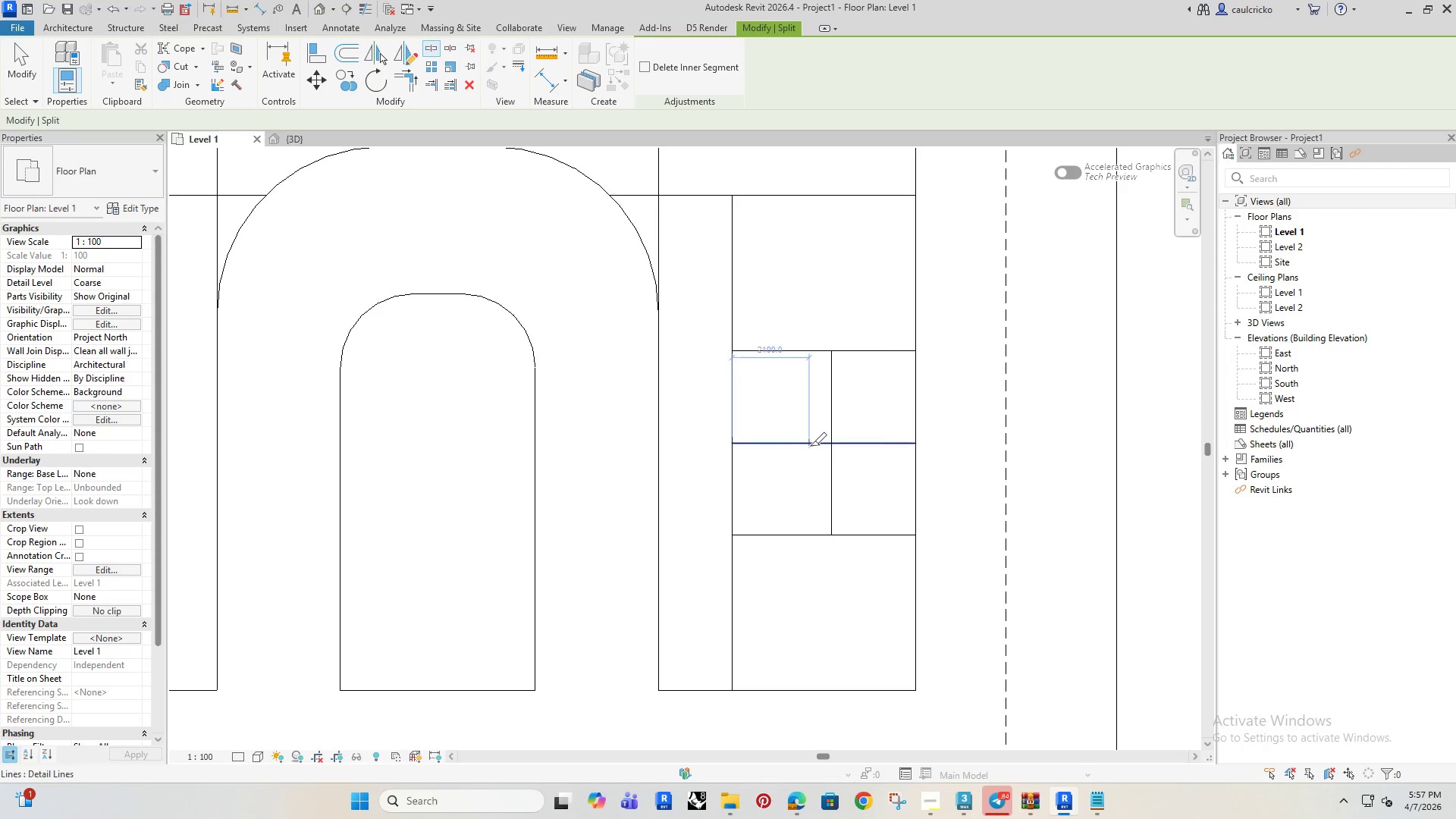 
key(Escape)
 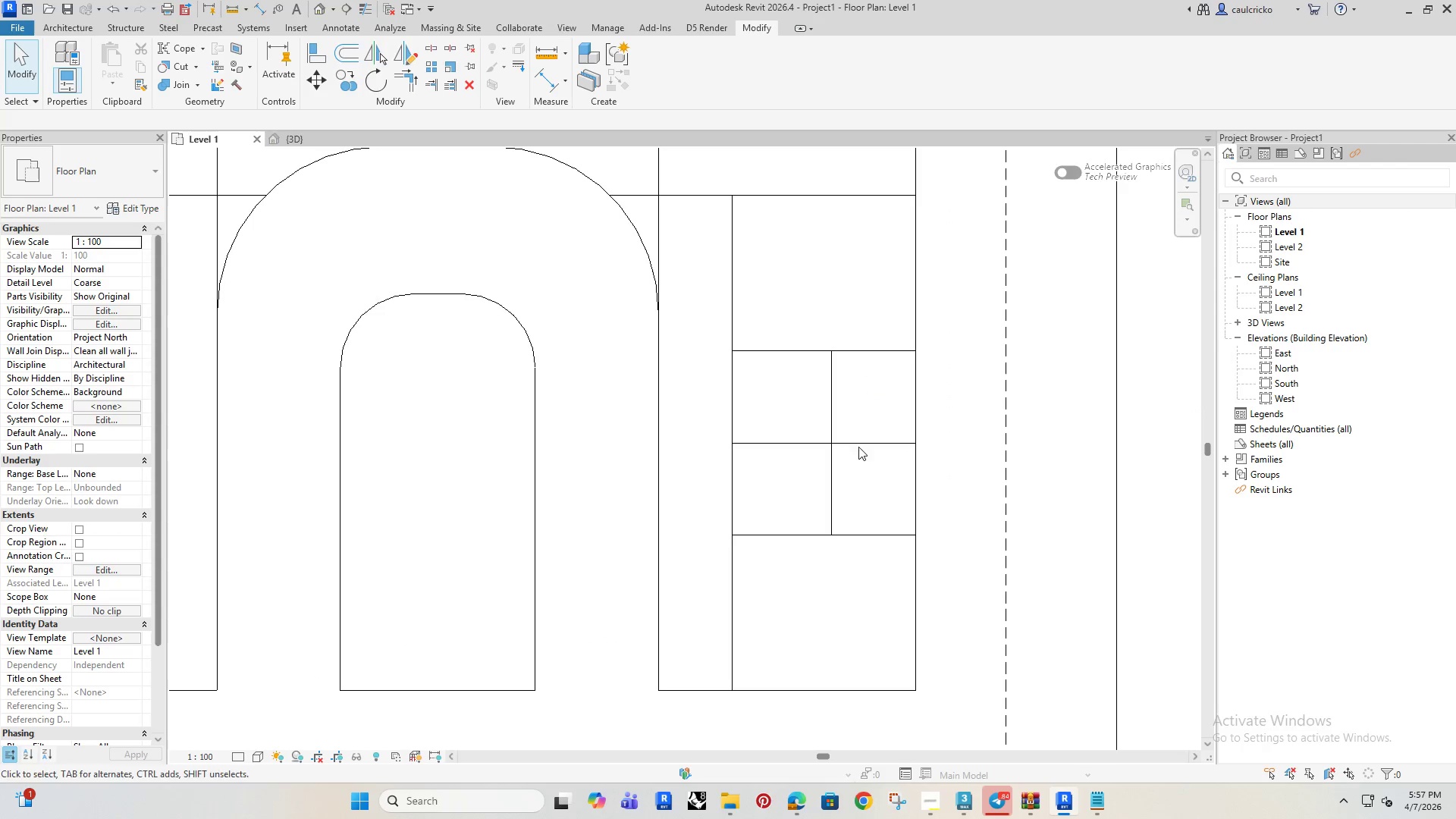 
left_click([859, 444])
 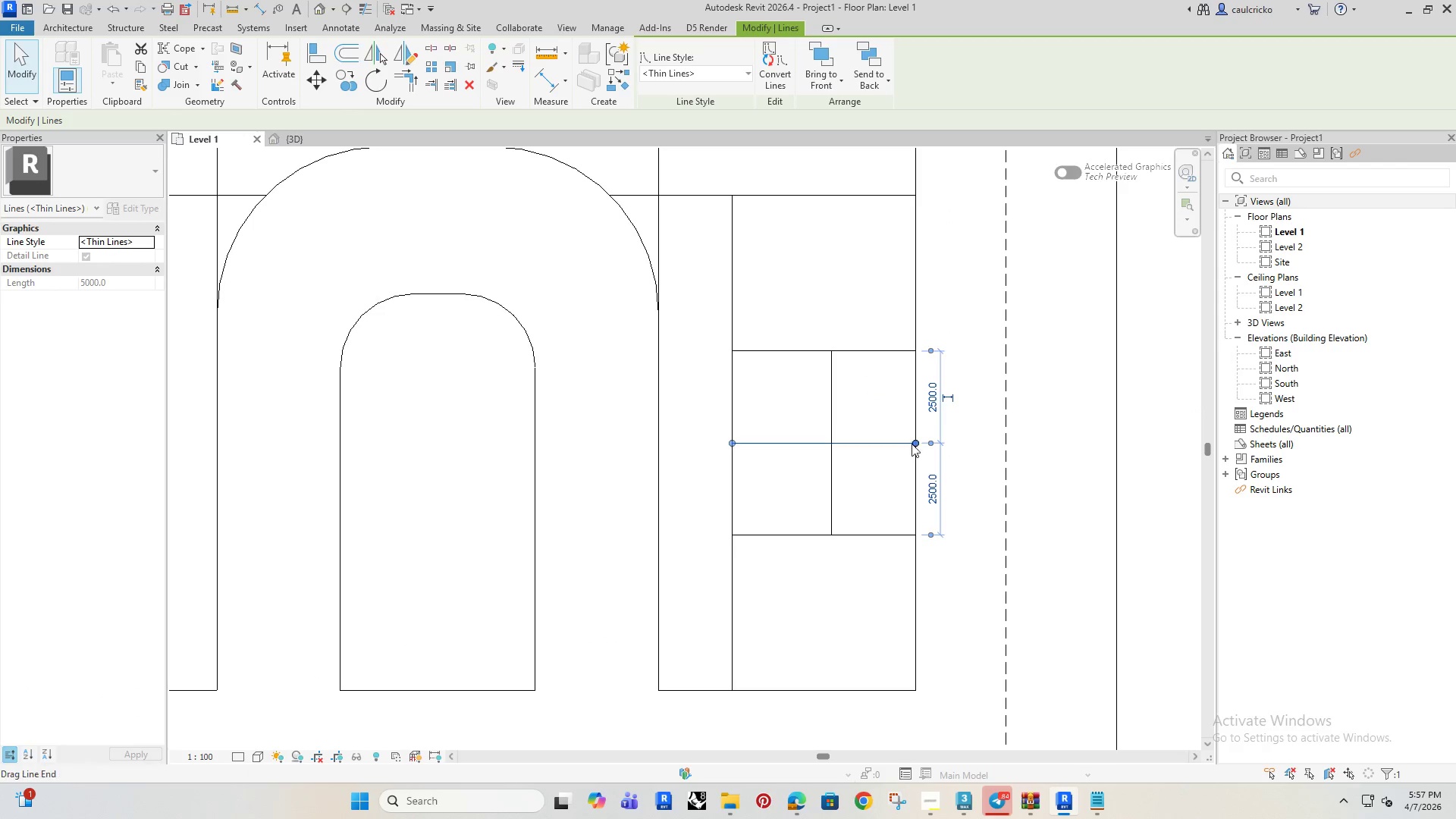 
left_click_drag(start_coordinate=[914, 442], to_coordinate=[834, 441])
 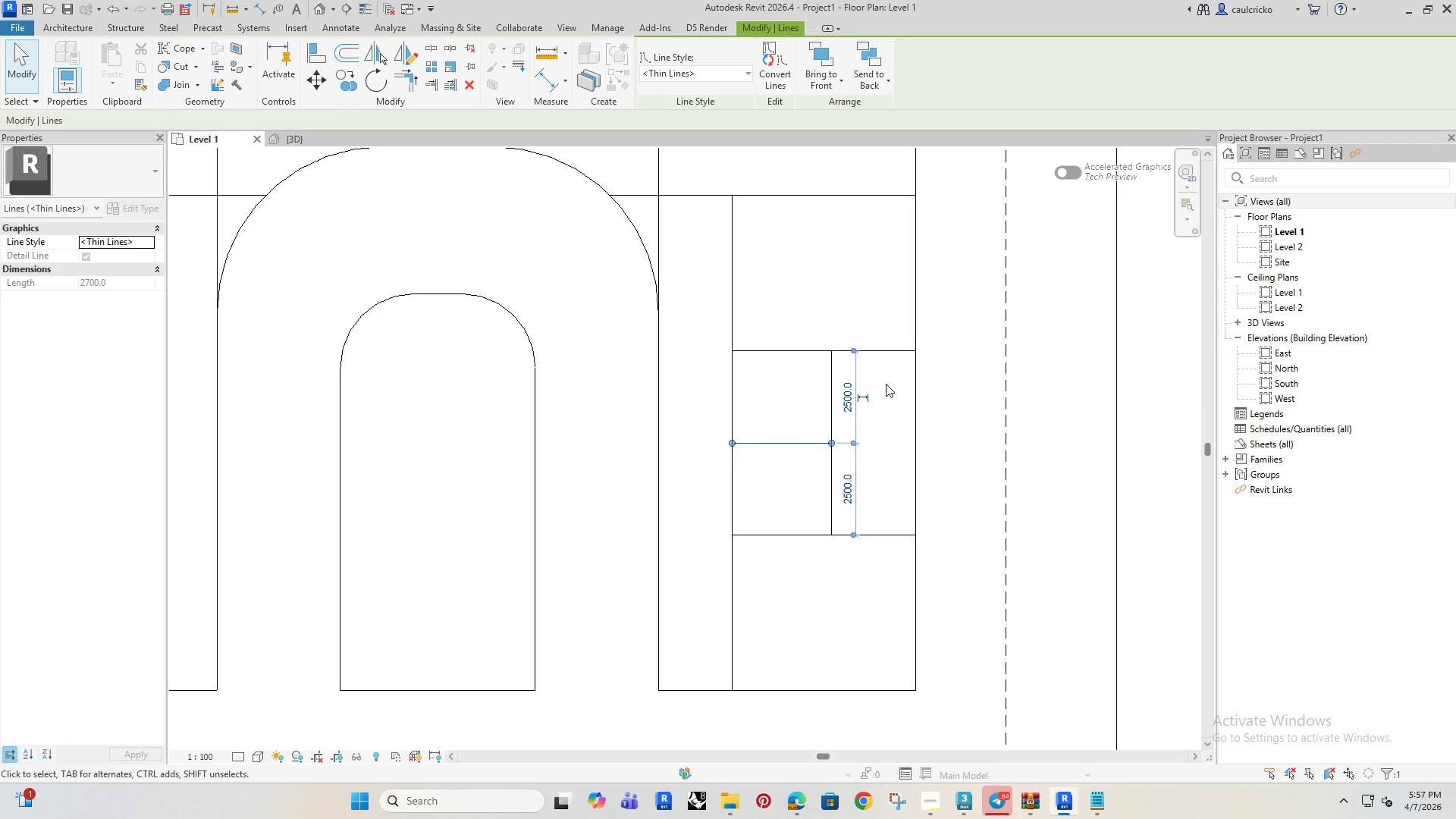 
left_click([890, 384])
 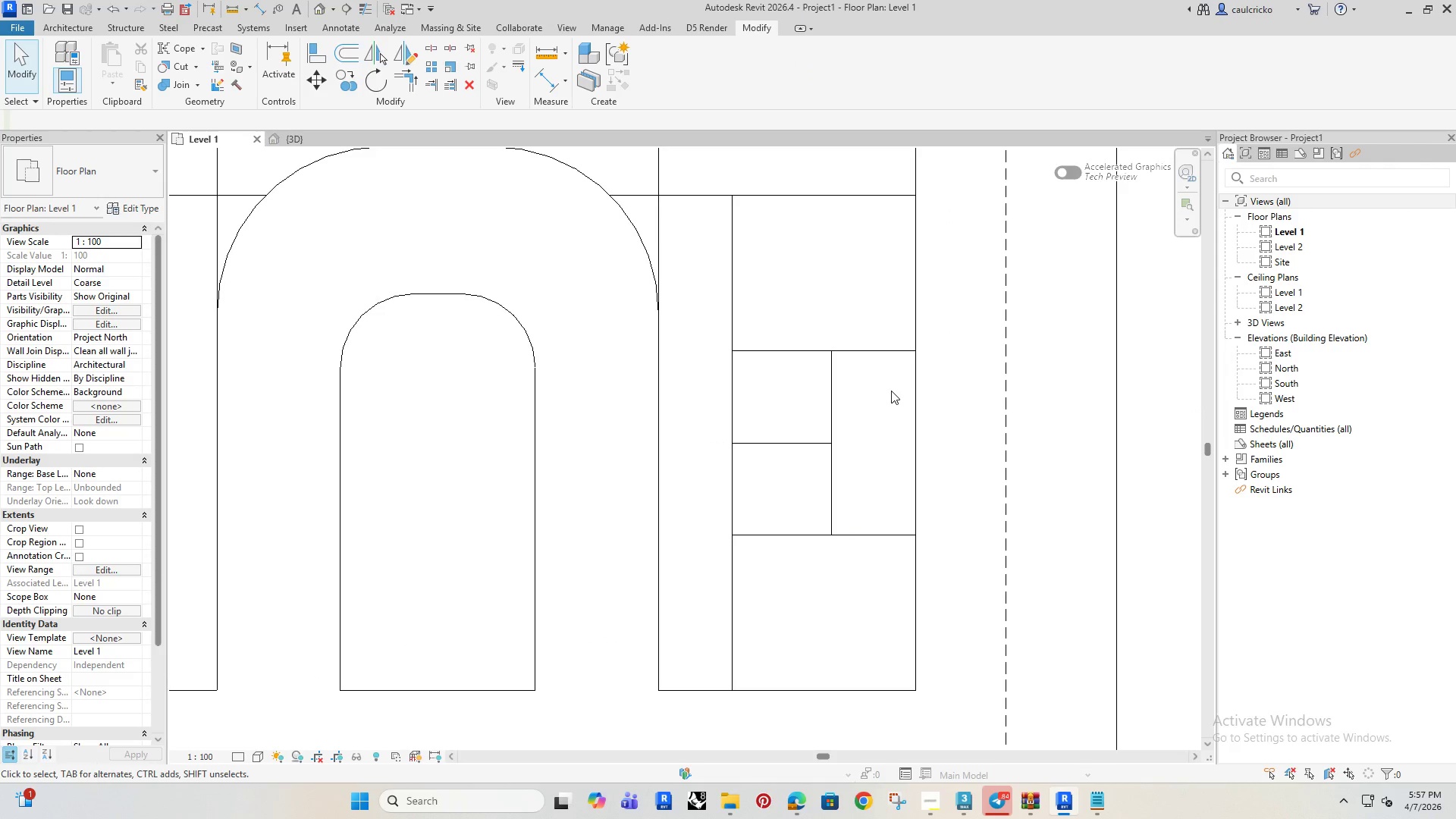 
key(T)
 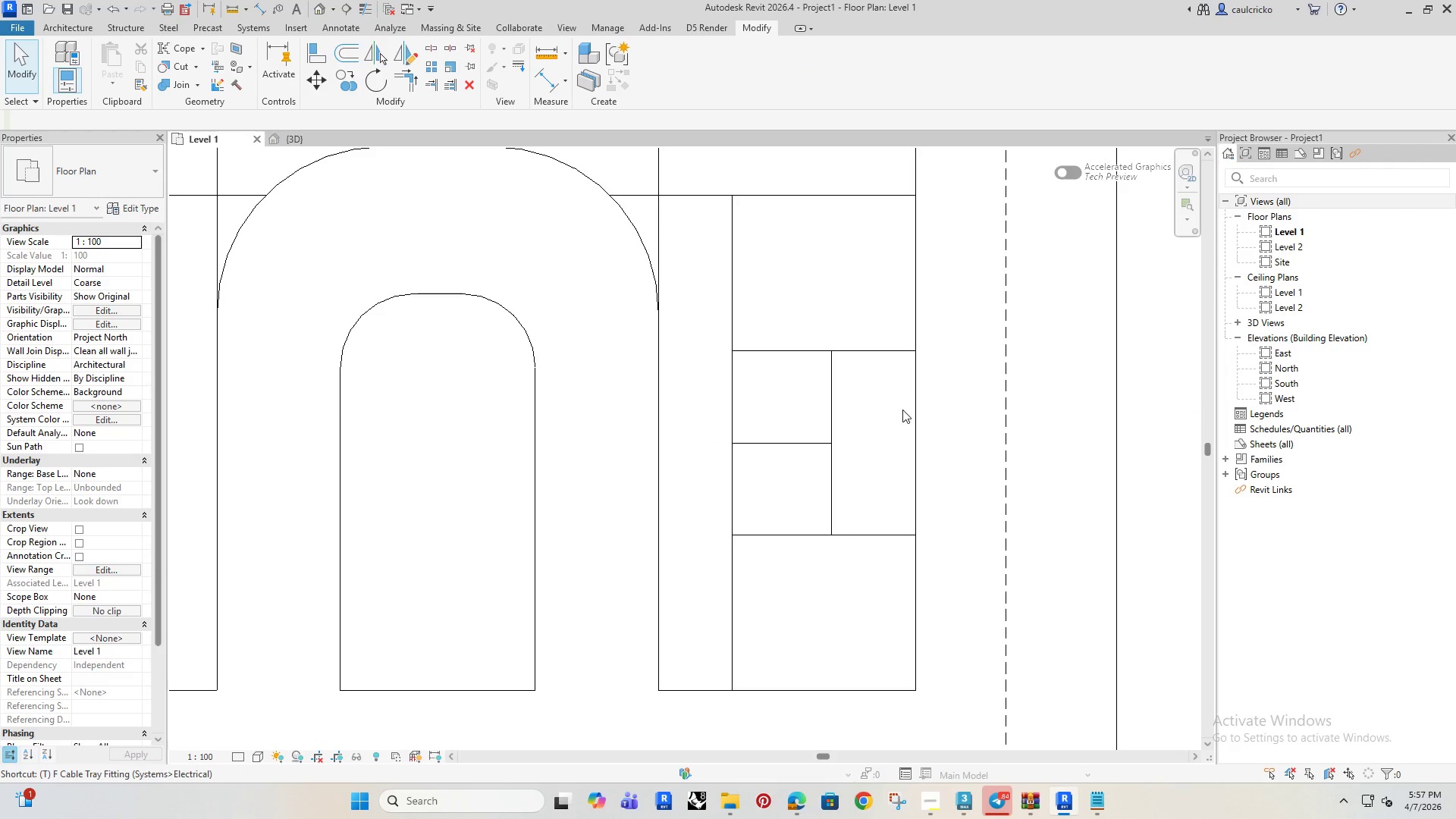 
type(TR)
 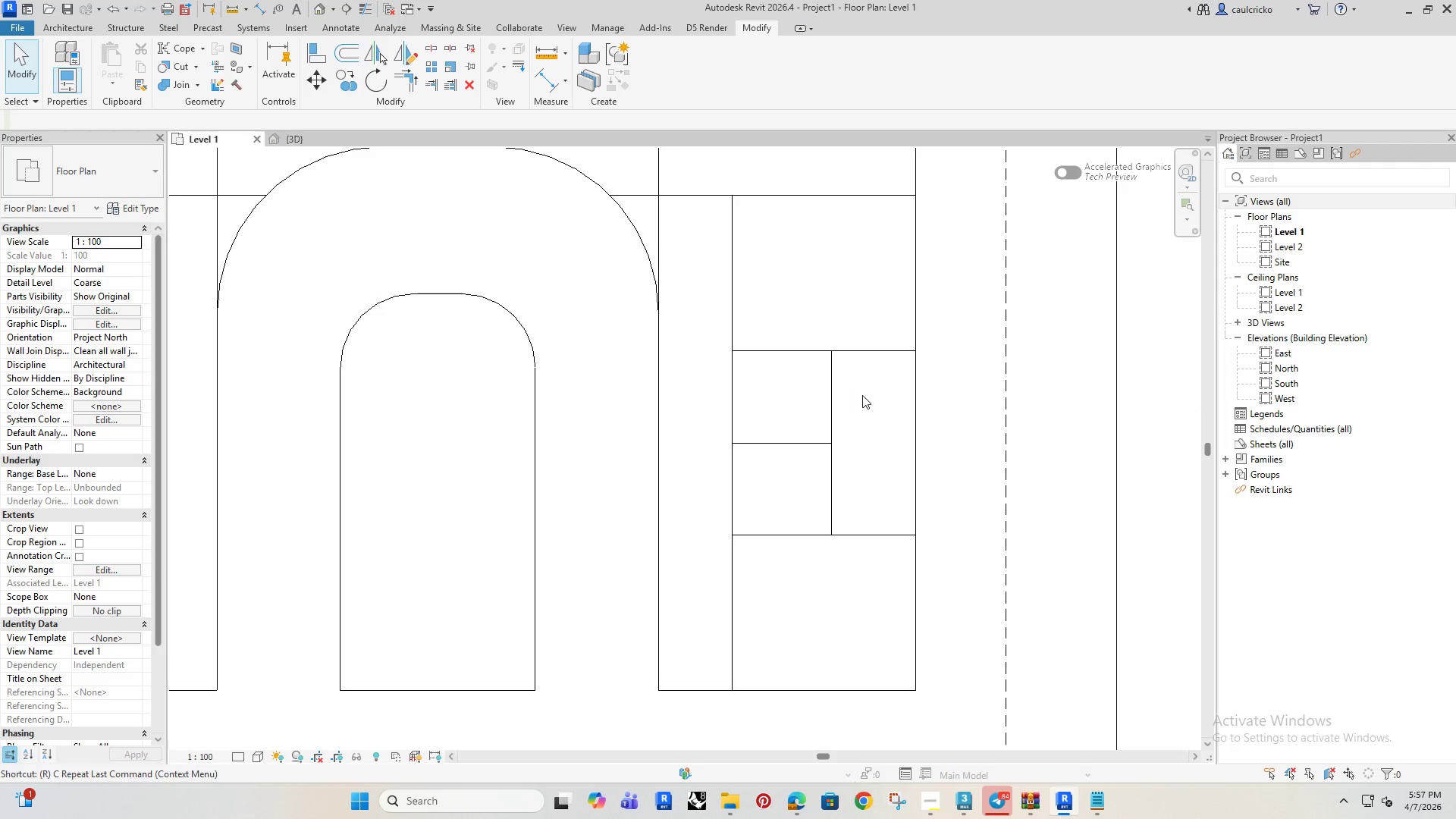 
left_click([874, 394])
 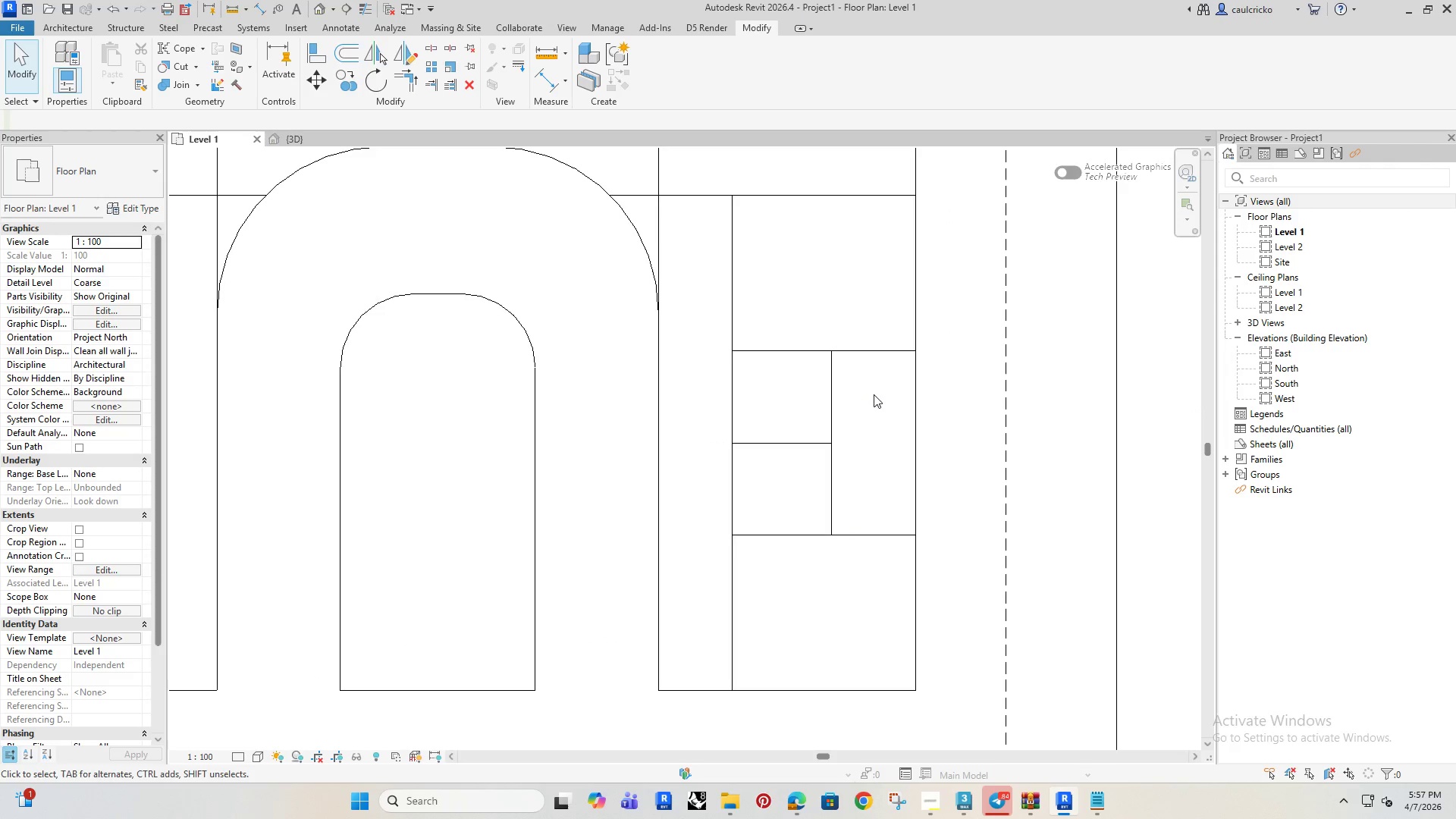 
type(TR)
 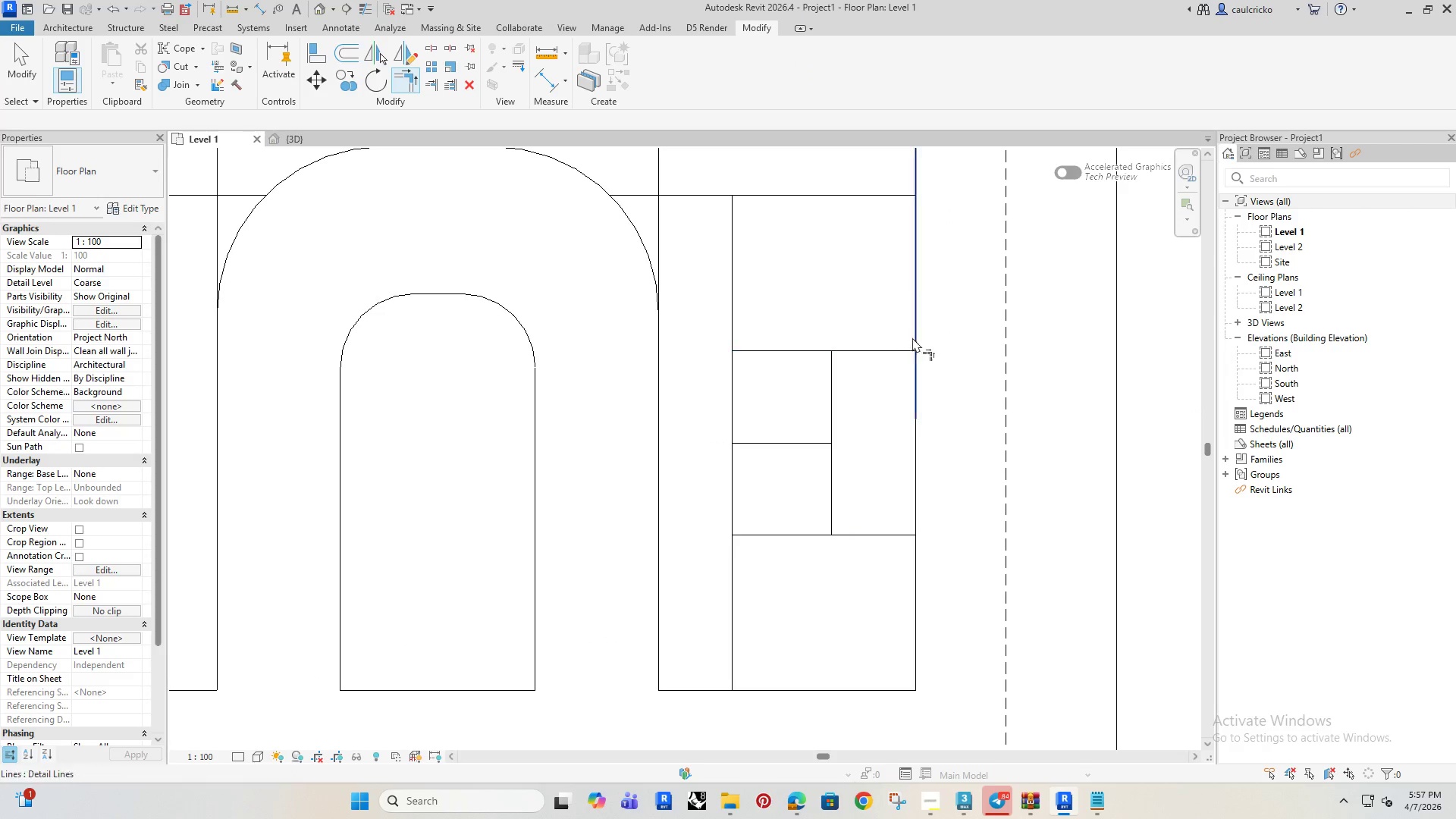 
left_click([915, 332])
 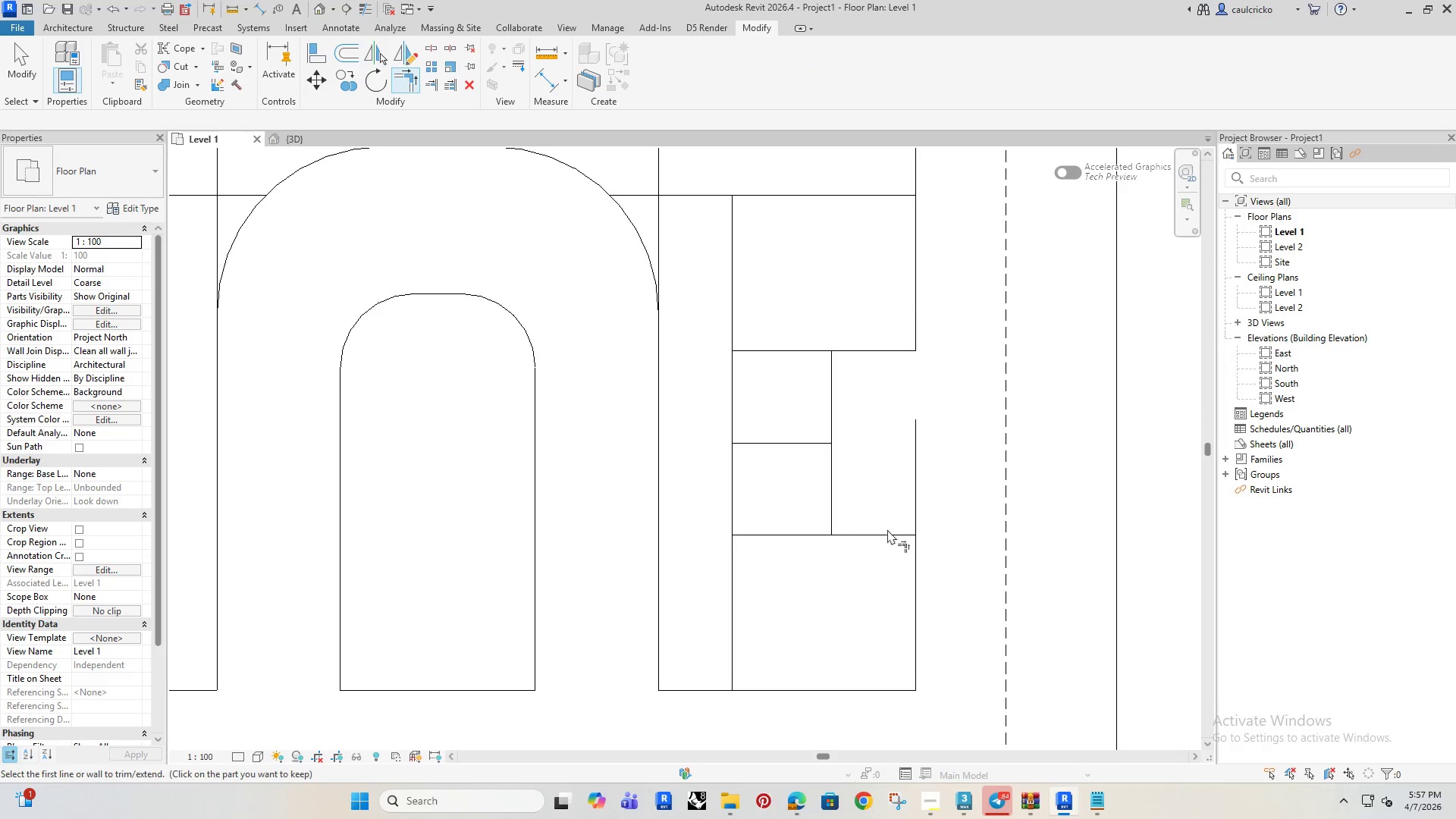 
left_click([890, 533])
 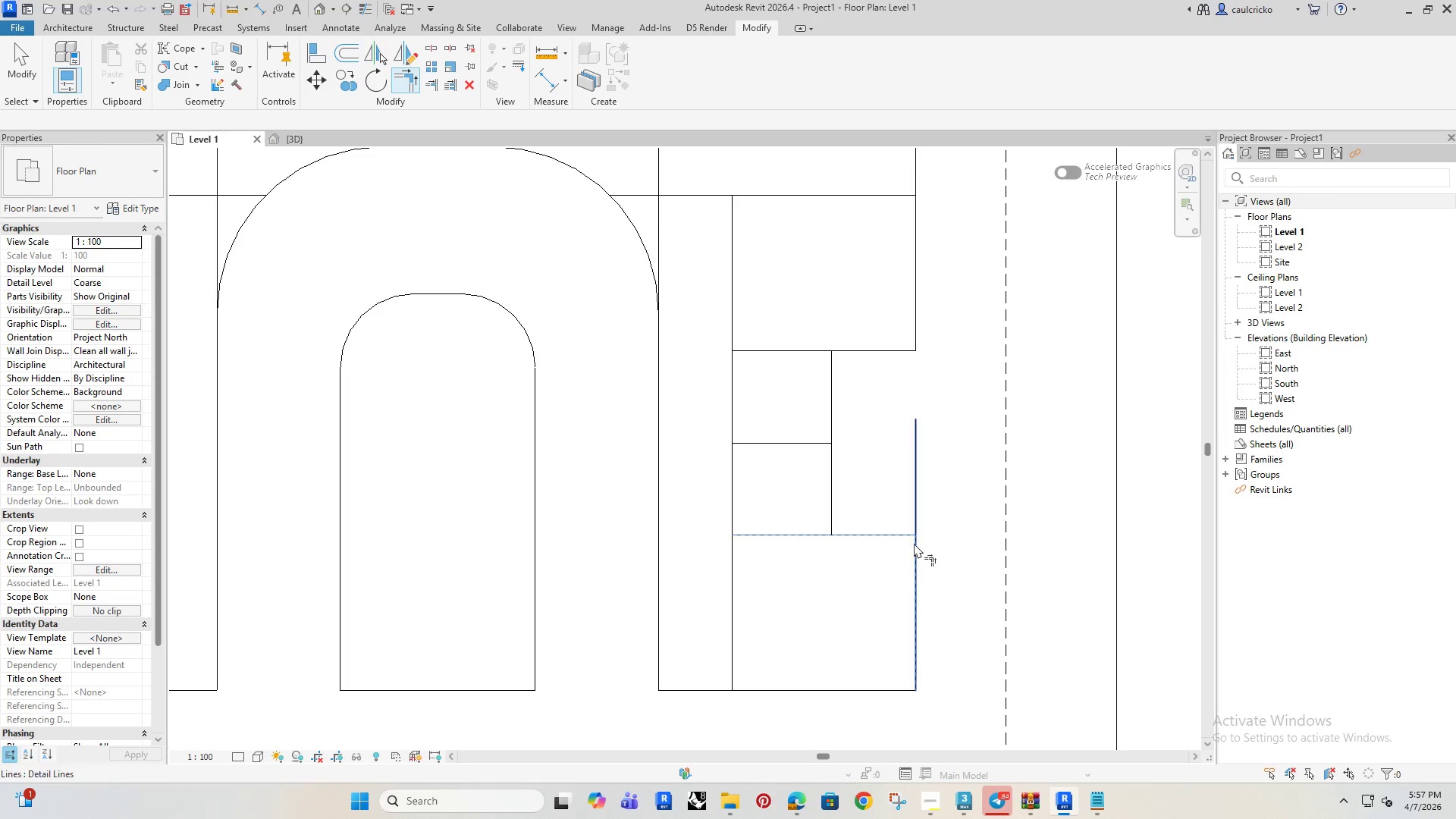 
left_click([915, 544])
 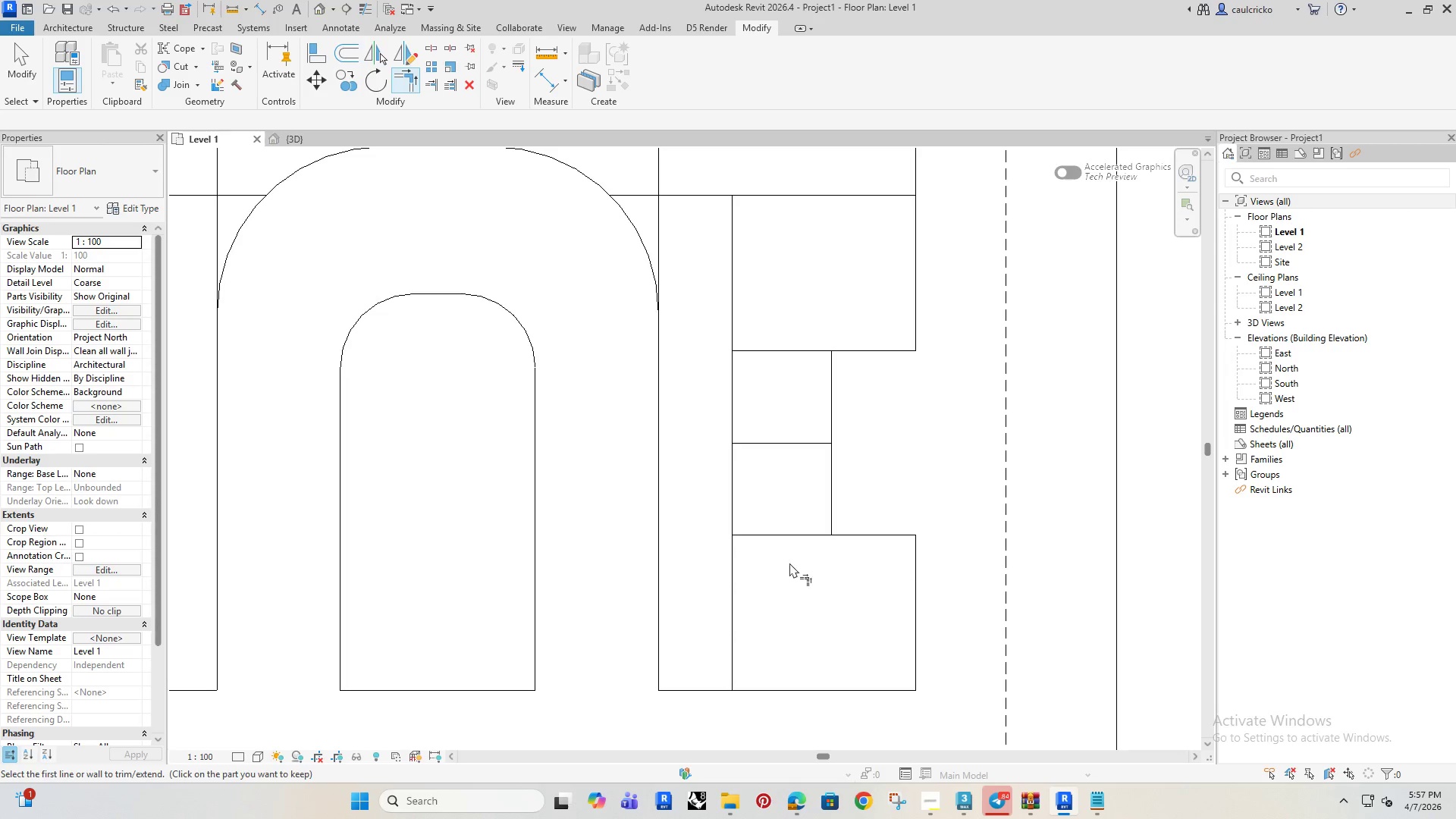 
scroll: coordinate [780, 561], scroll_direction: down, amount: 5.0
 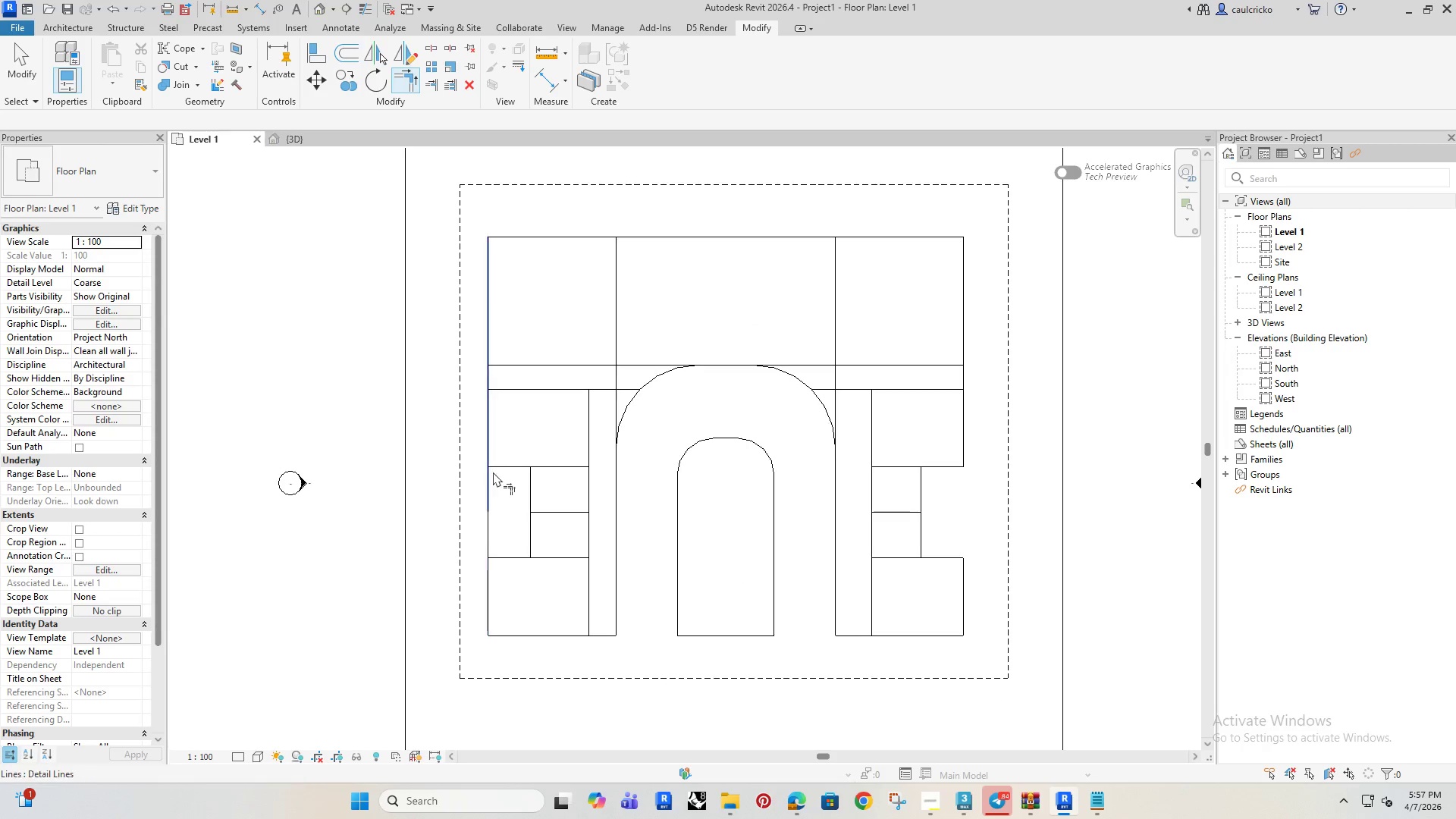 
left_click([505, 467])
 